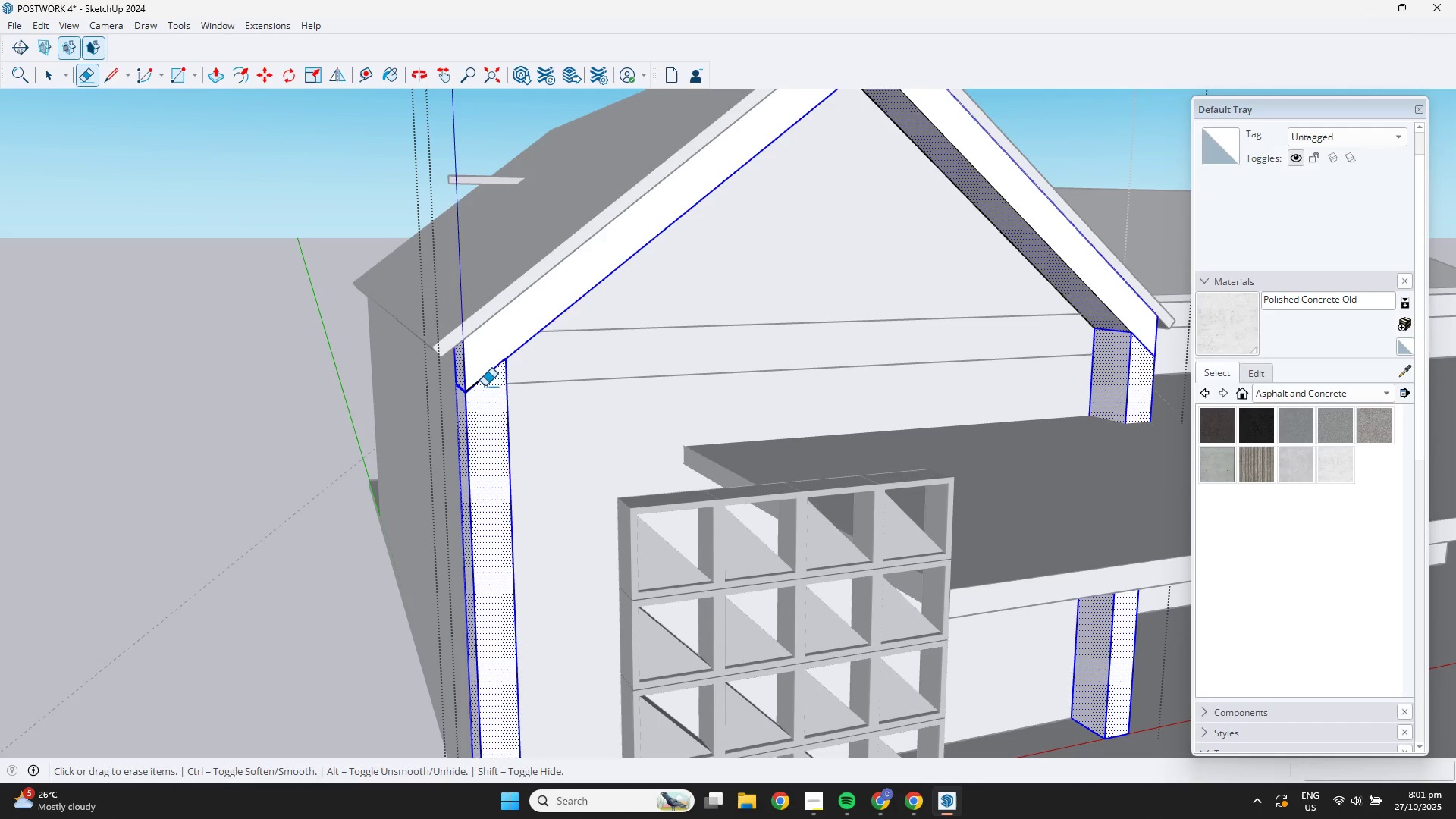 
key(E)
 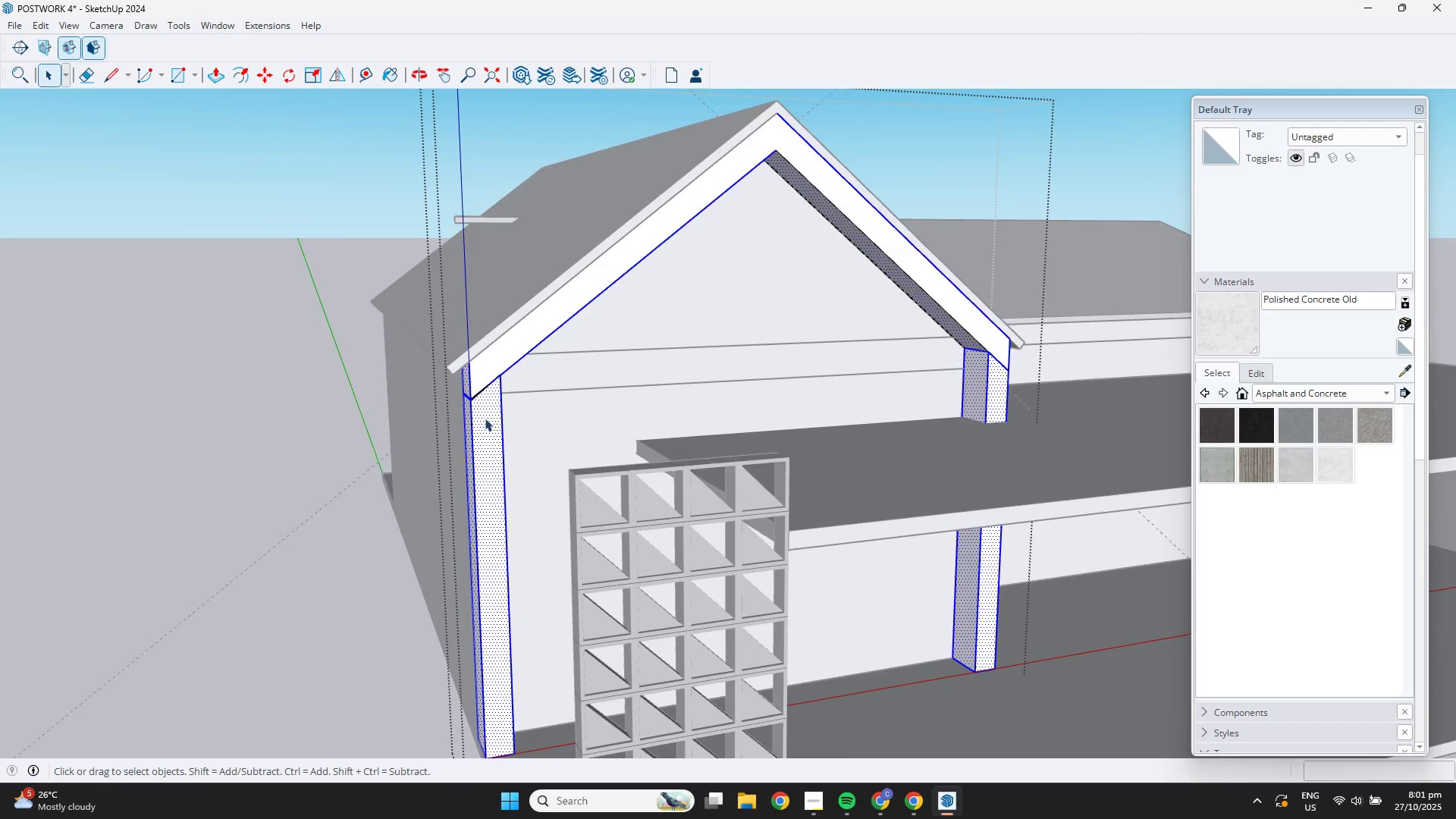 
left_click_drag(start_coordinate=[485, 379], to_coordinate=[485, 392])
 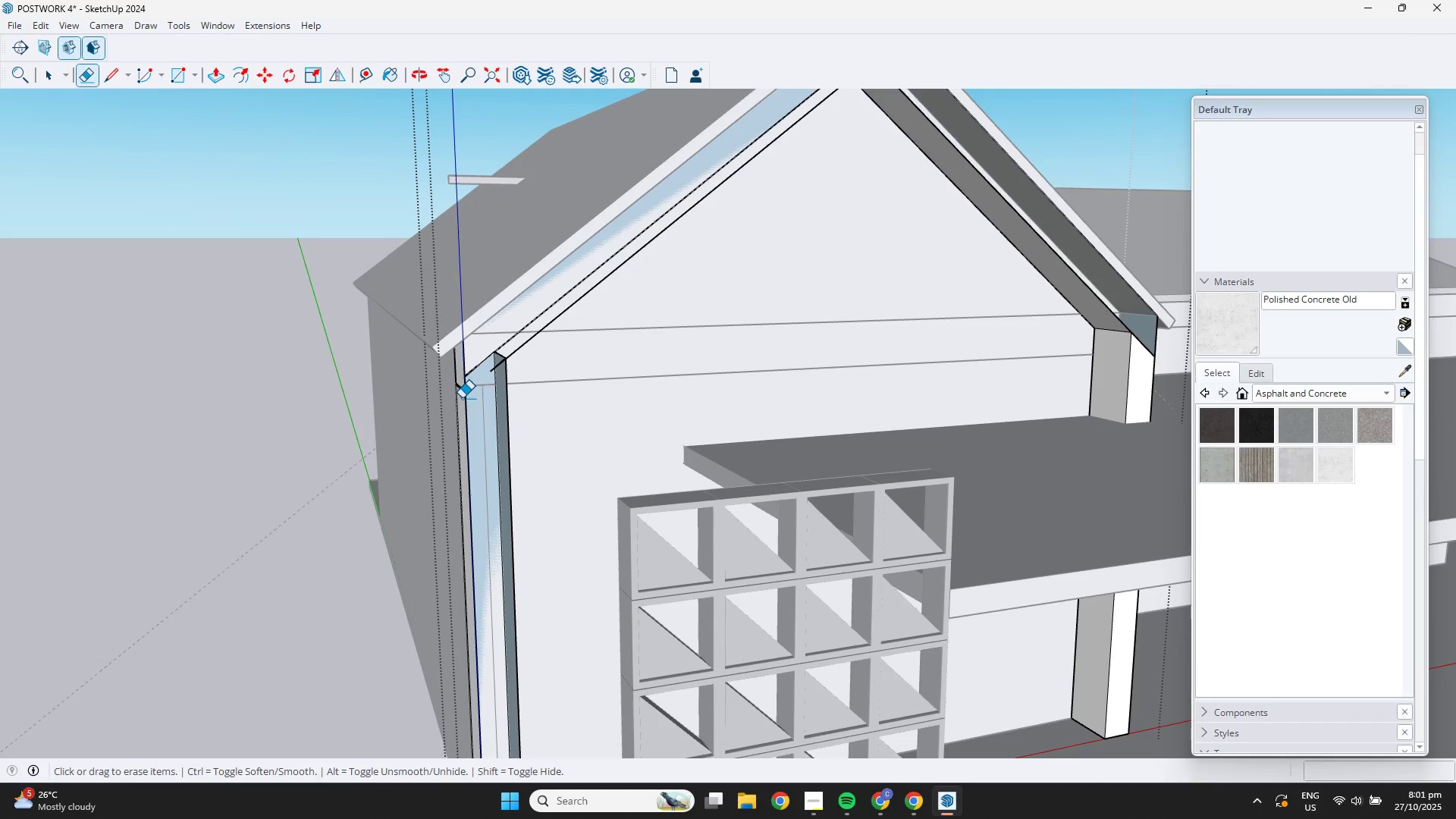 
key(Control+Z)
 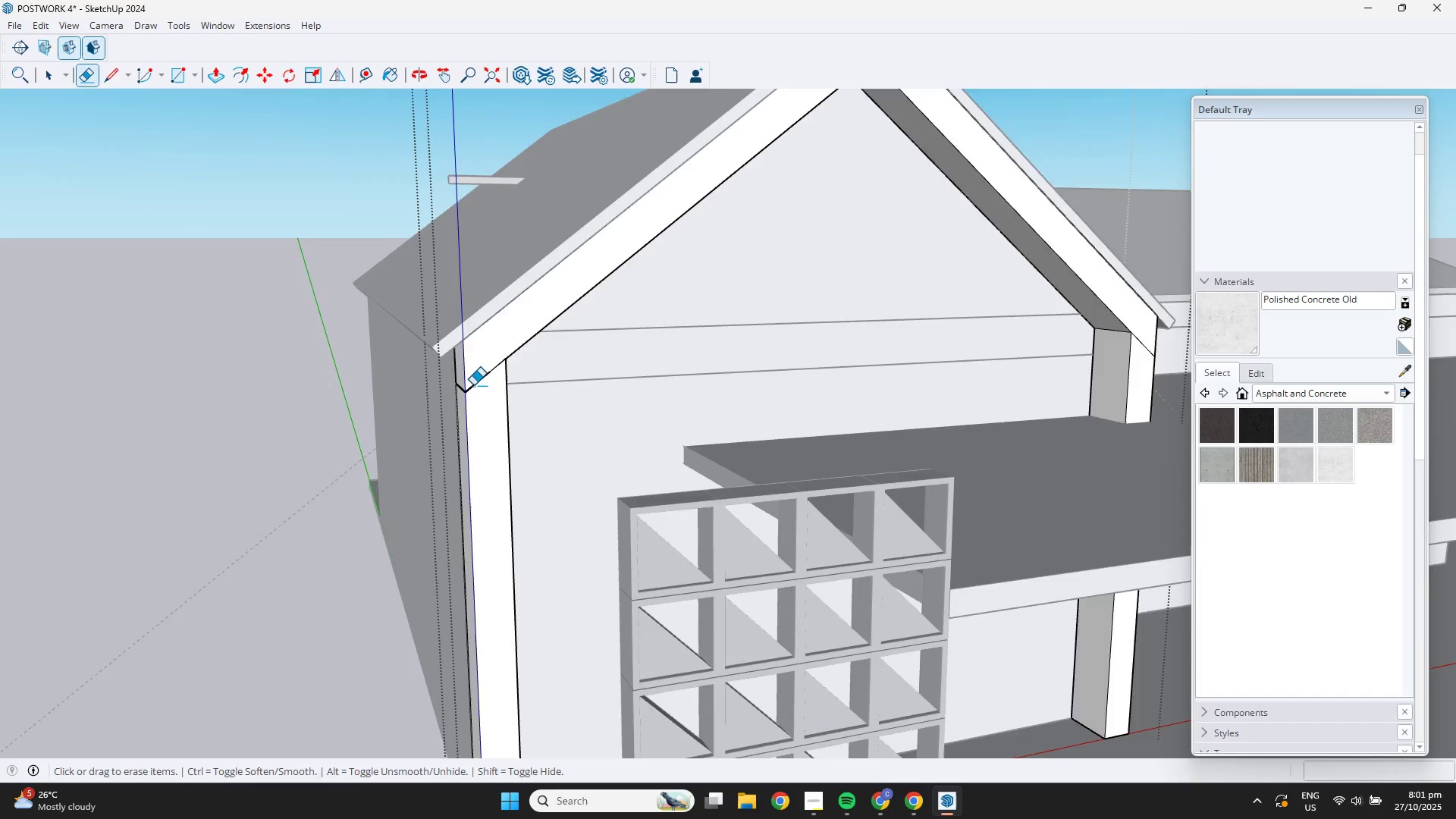 
scroll: coordinate [507, 371], scroll_direction: up, amount: 1.0
 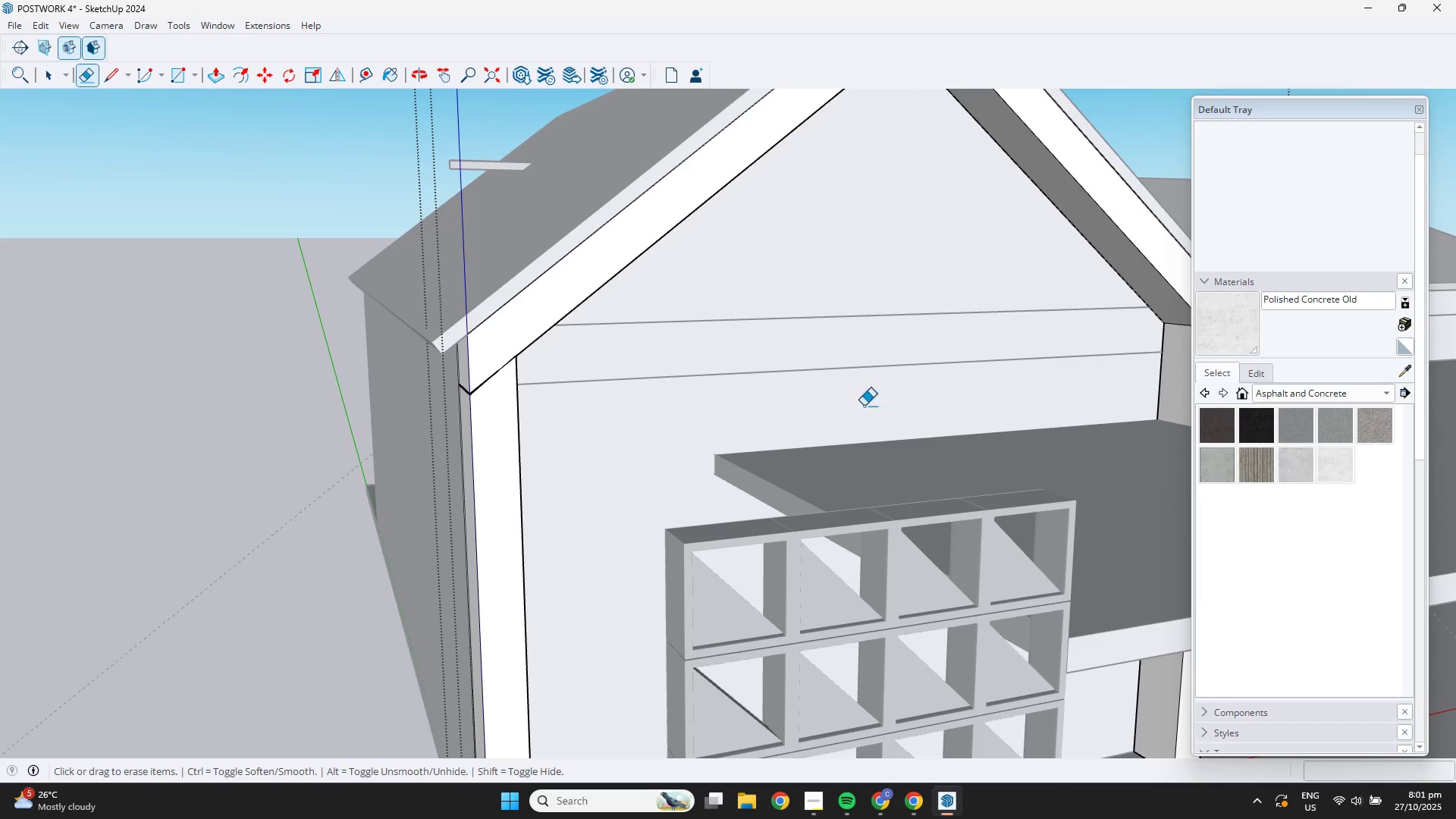 
hold_key(key=ShiftLeft, duration=0.32)
 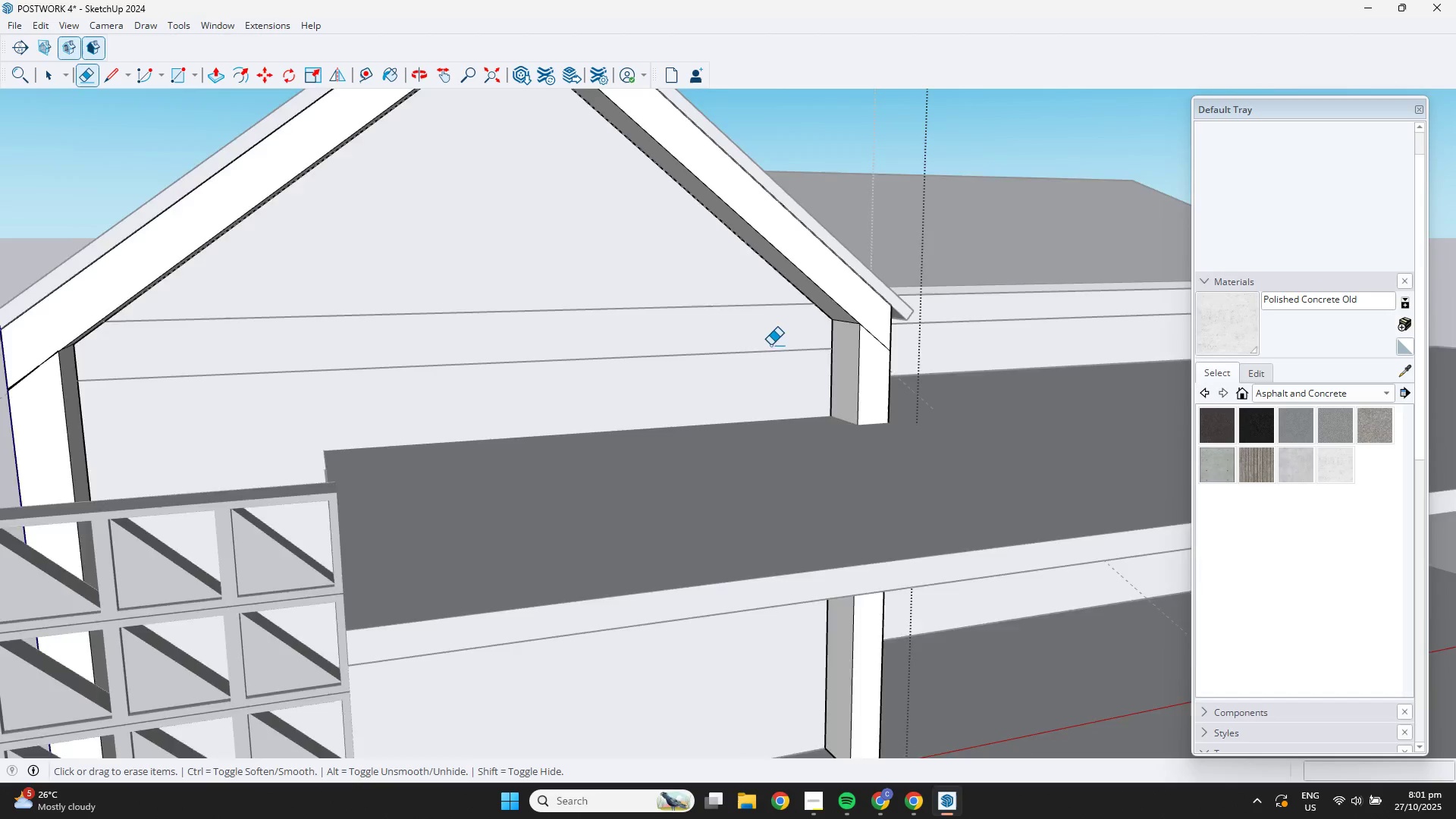 
scroll: coordinate [819, 344], scroll_direction: up, amount: 4.0
 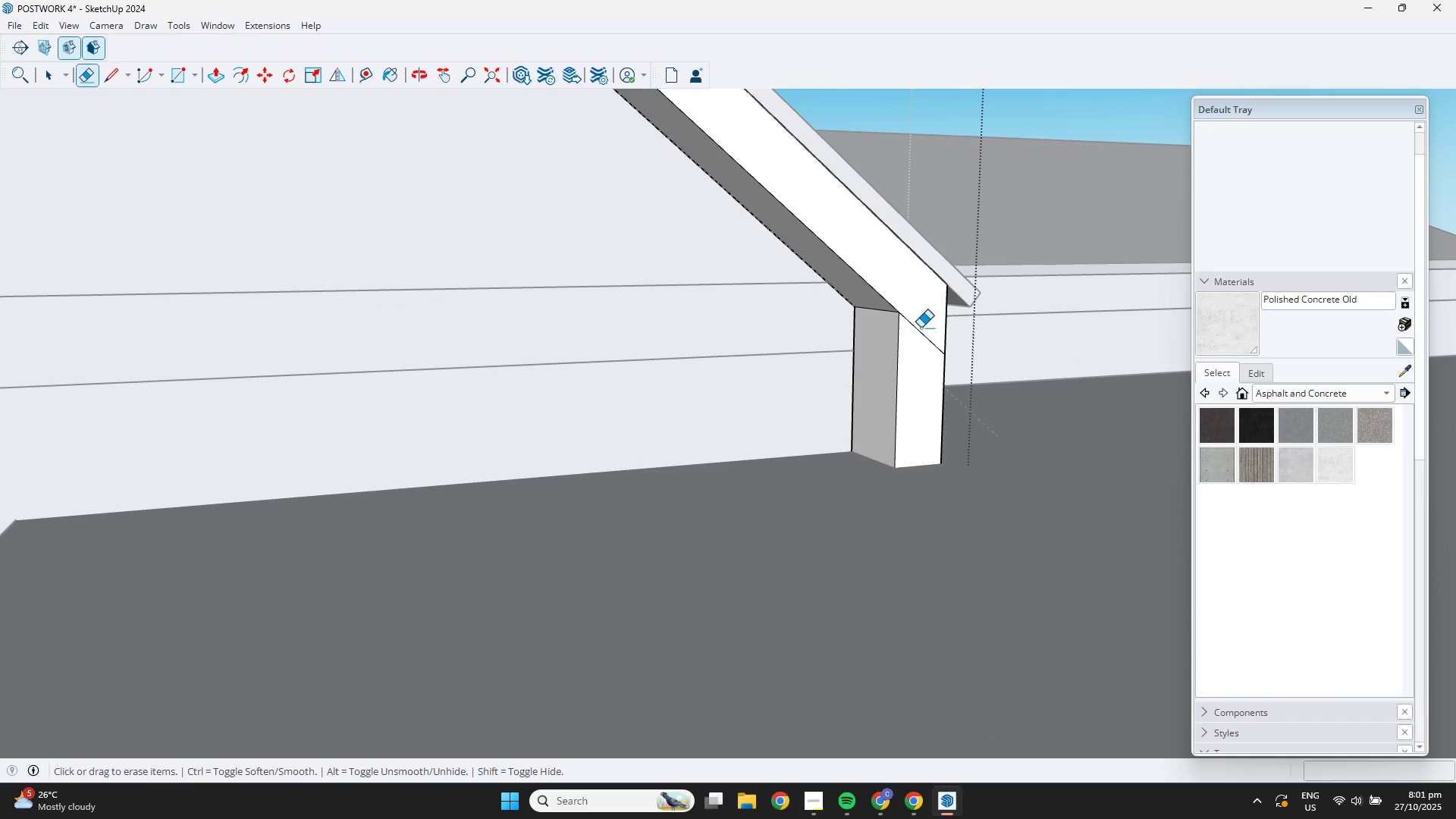 
left_click_drag(start_coordinate=[925, 322], to_coordinate=[922, 331])
 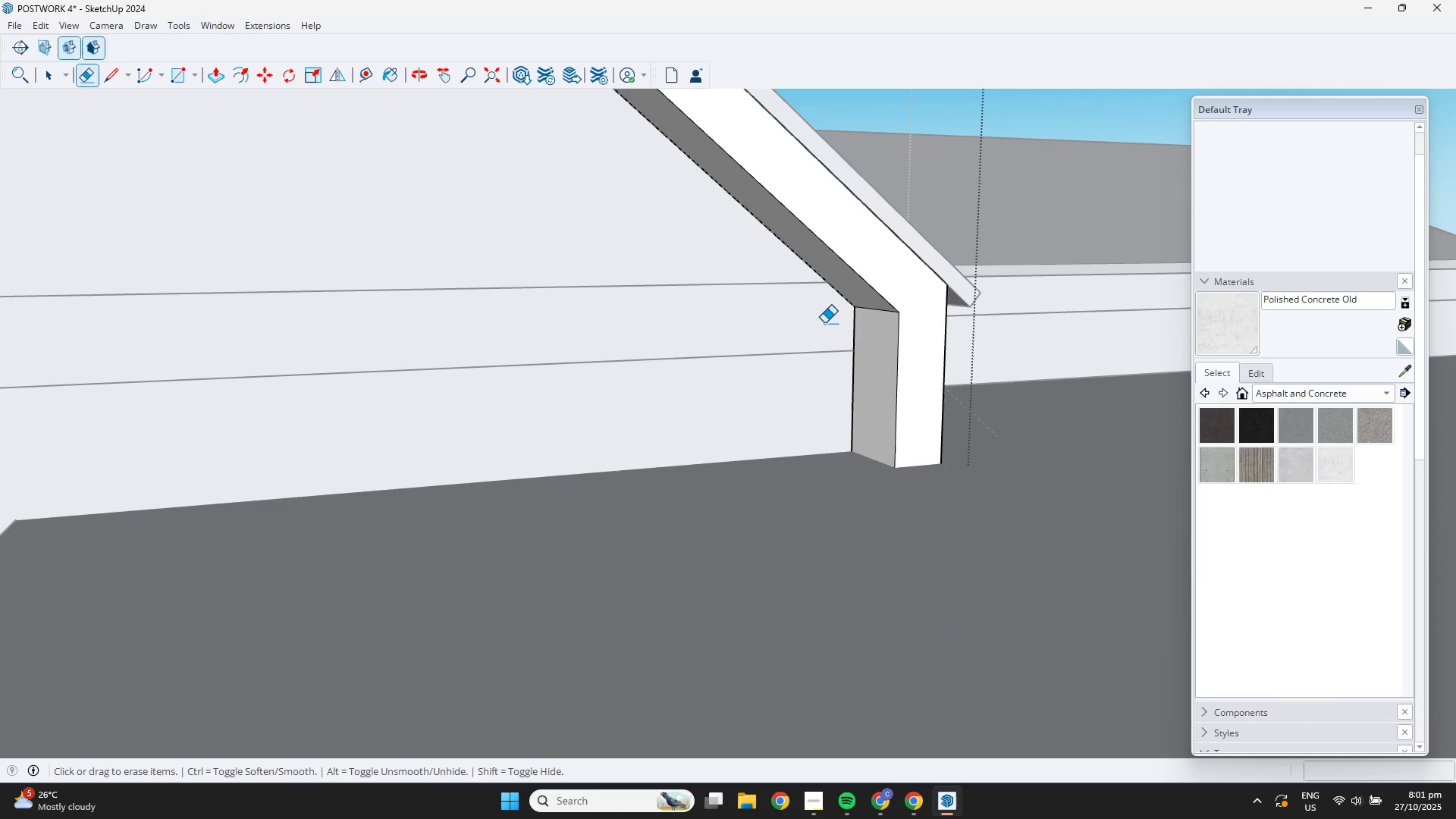 
scroll: coordinate [204, 461], scroll_direction: down, amount: 8.0
 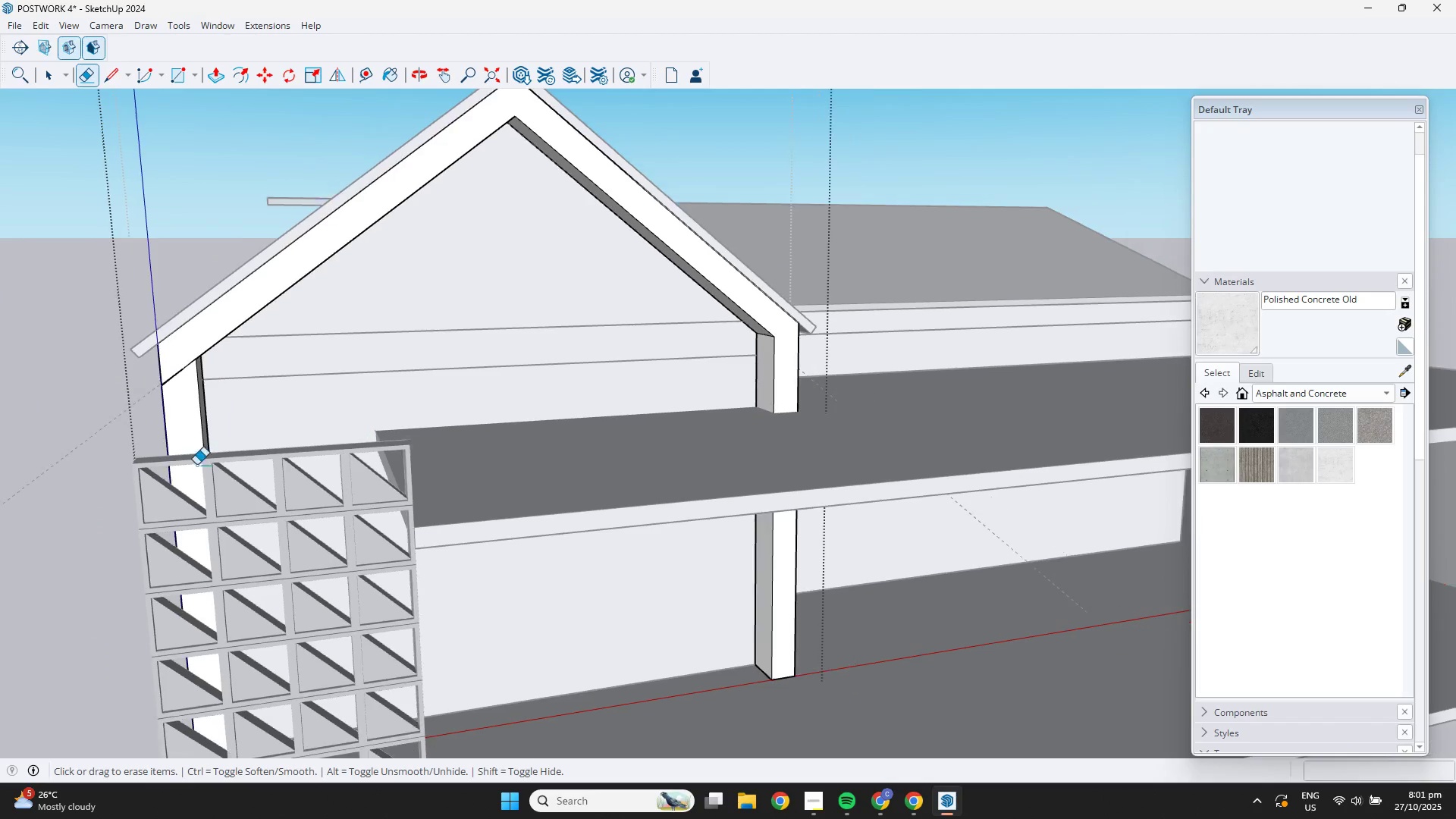 
key(Shift+ShiftLeft)
 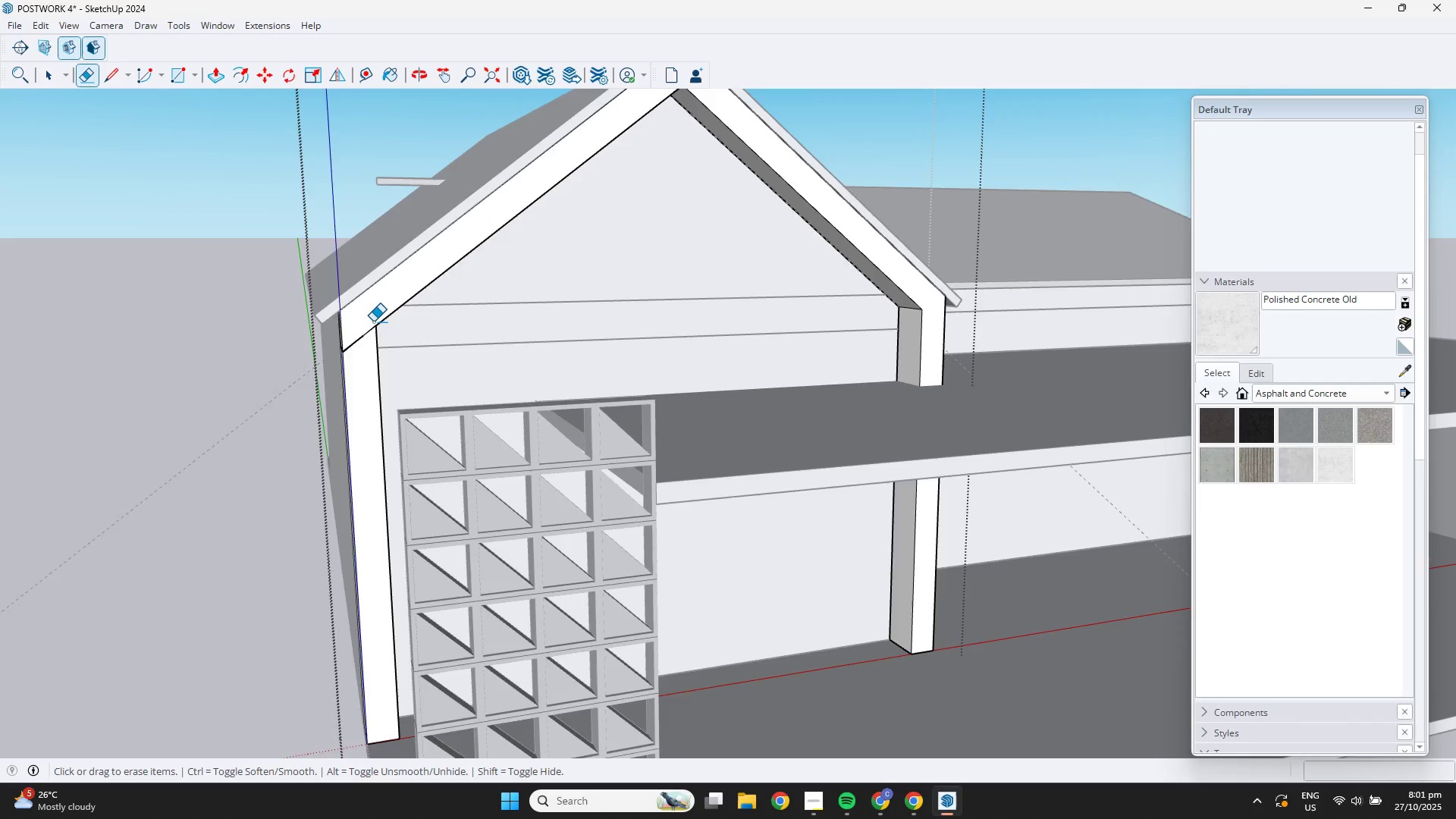 
scroll: coordinate [342, 370], scroll_direction: up, amount: 17.0
 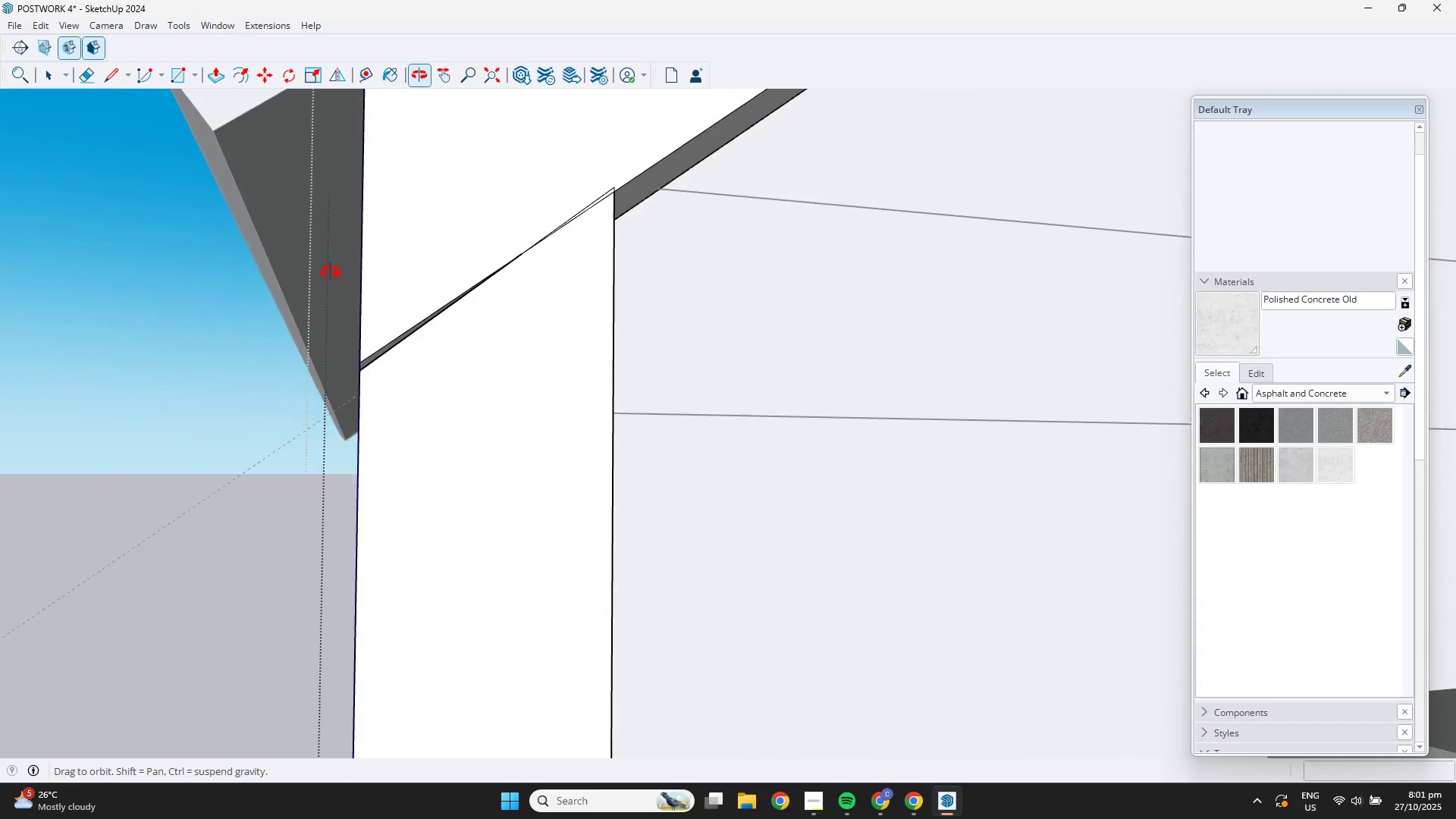 
key(Space)
 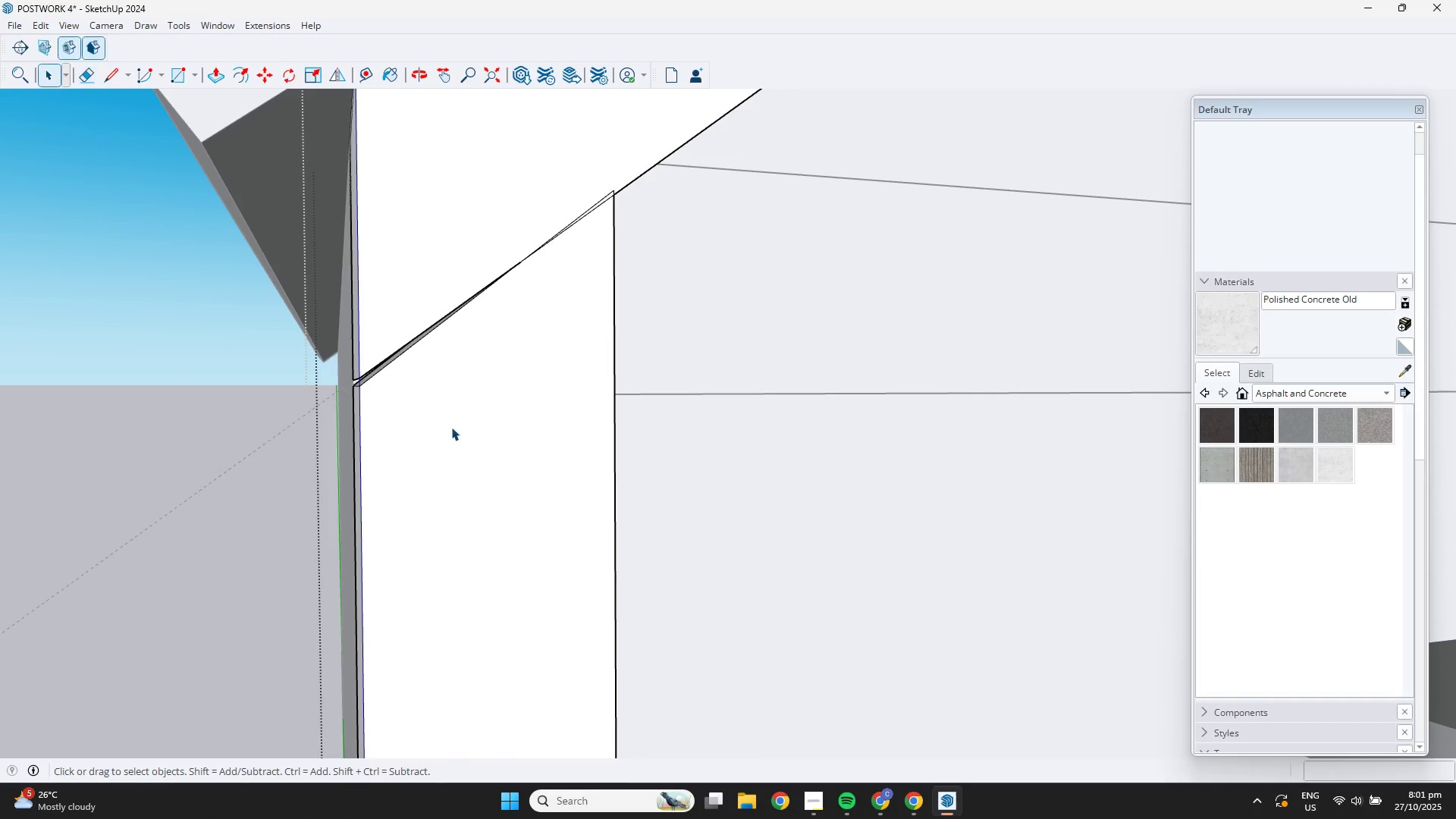 
left_click([451, 427])
 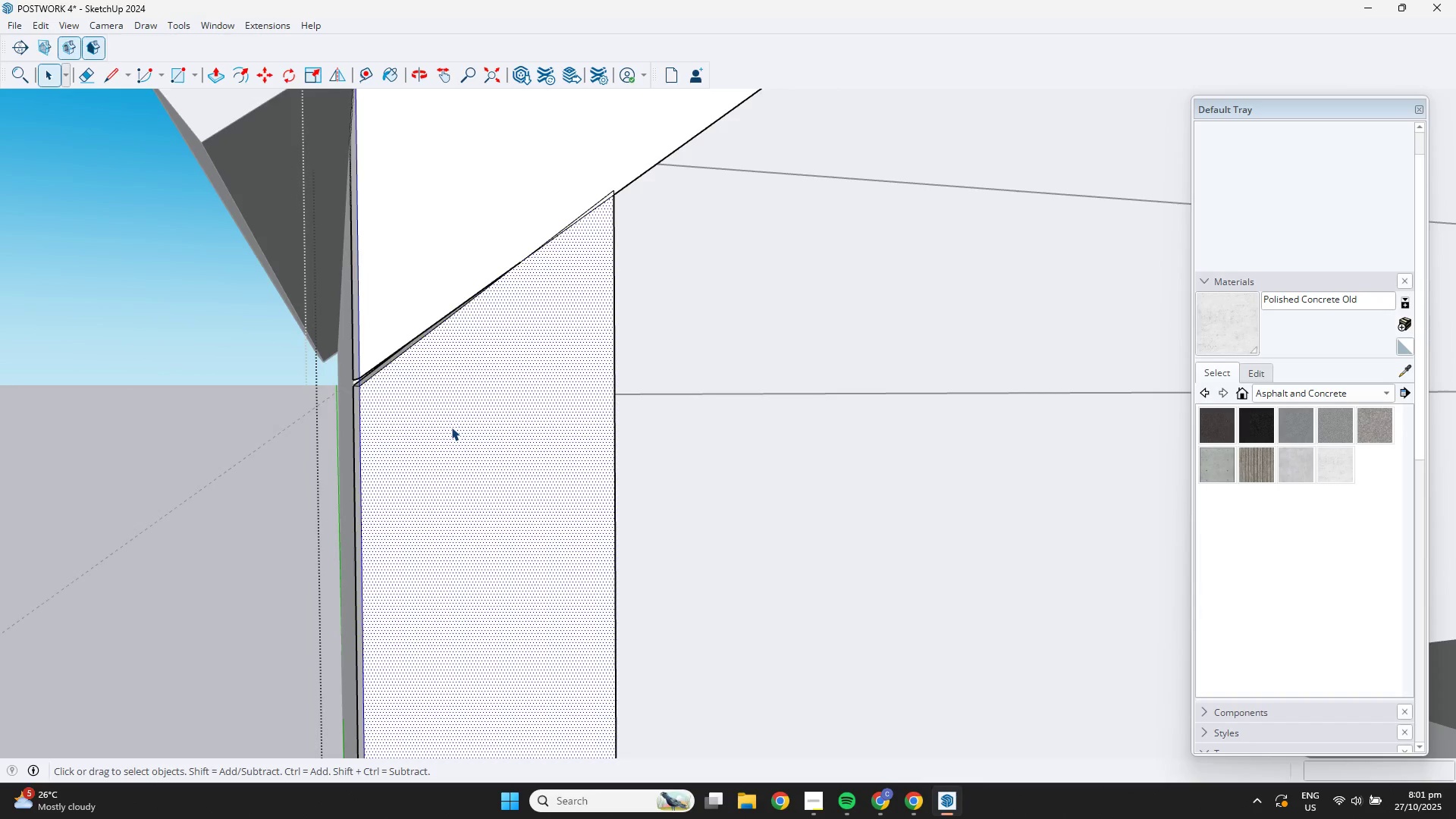 
scroll: coordinate [451, 427], scroll_direction: down, amount: 4.0
 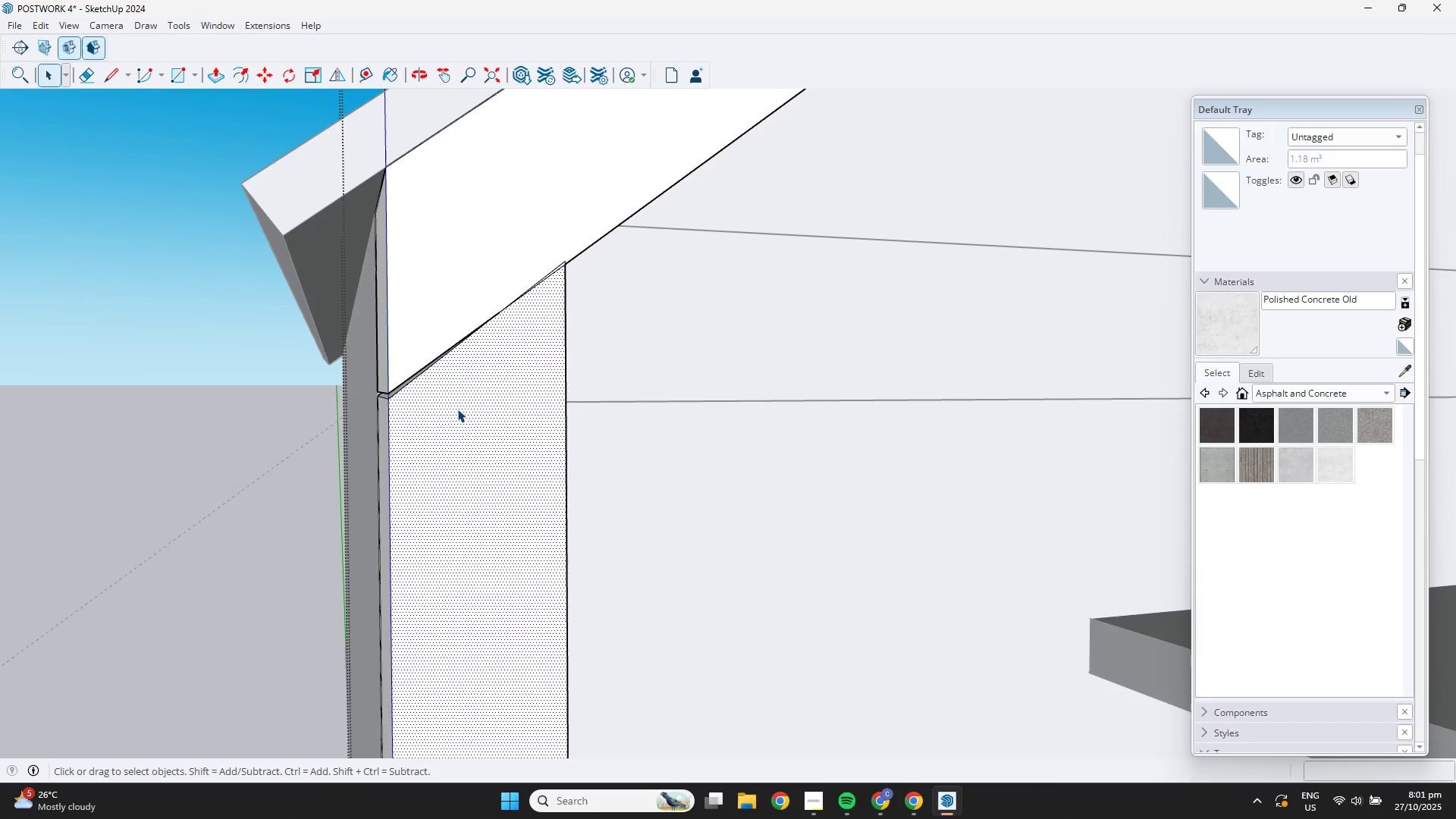 
double_click([457, 409])
 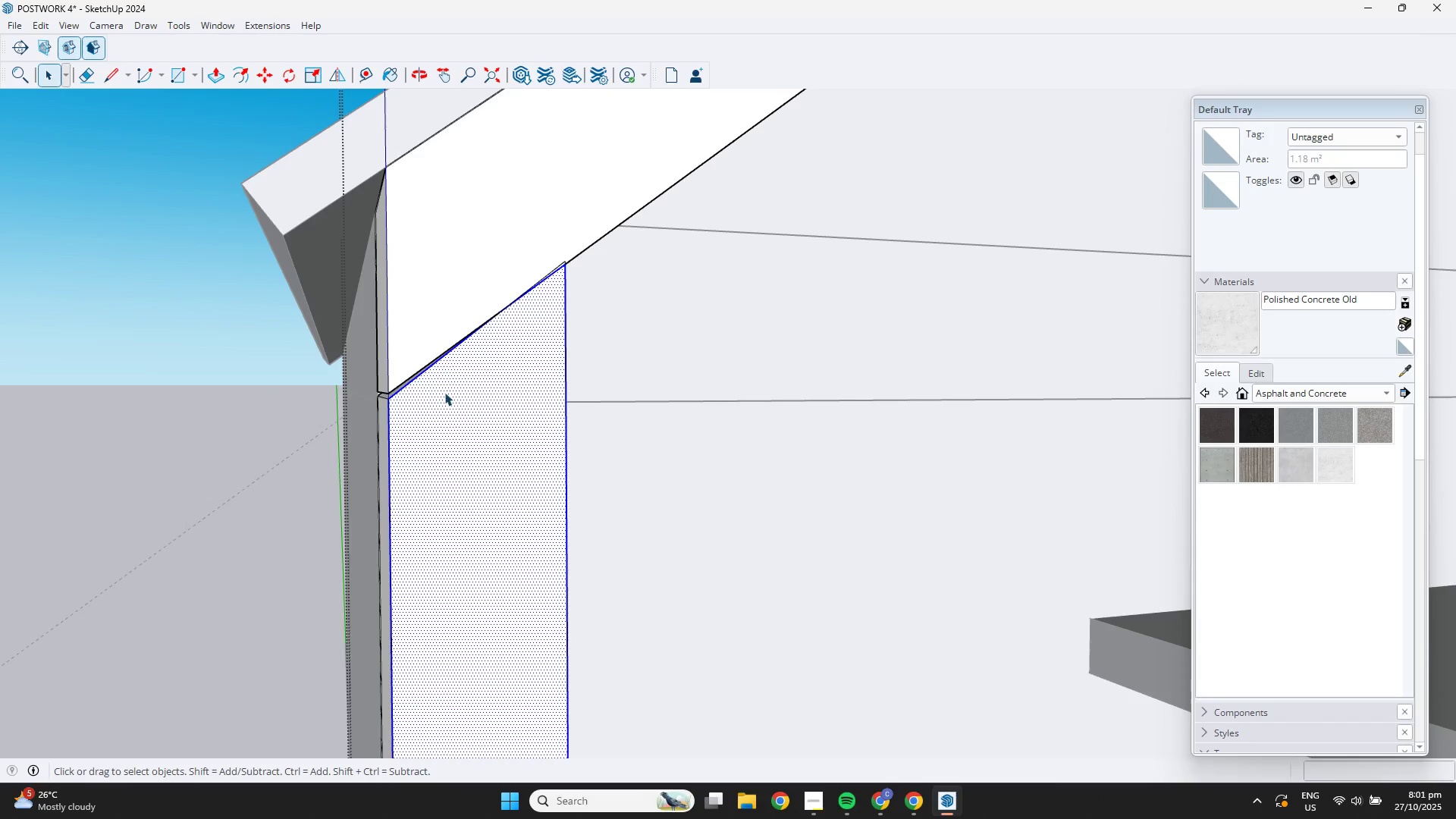 
scroll: coordinate [366, 388], scroll_direction: up, amount: 7.0
 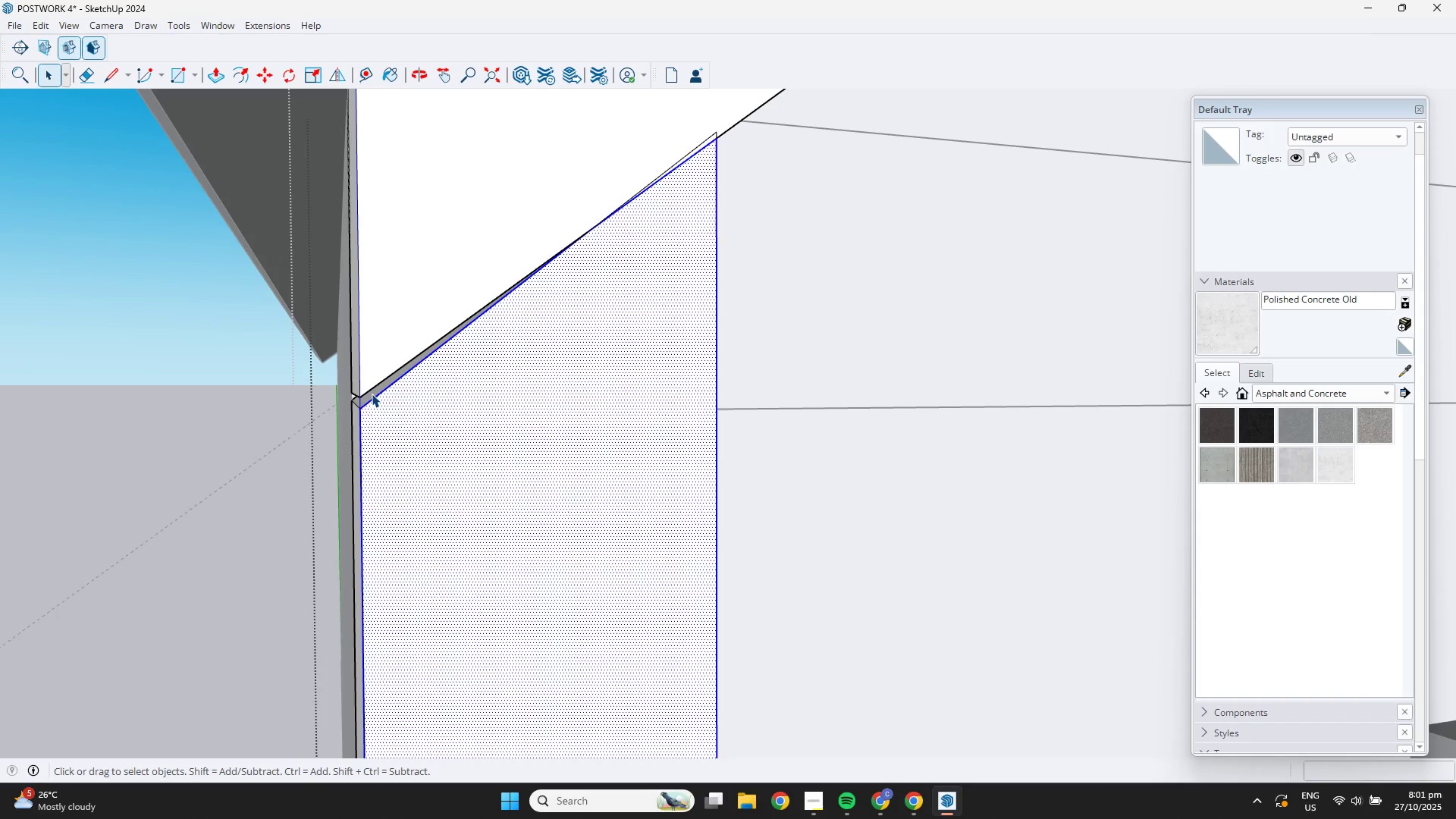 
left_click([372, 394])
 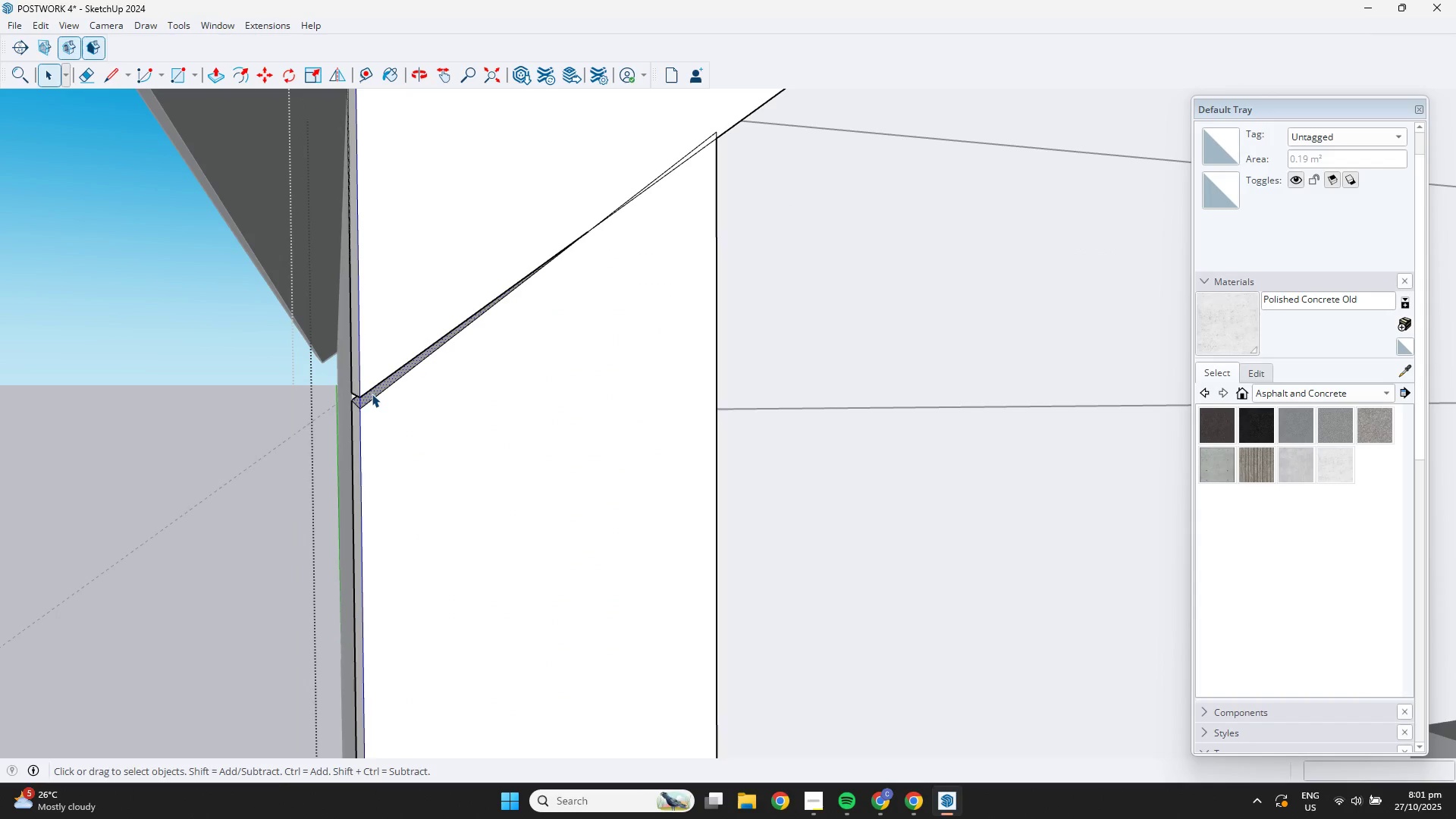 
key(P)
 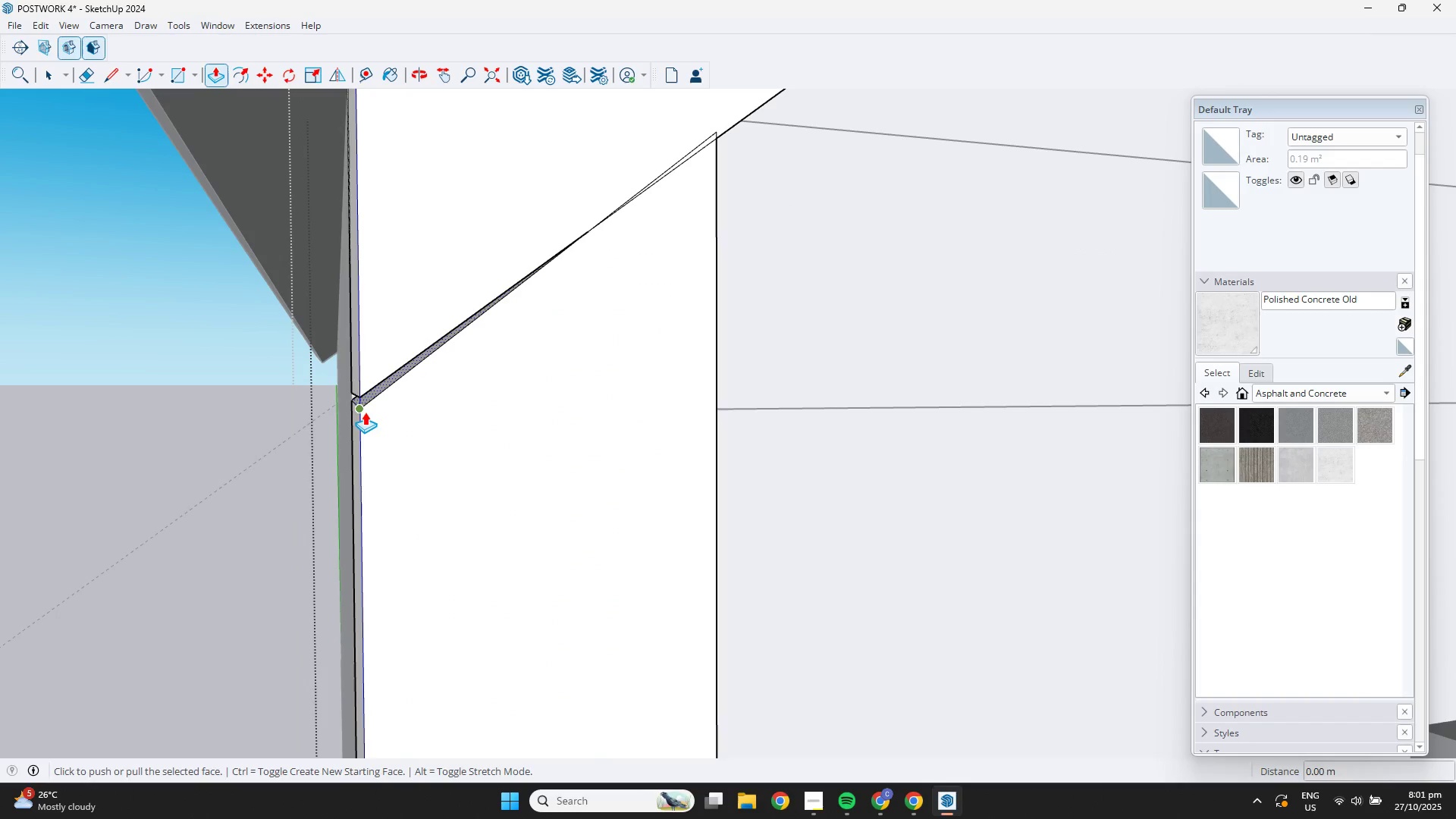 
left_click([363, 411])
 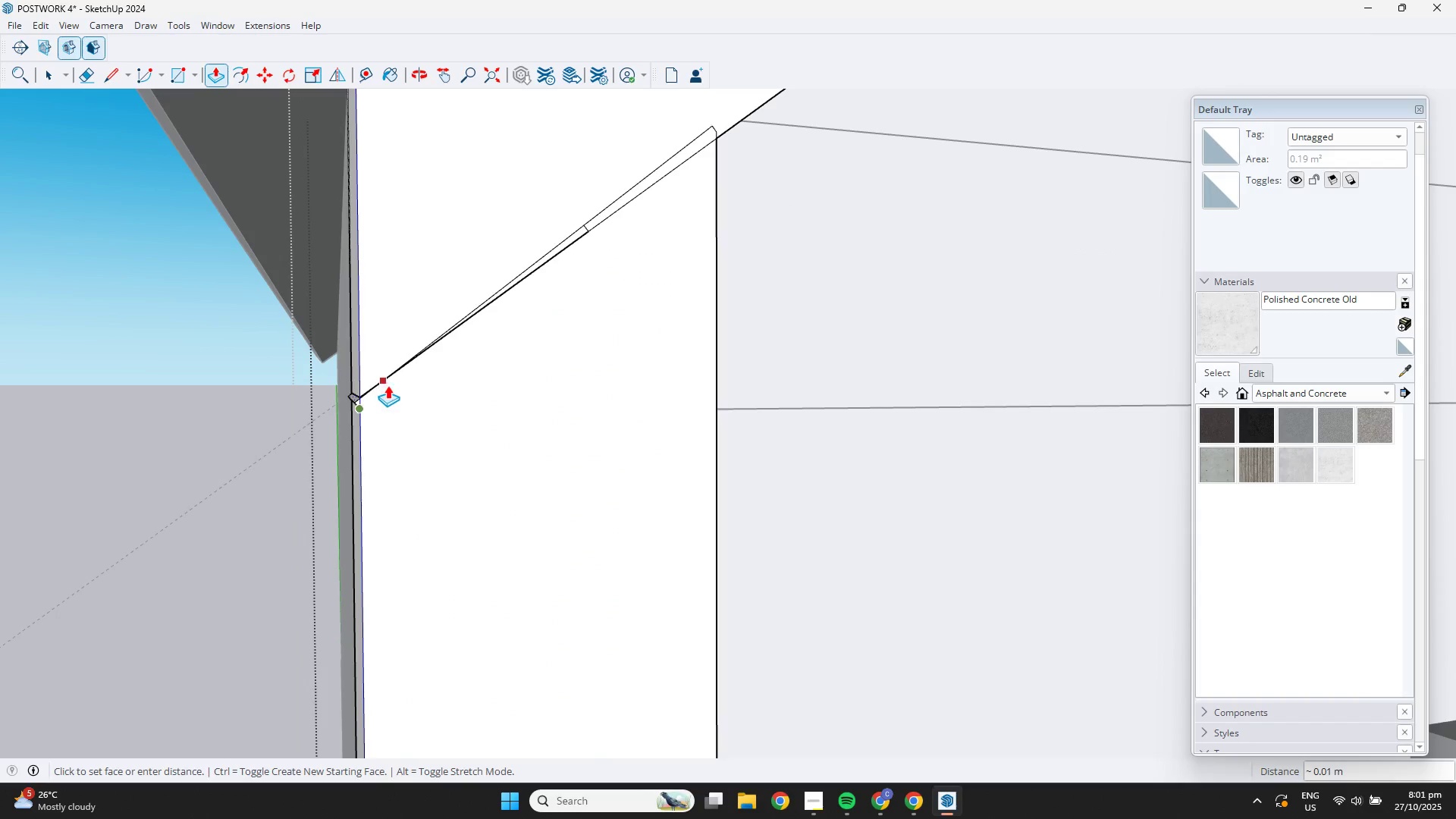 
key(Escape)
 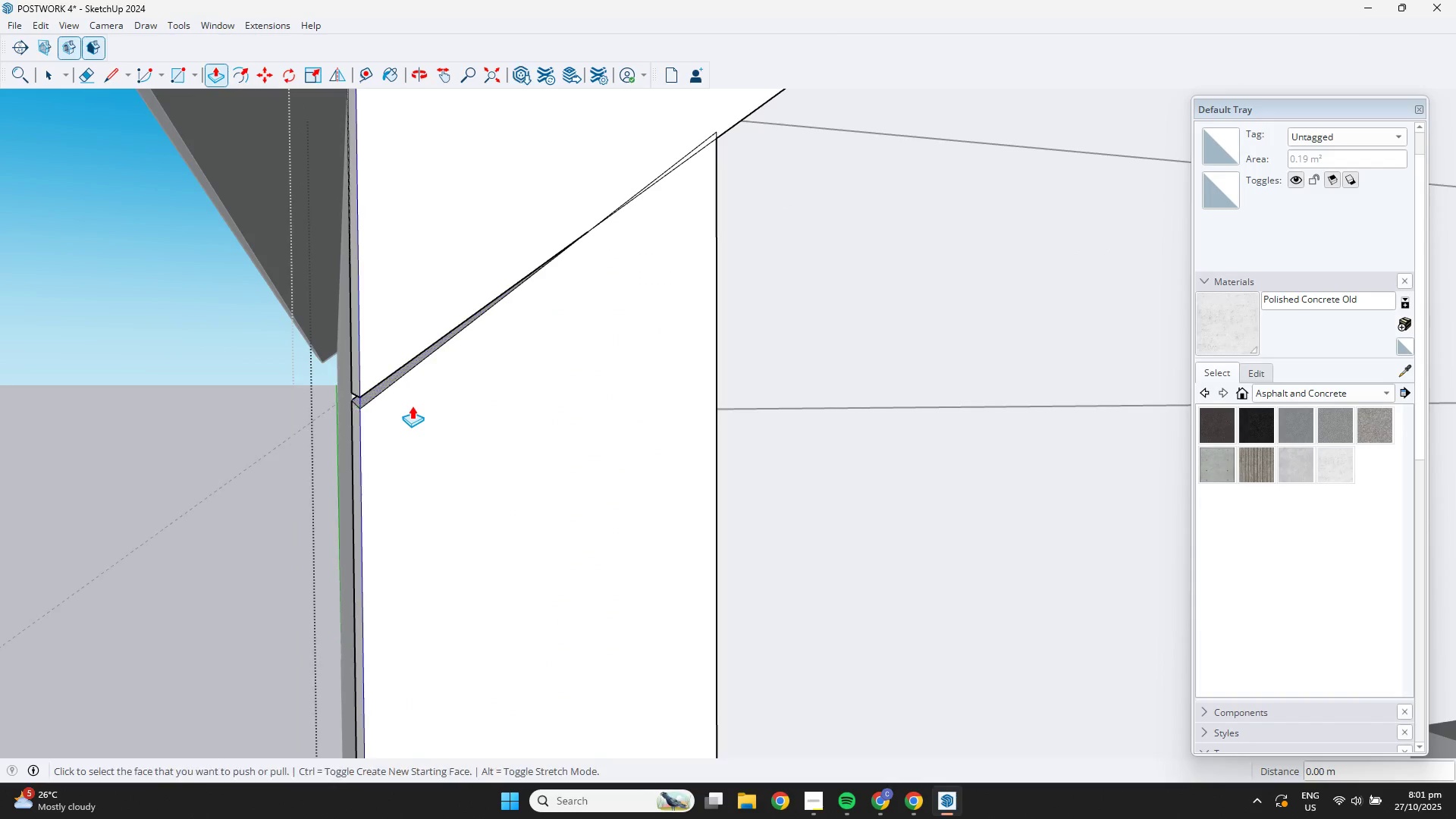 
scroll: coordinate [355, 412], scroll_direction: down, amount: 7.0
 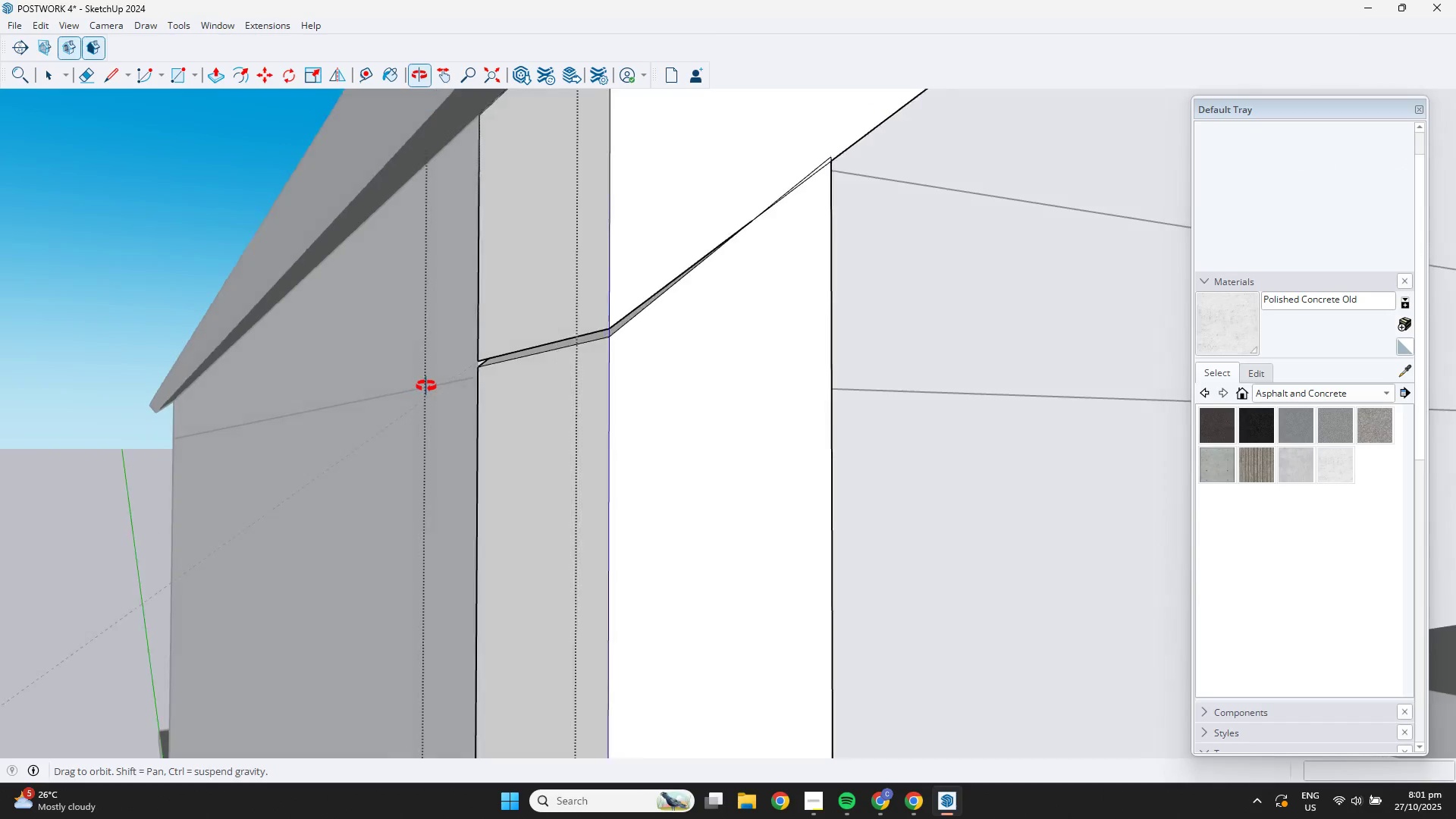 
key(Space)
 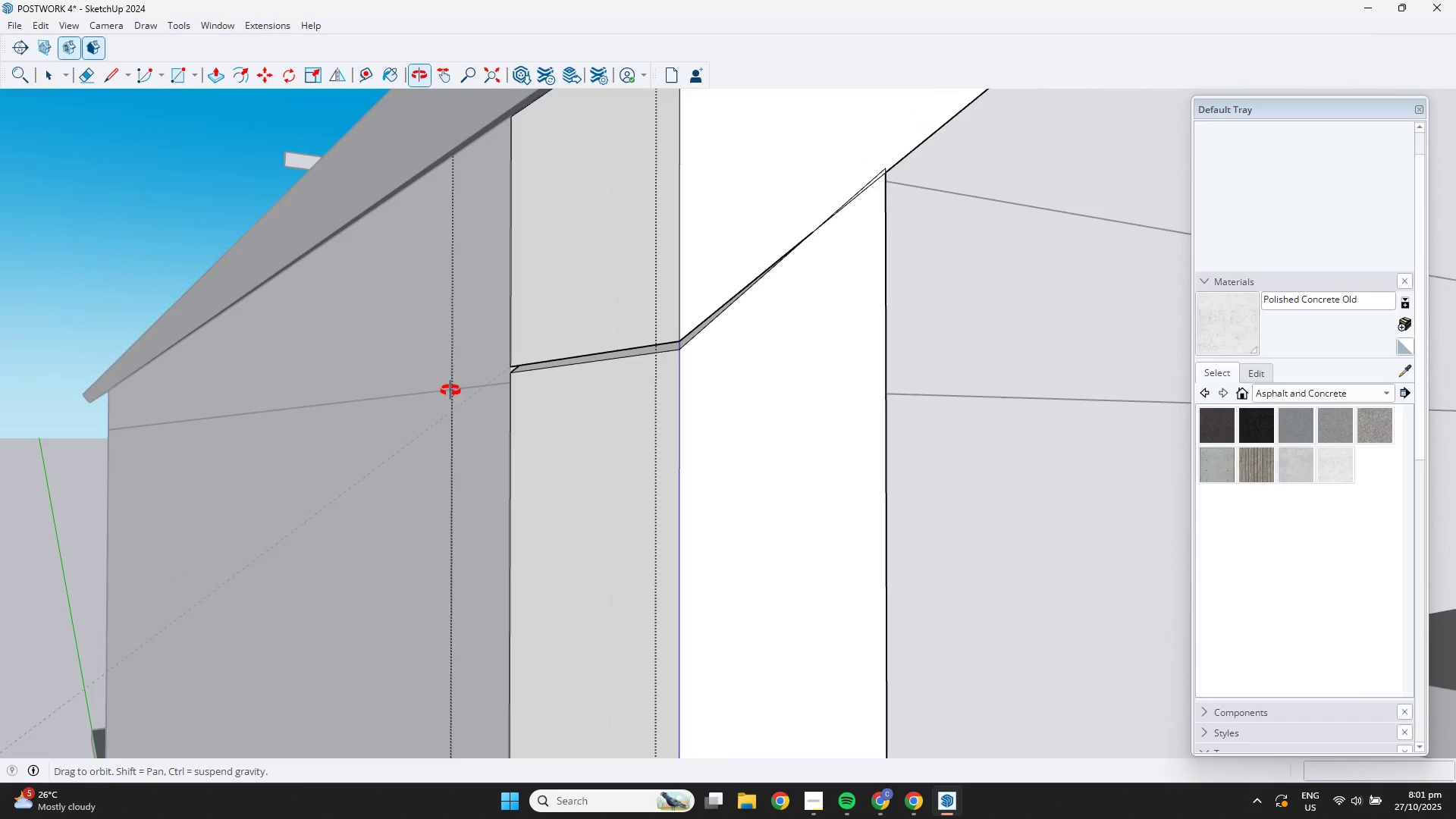 
scroll: coordinate [541, 373], scroll_direction: up, amount: 4.0
 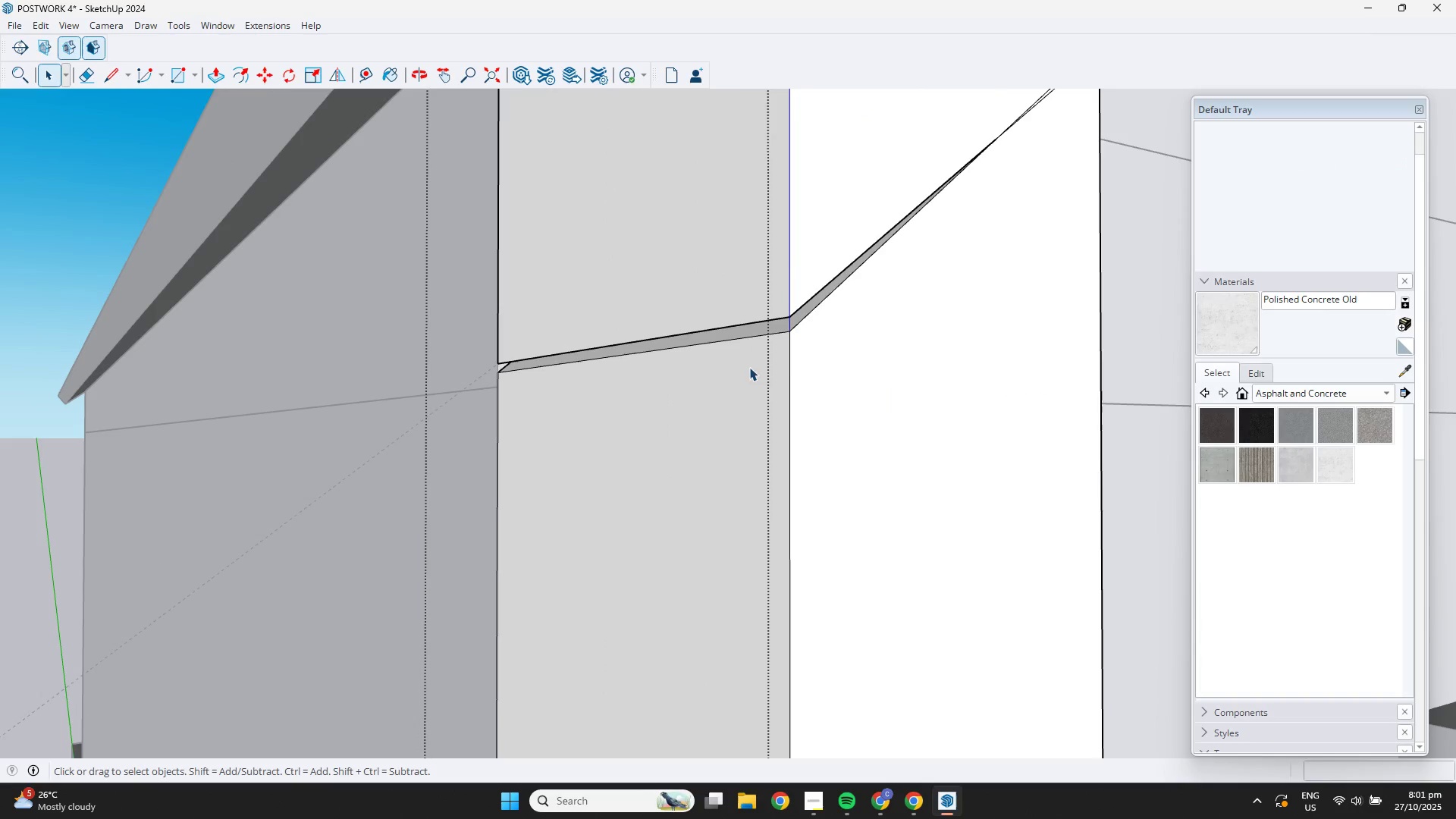 
left_click([875, 356])
 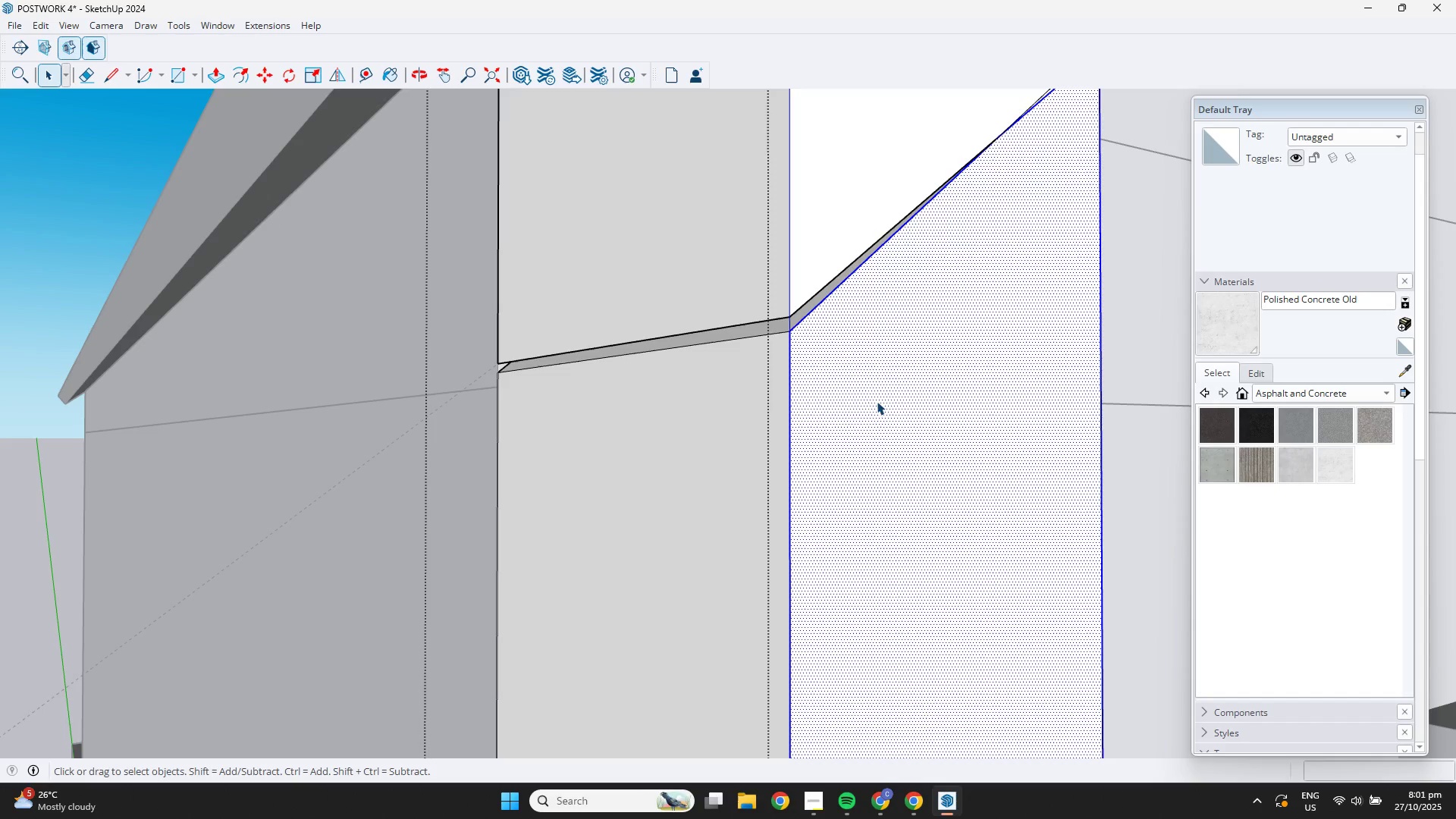 
key(P)
 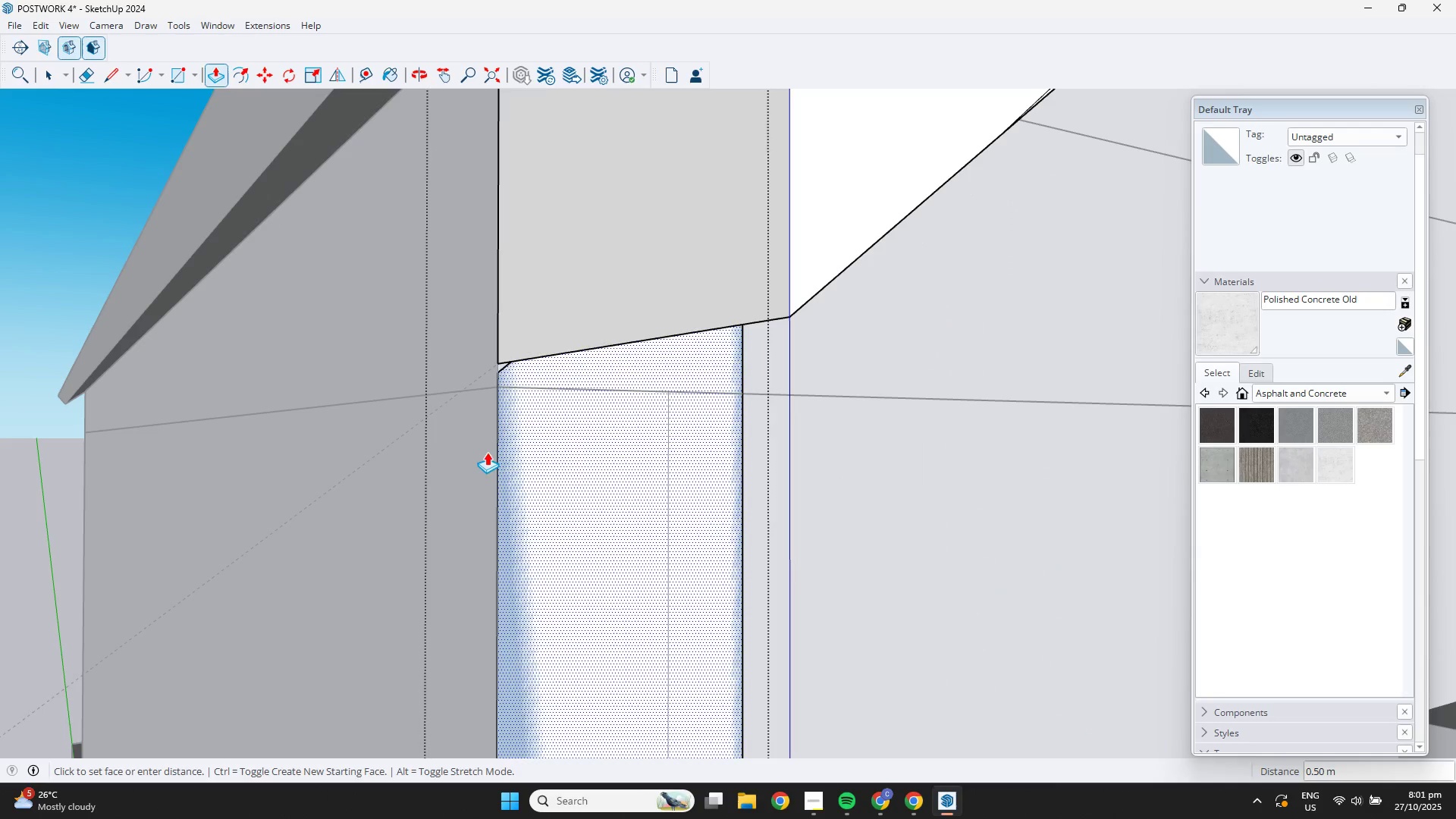 
left_click([482, 452])
 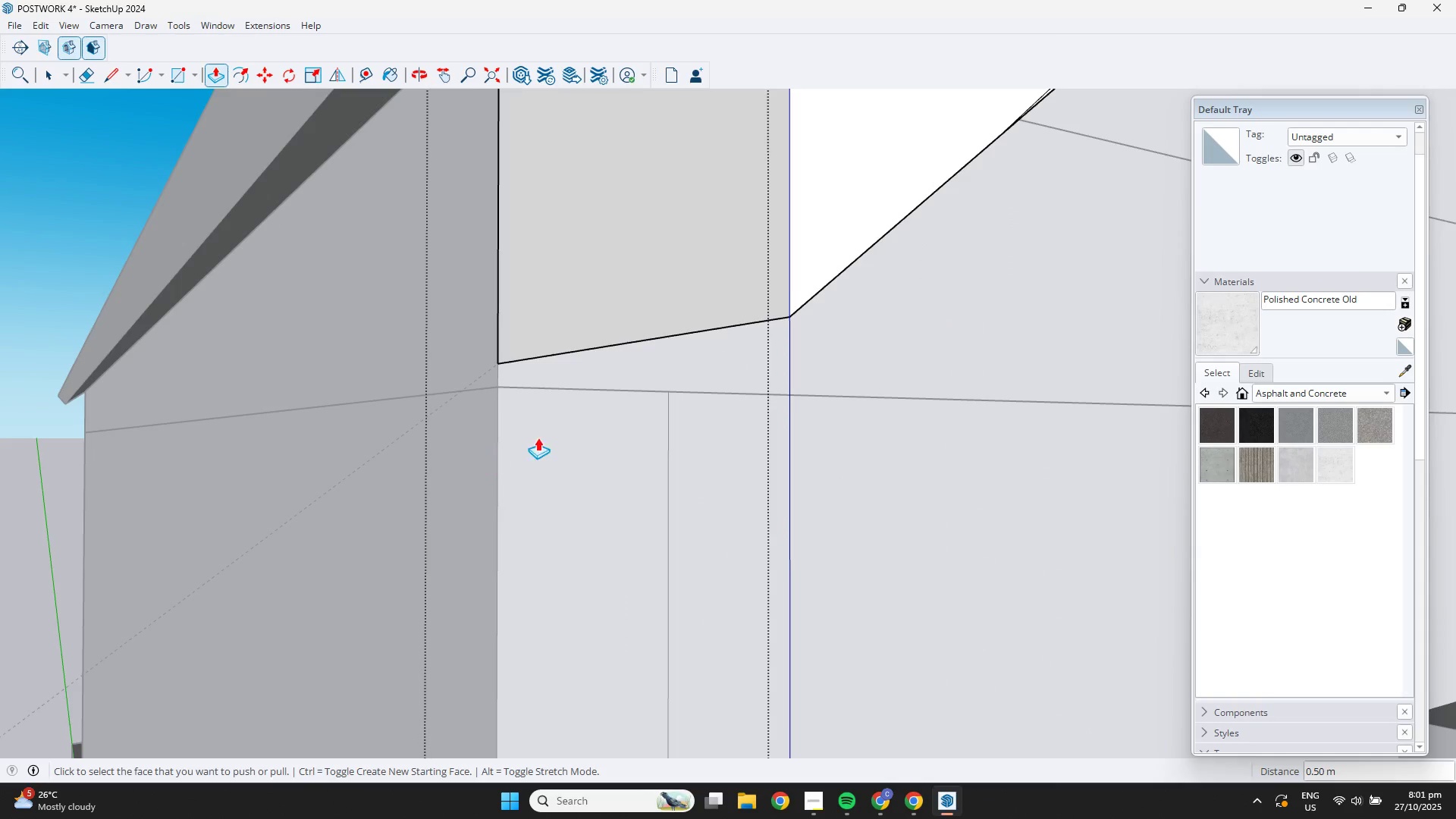 
scroll: coordinate [646, 428], scroll_direction: down, amount: 4.0
 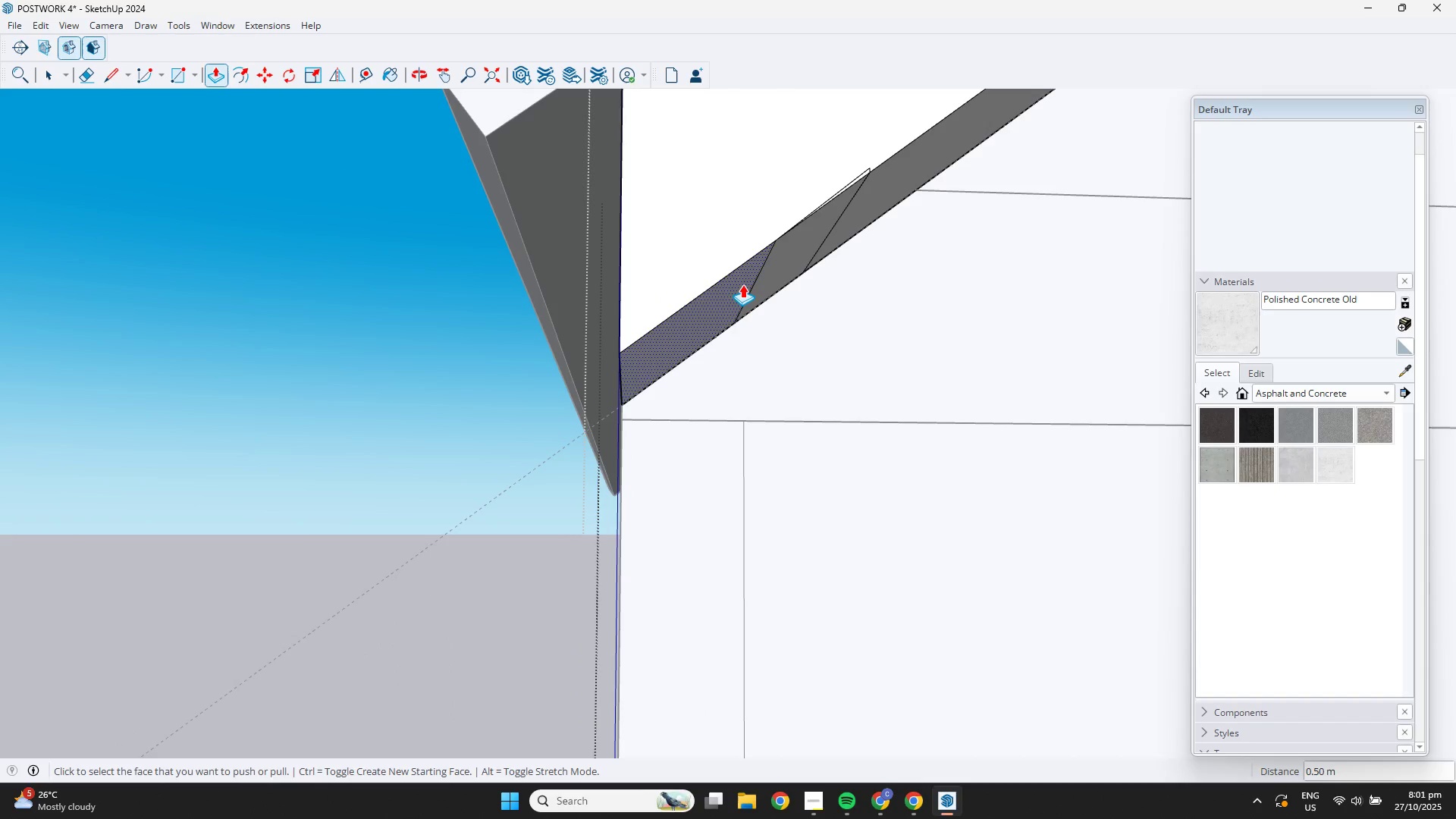 
key(Control+Z)
 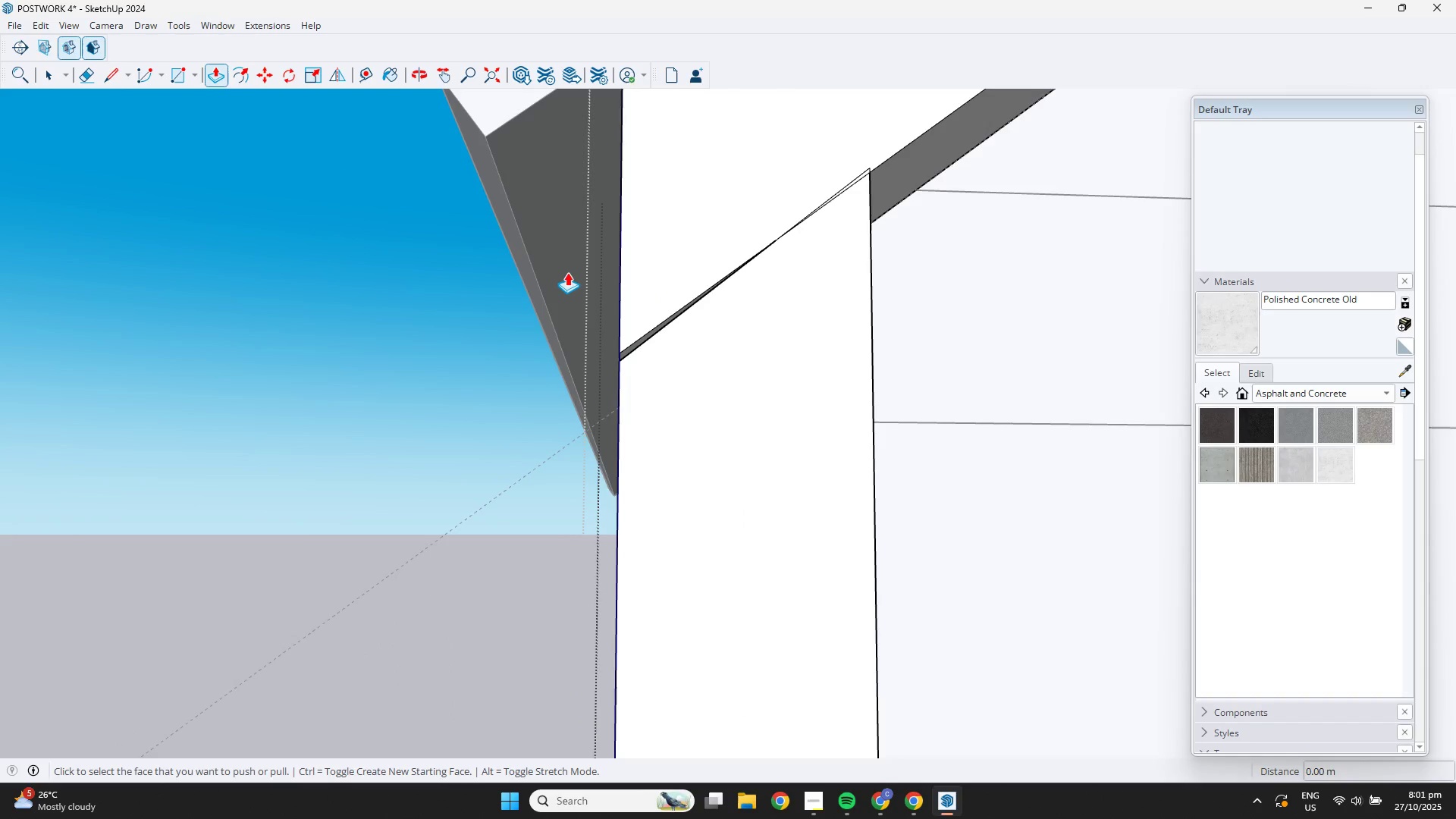 
key(Control+Z)
 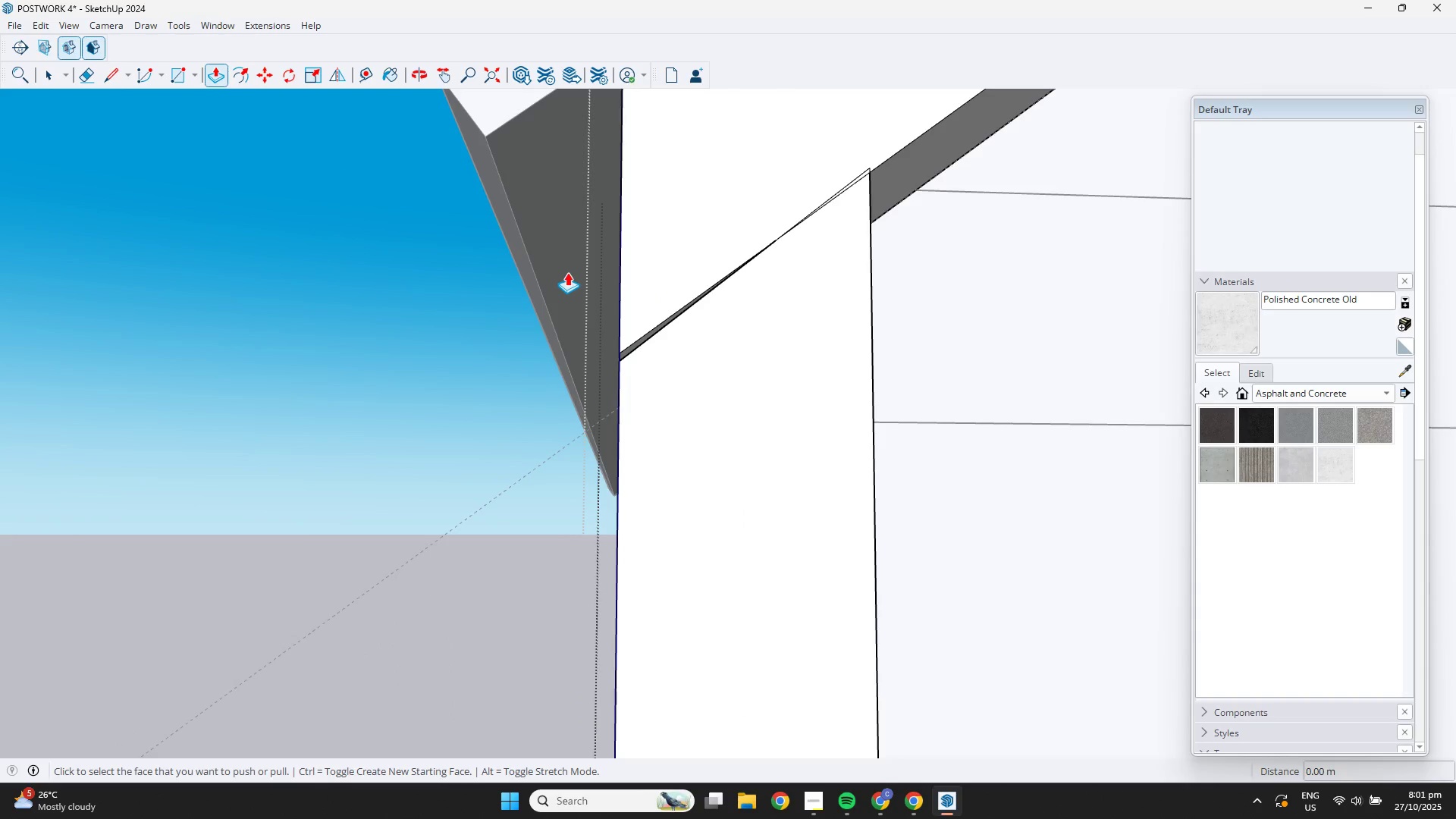 
key(Control+Z)
 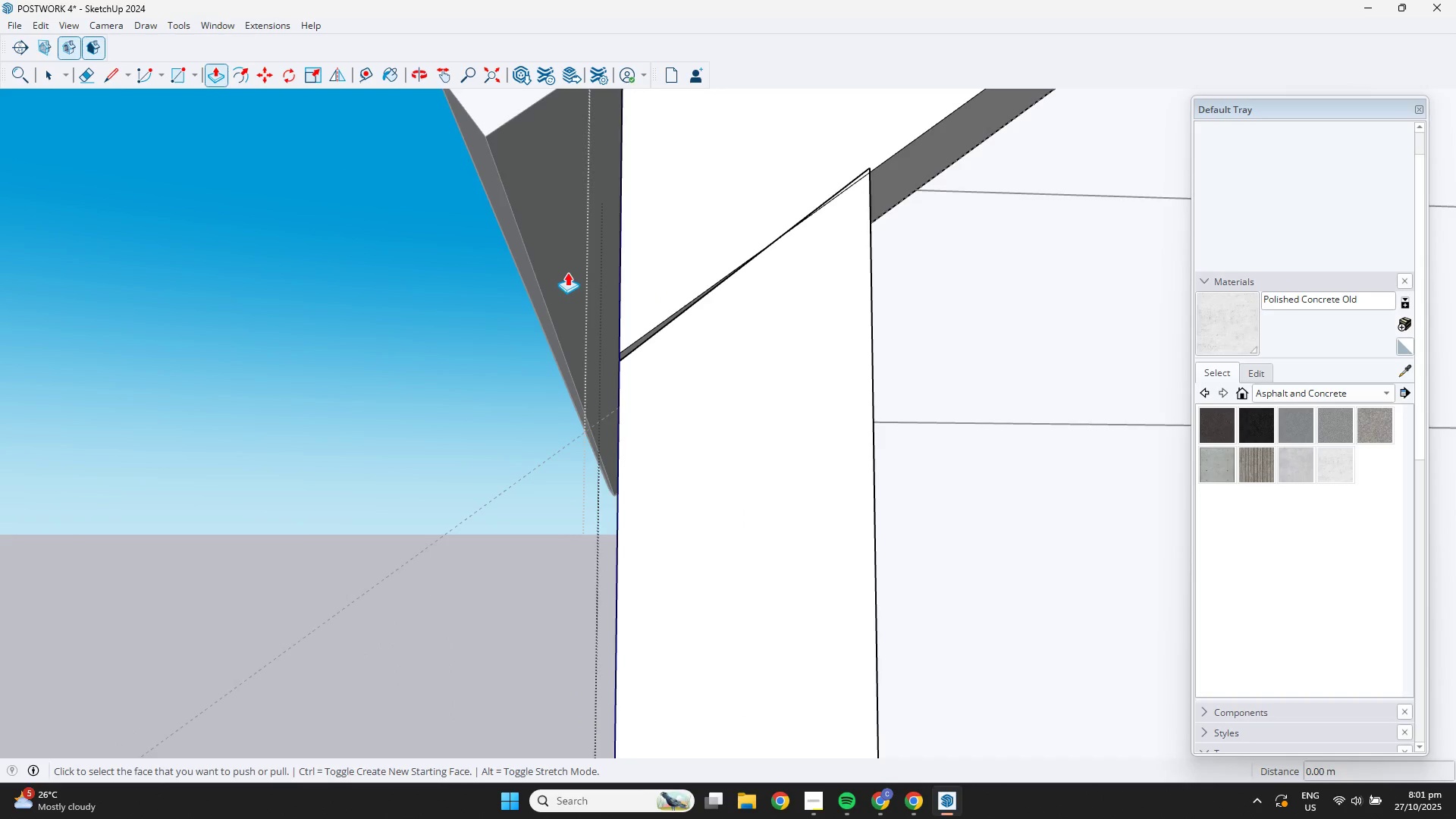 
key(Control+Z)
 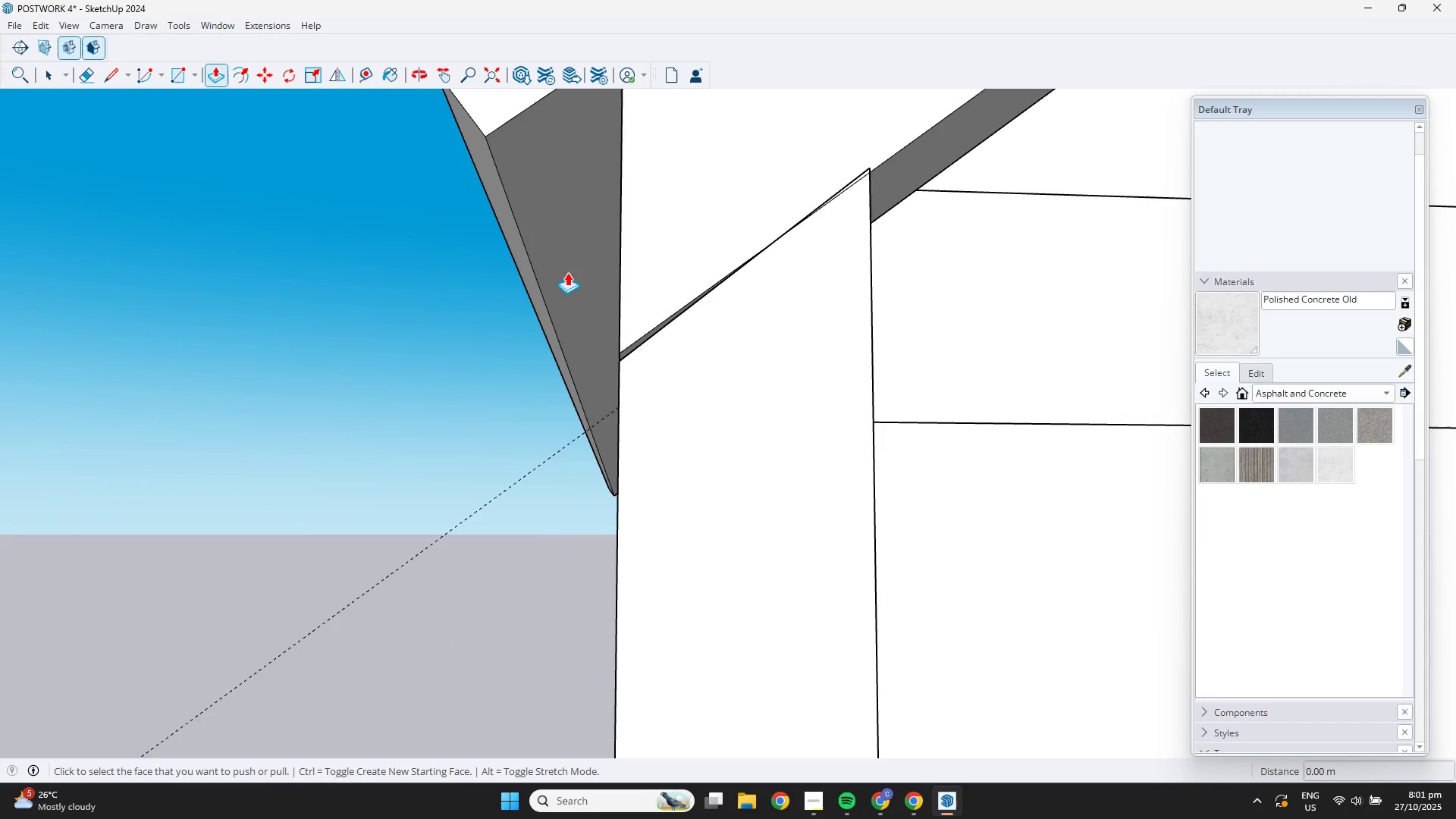 
key(Control+Z)
 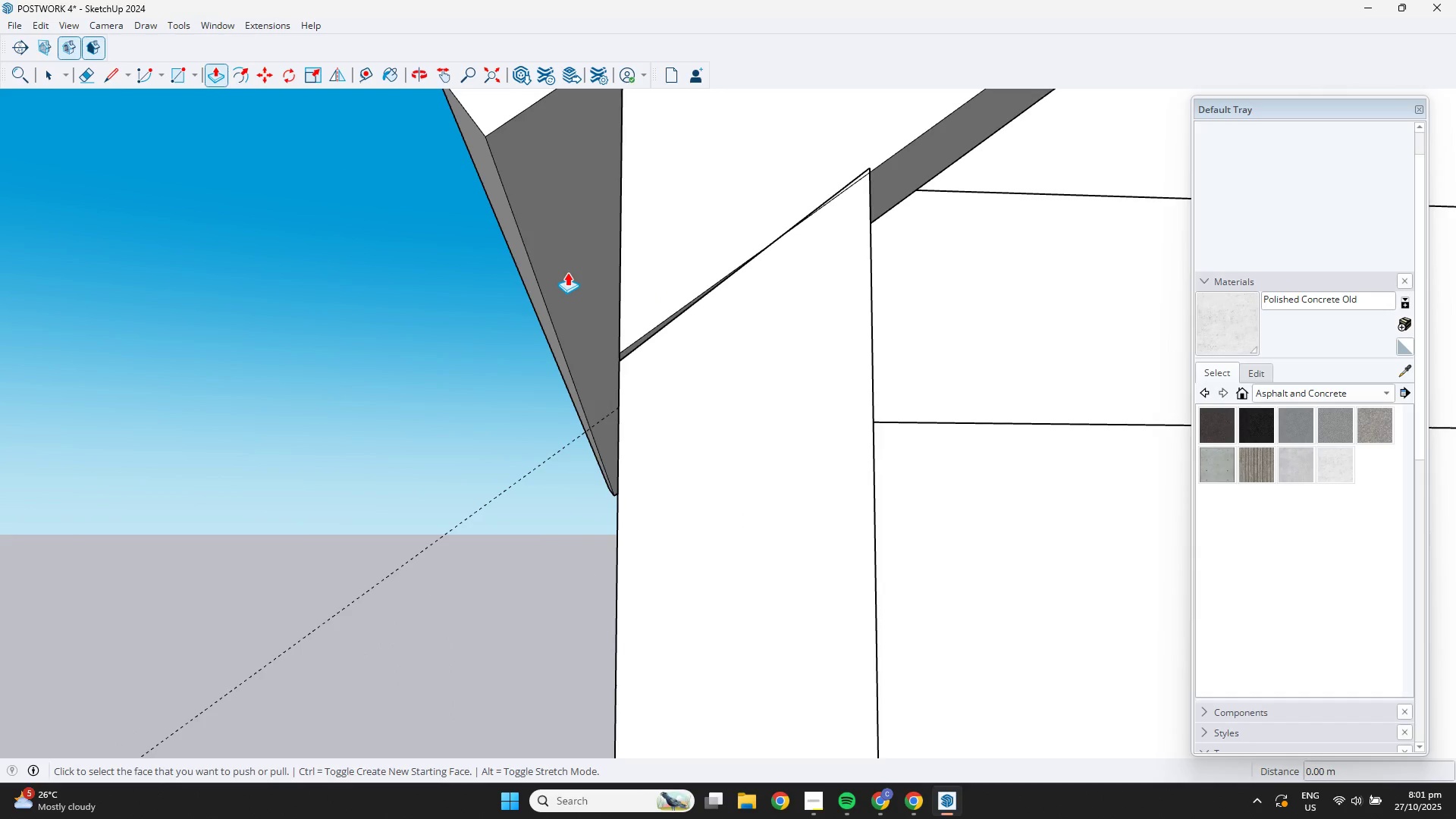 
key(Control+Z)
 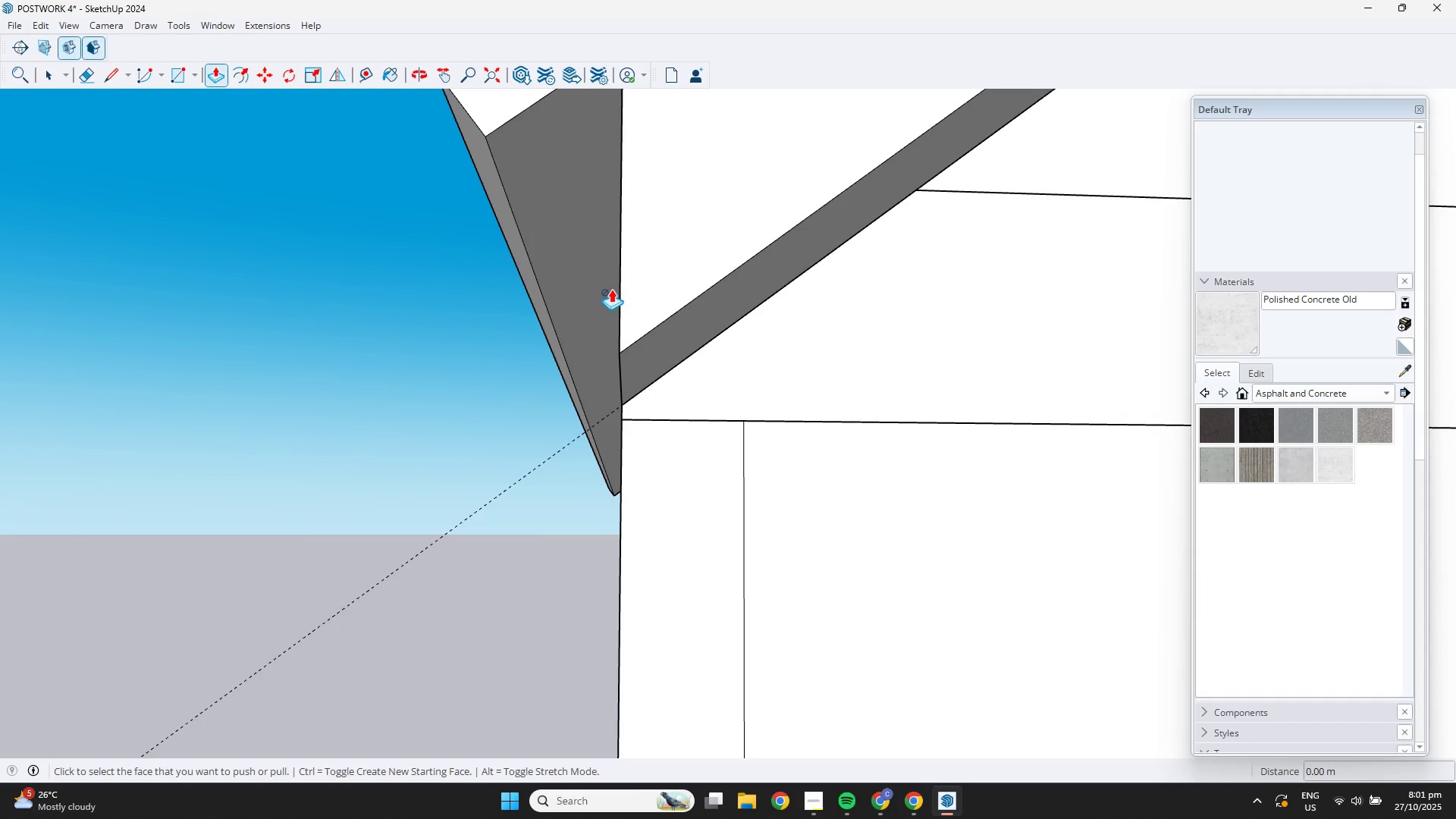 
scroll: coordinate [675, 408], scroll_direction: down, amount: 35.0
 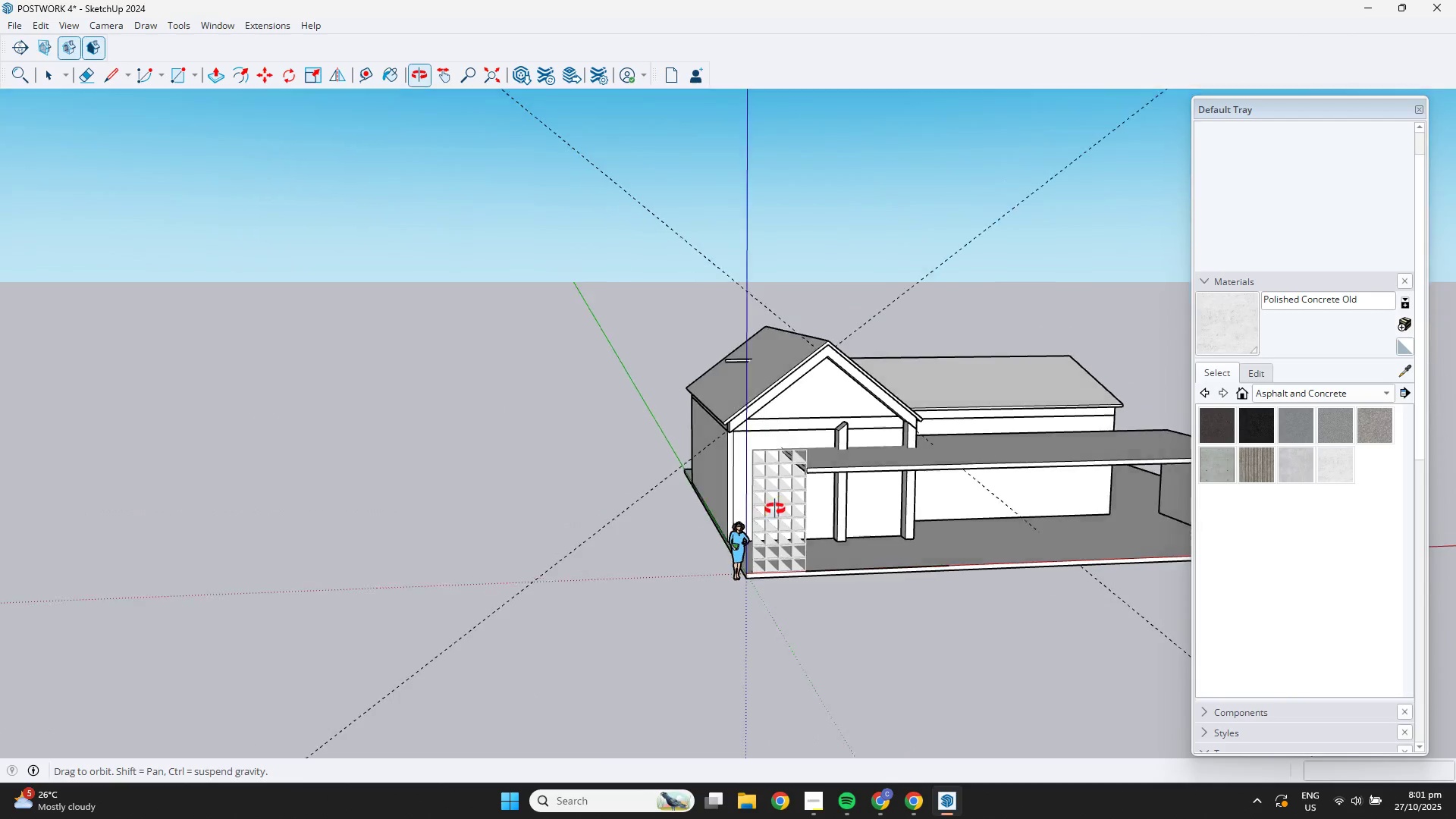 
key(Space)
 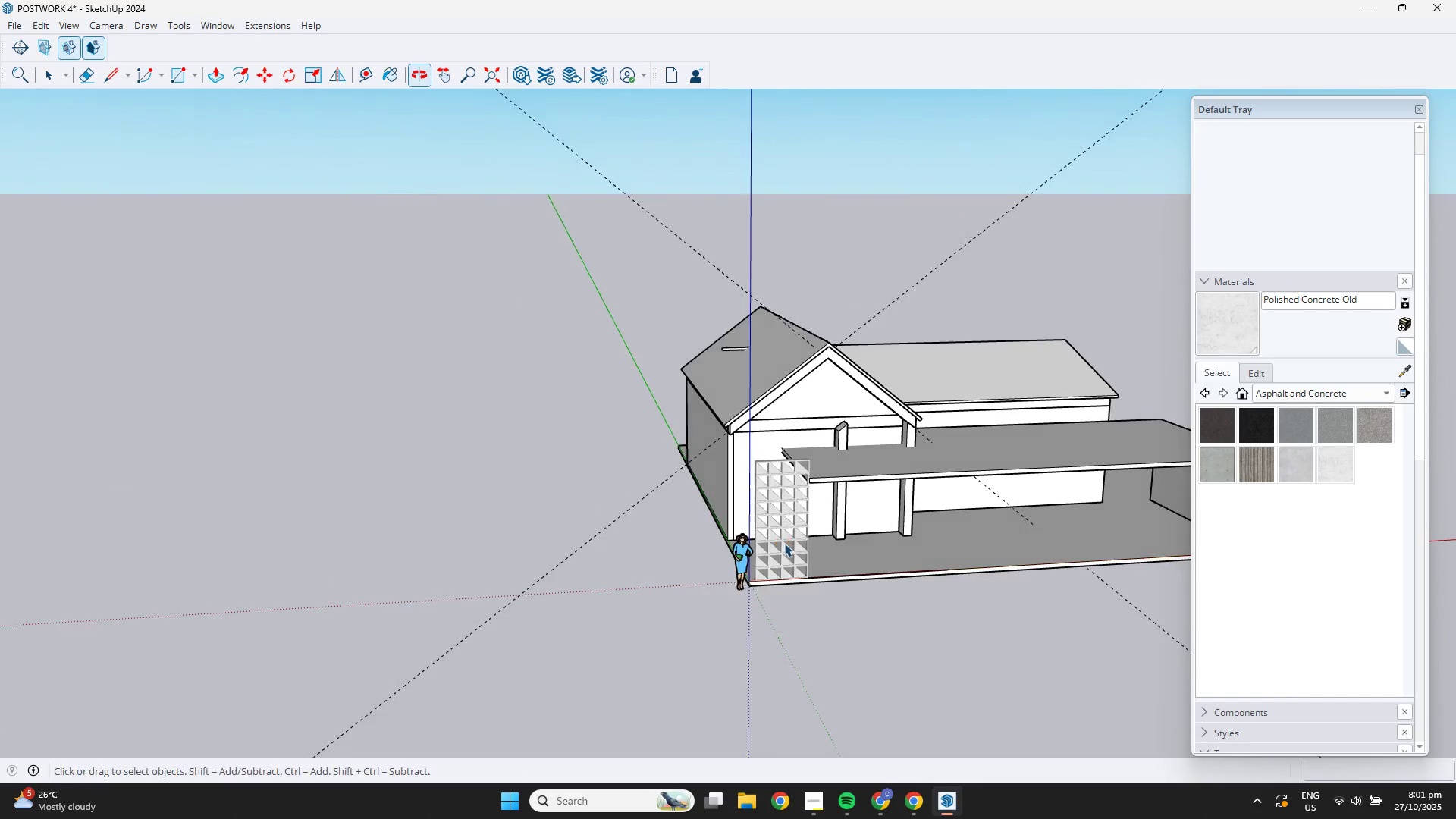 
scroll: coordinate [784, 543], scroll_direction: up, amount: 1.0
 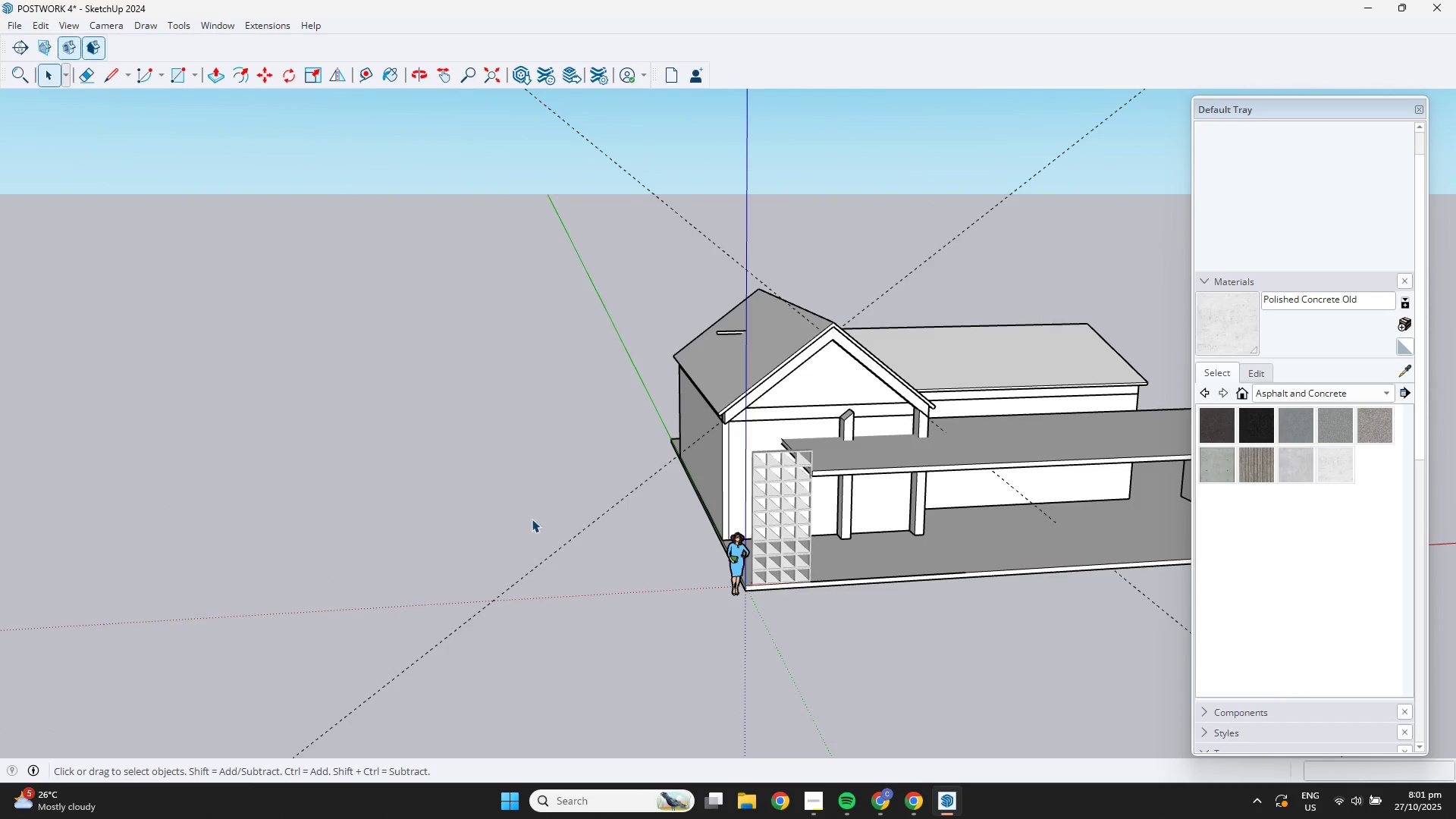 
double_click([532, 519])
 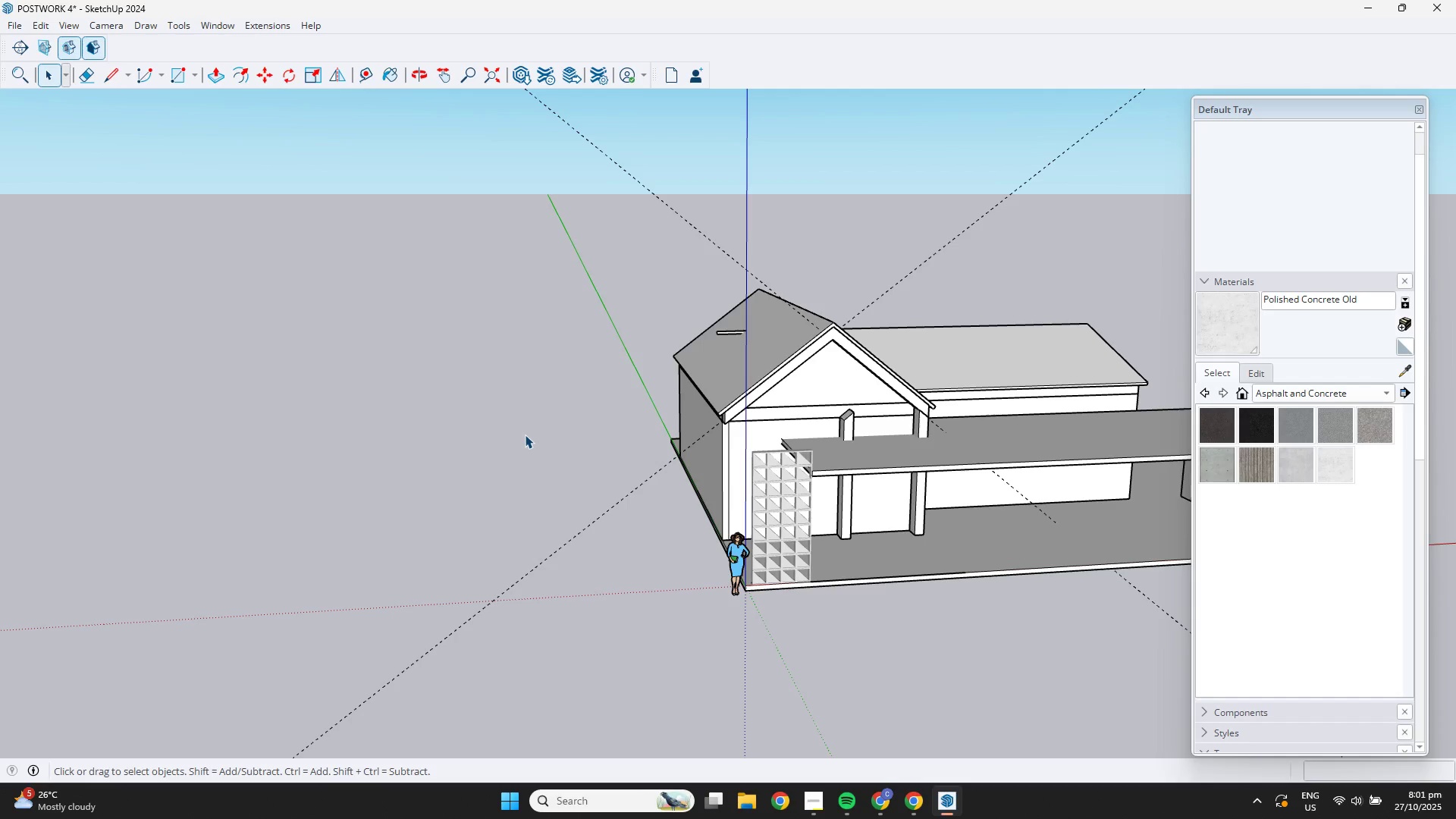 
double_click([525, 435])
 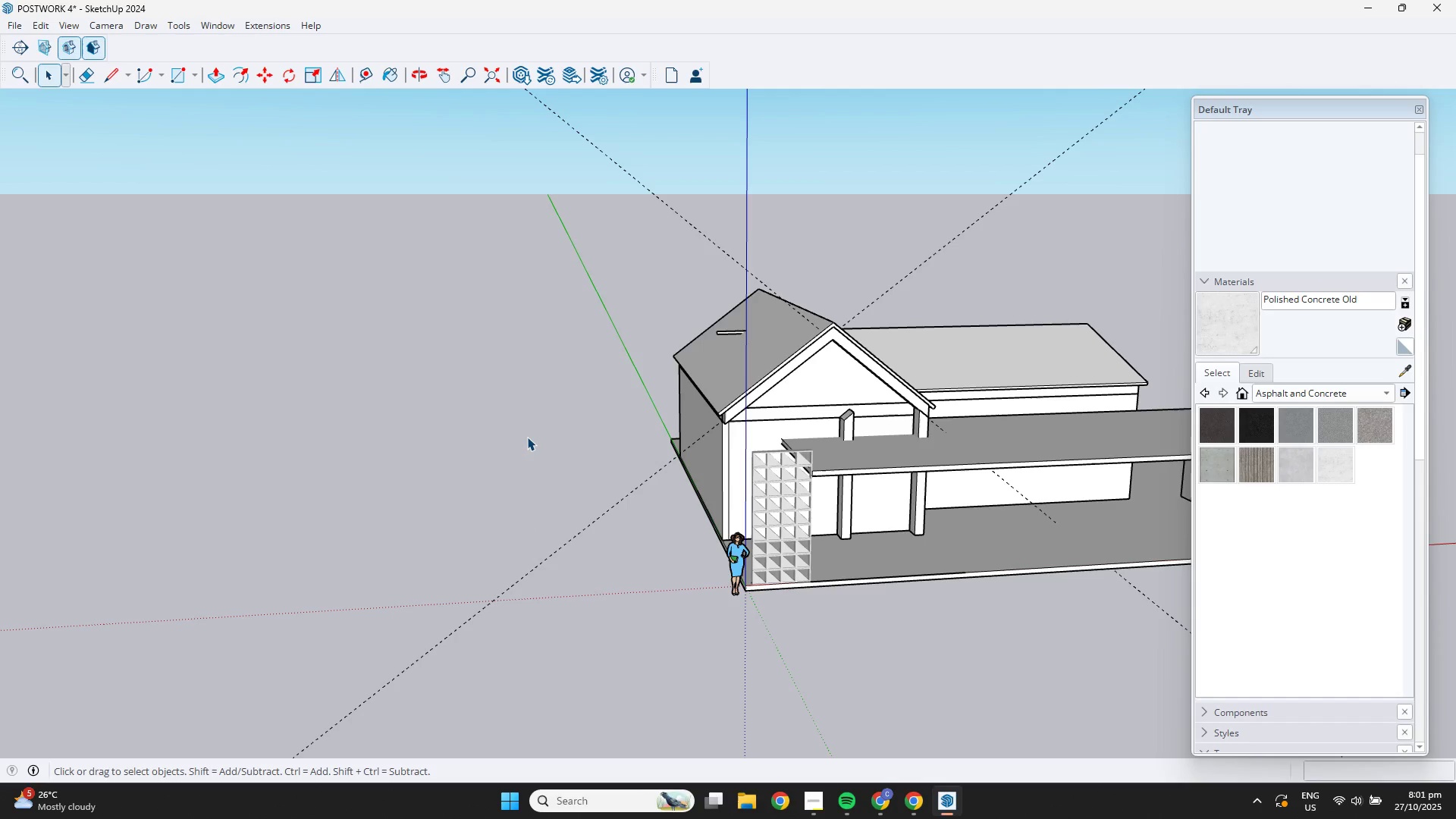 
triple_click([527, 437])
 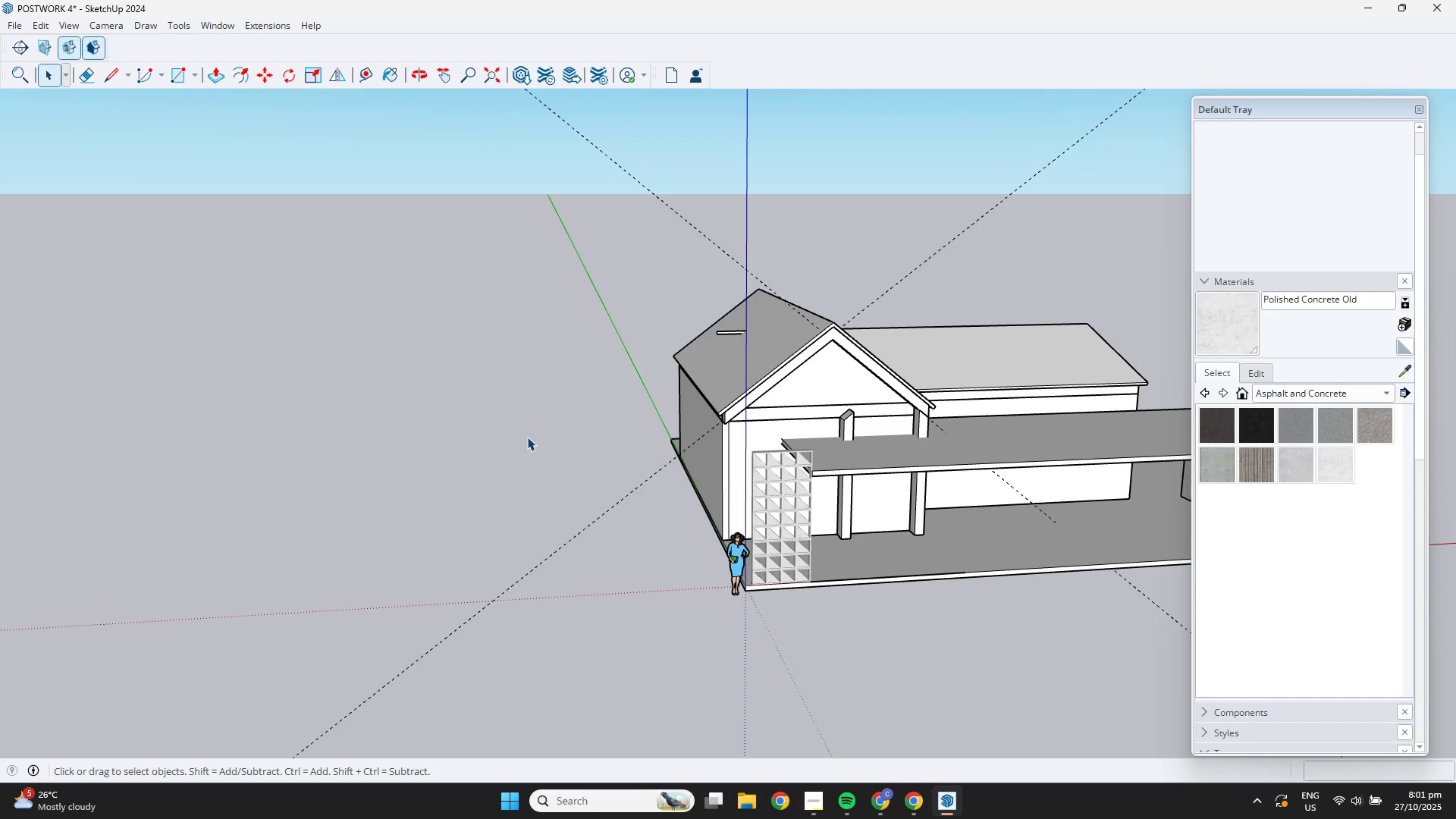 
triple_click([527, 437])
 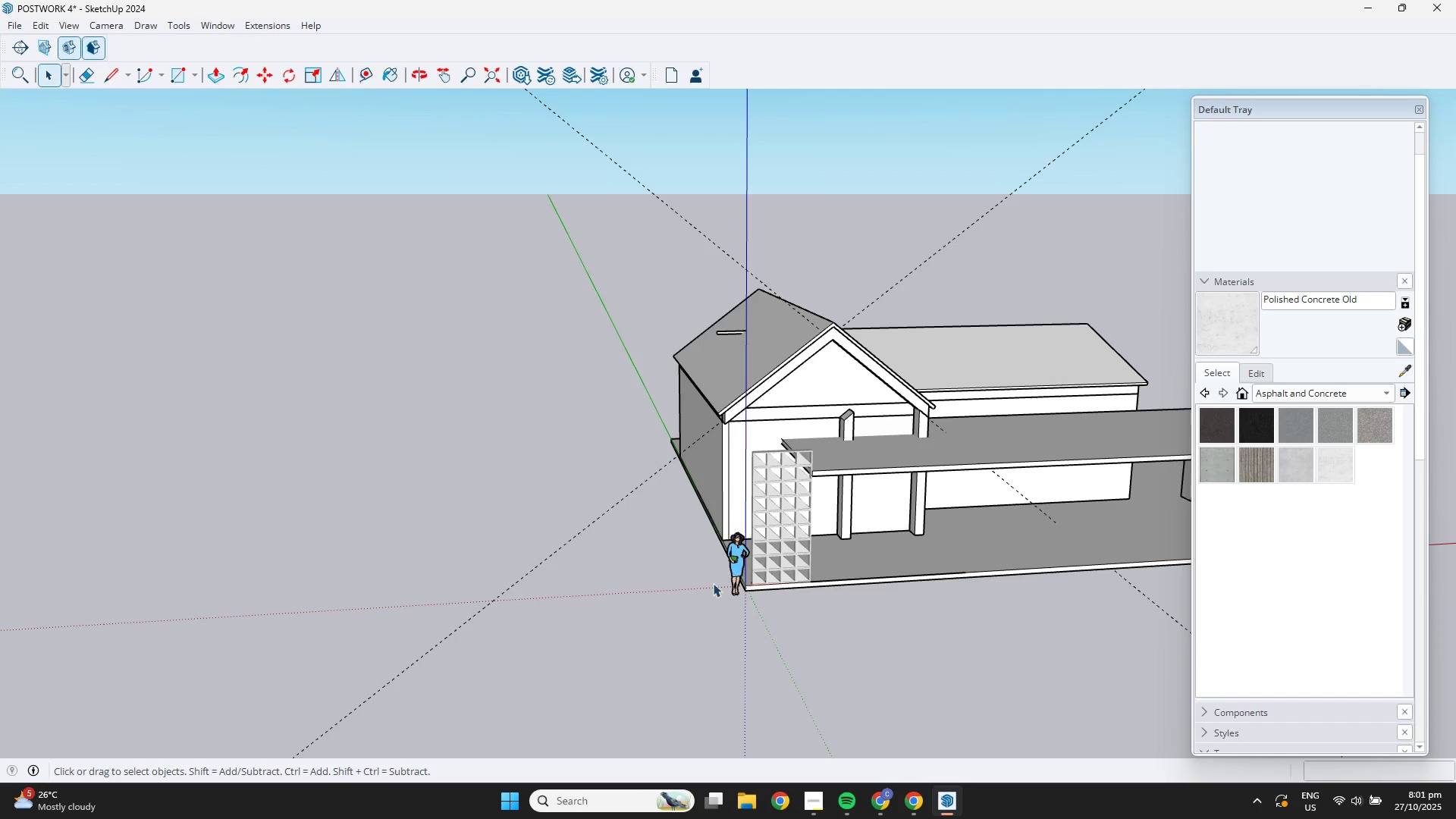 
triple_click([710, 587])
 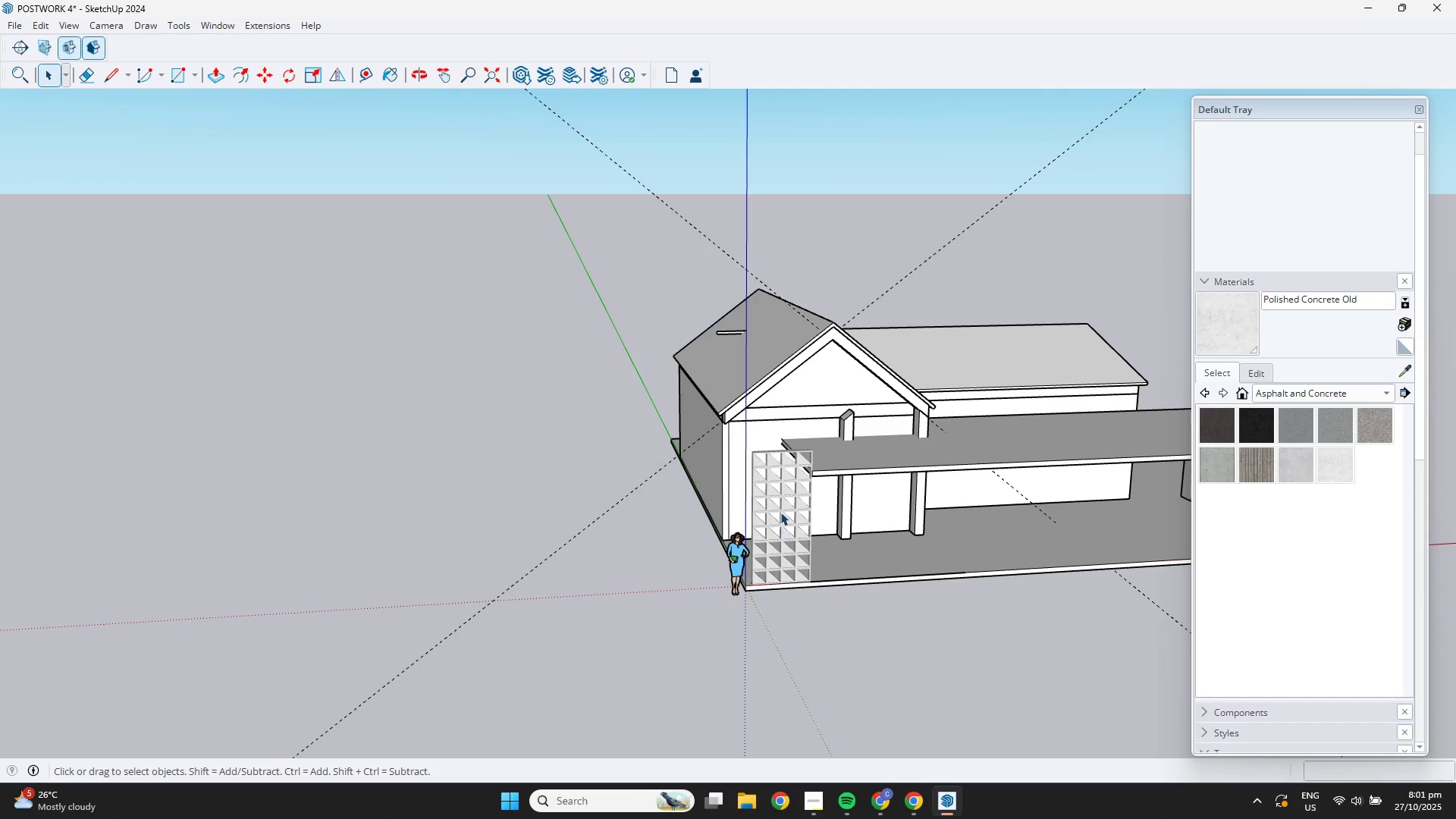 
triple_click([780, 512])
 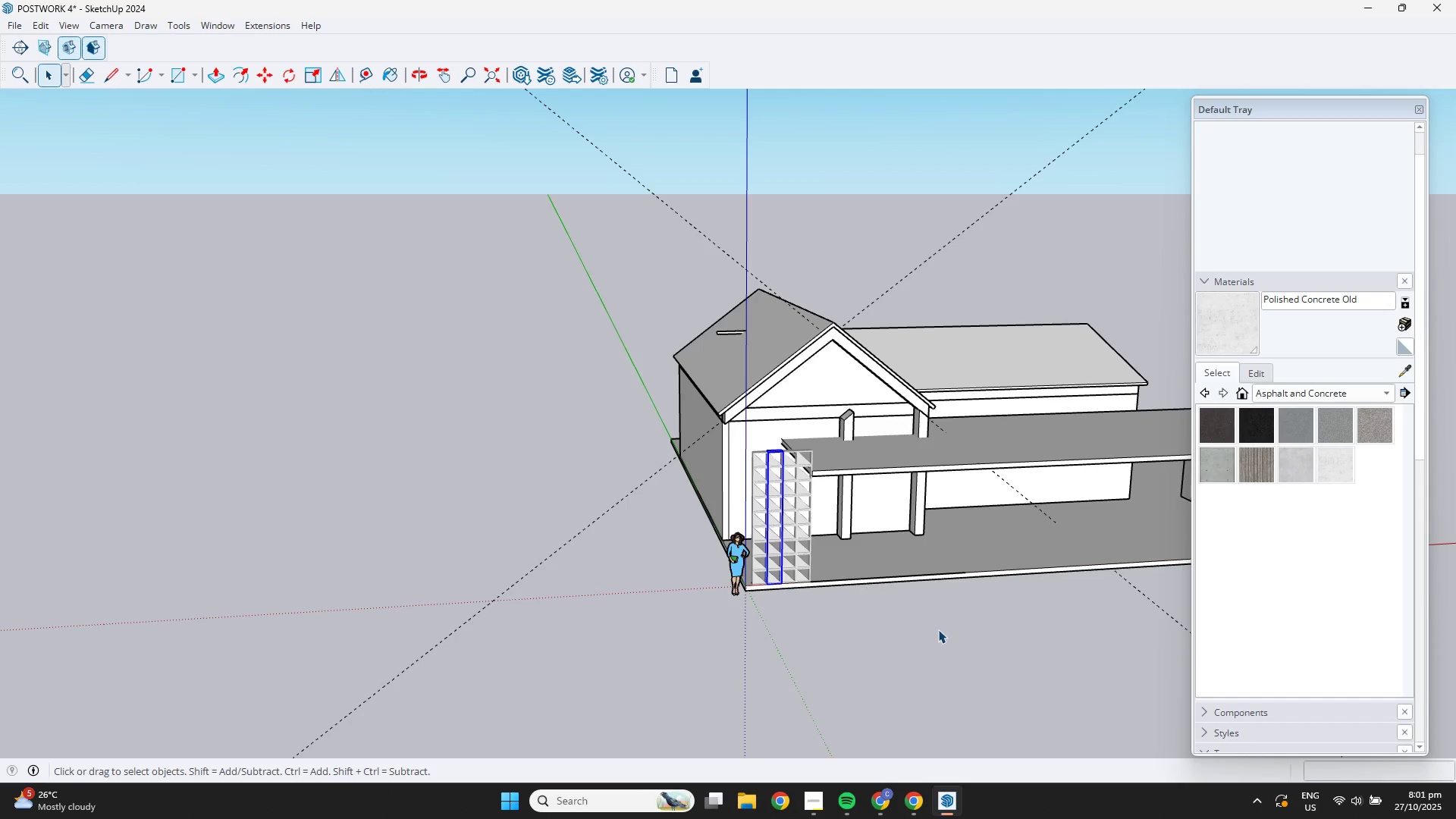 
triple_click([938, 629])
 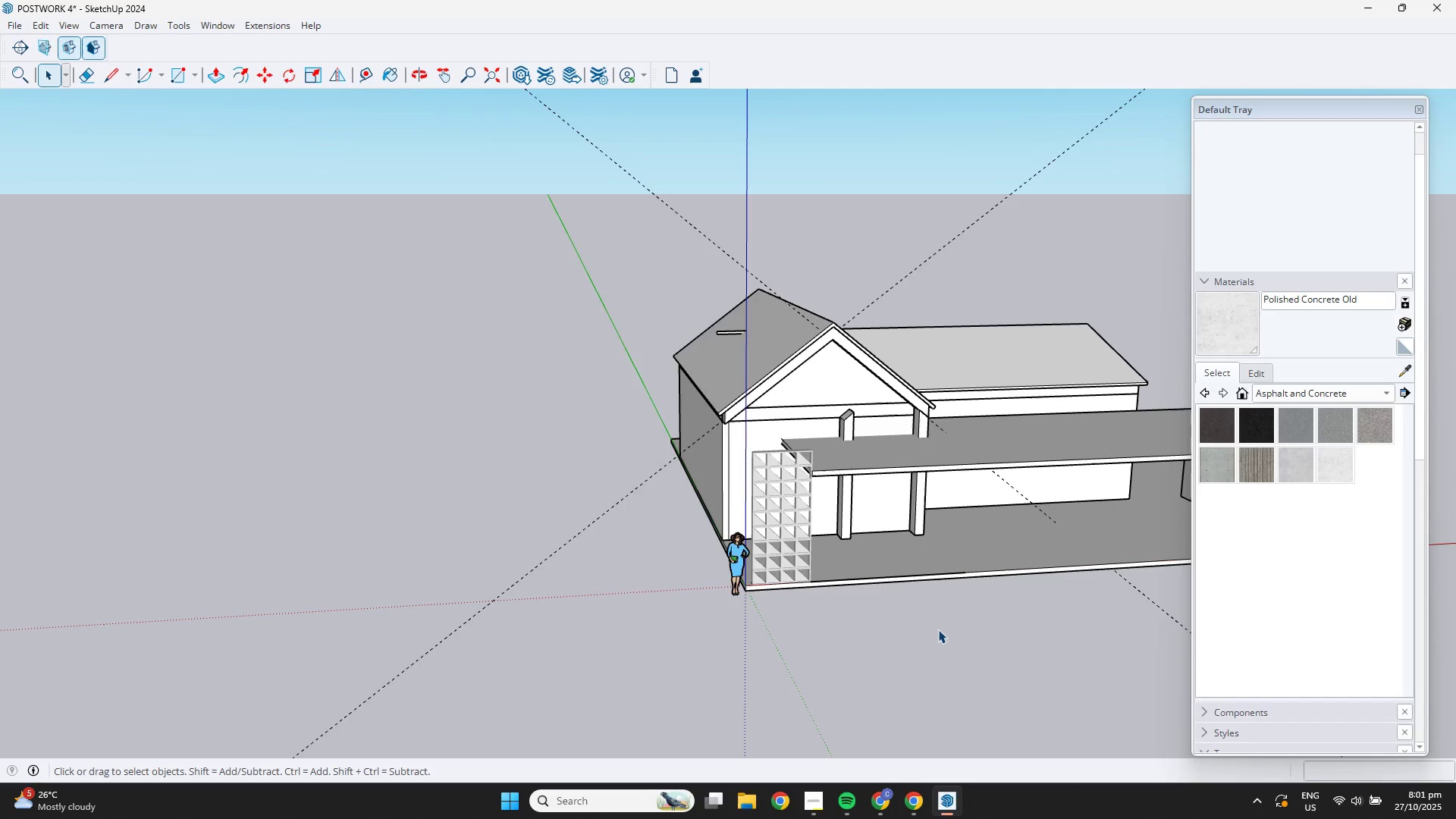 
triple_click([938, 629])
 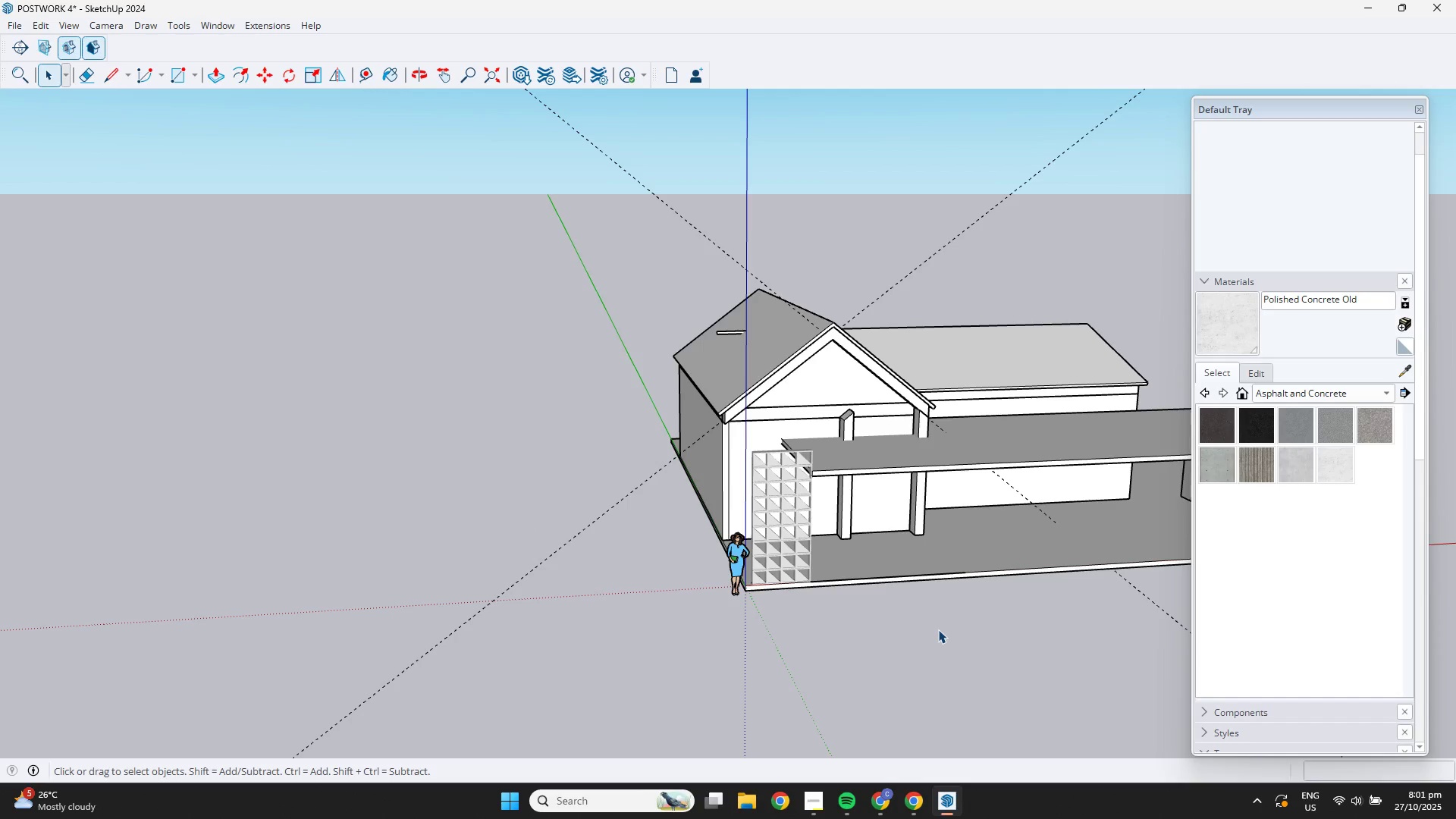 
triple_click([938, 629])
 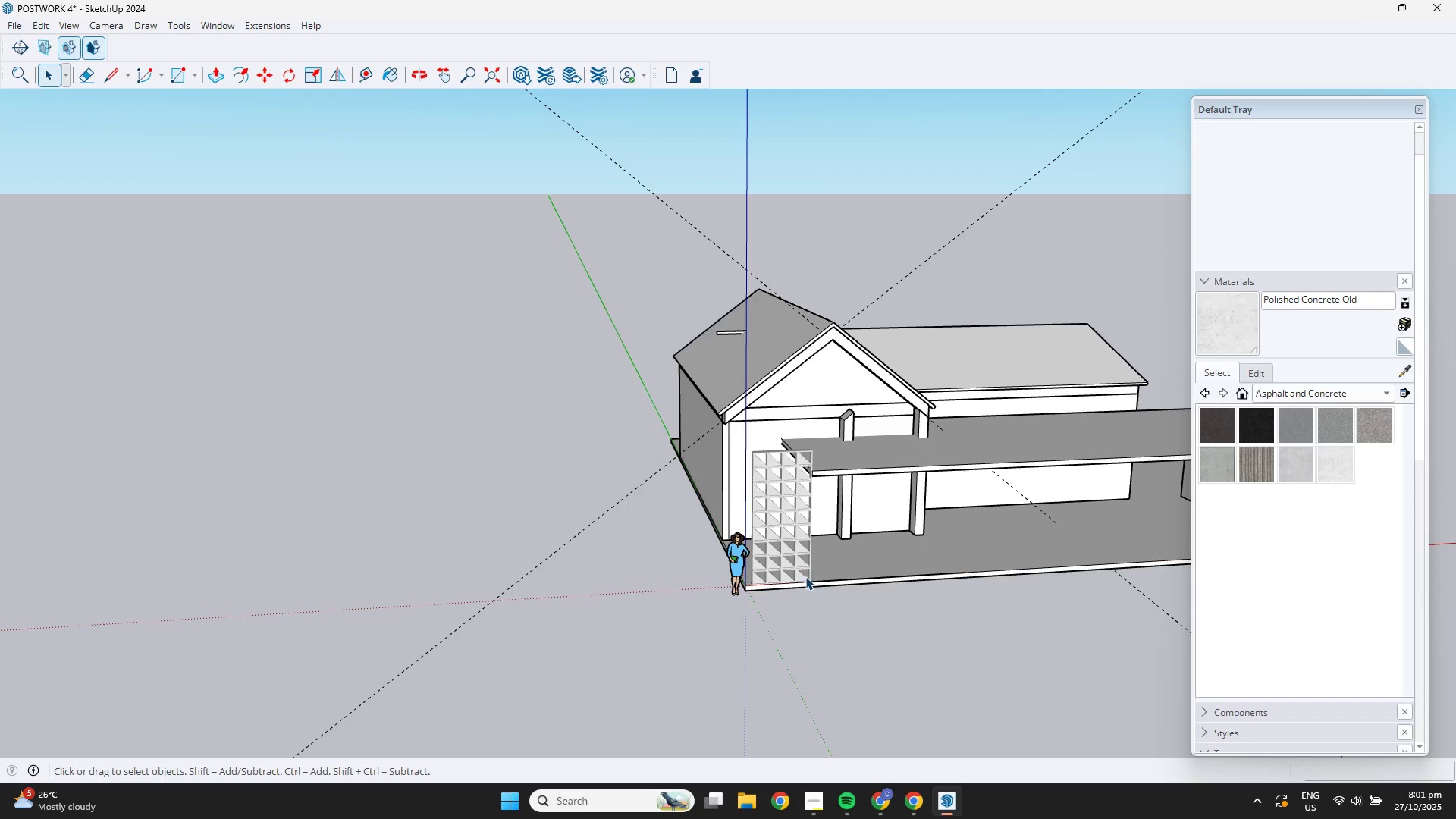 
left_click([805, 576])
 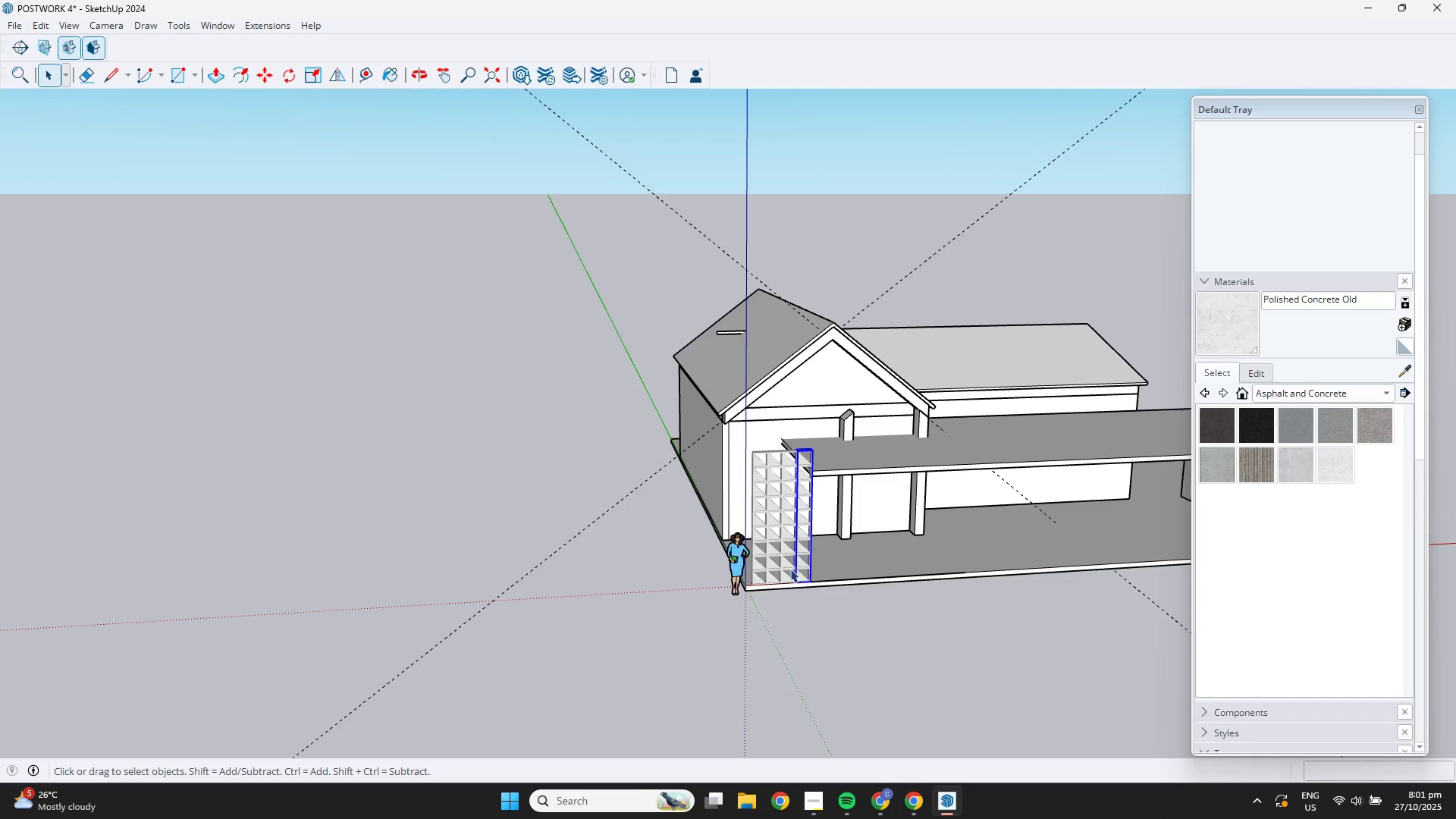 
hold_key(key=ShiftLeft, duration=1.19)
double_click([787, 566])
 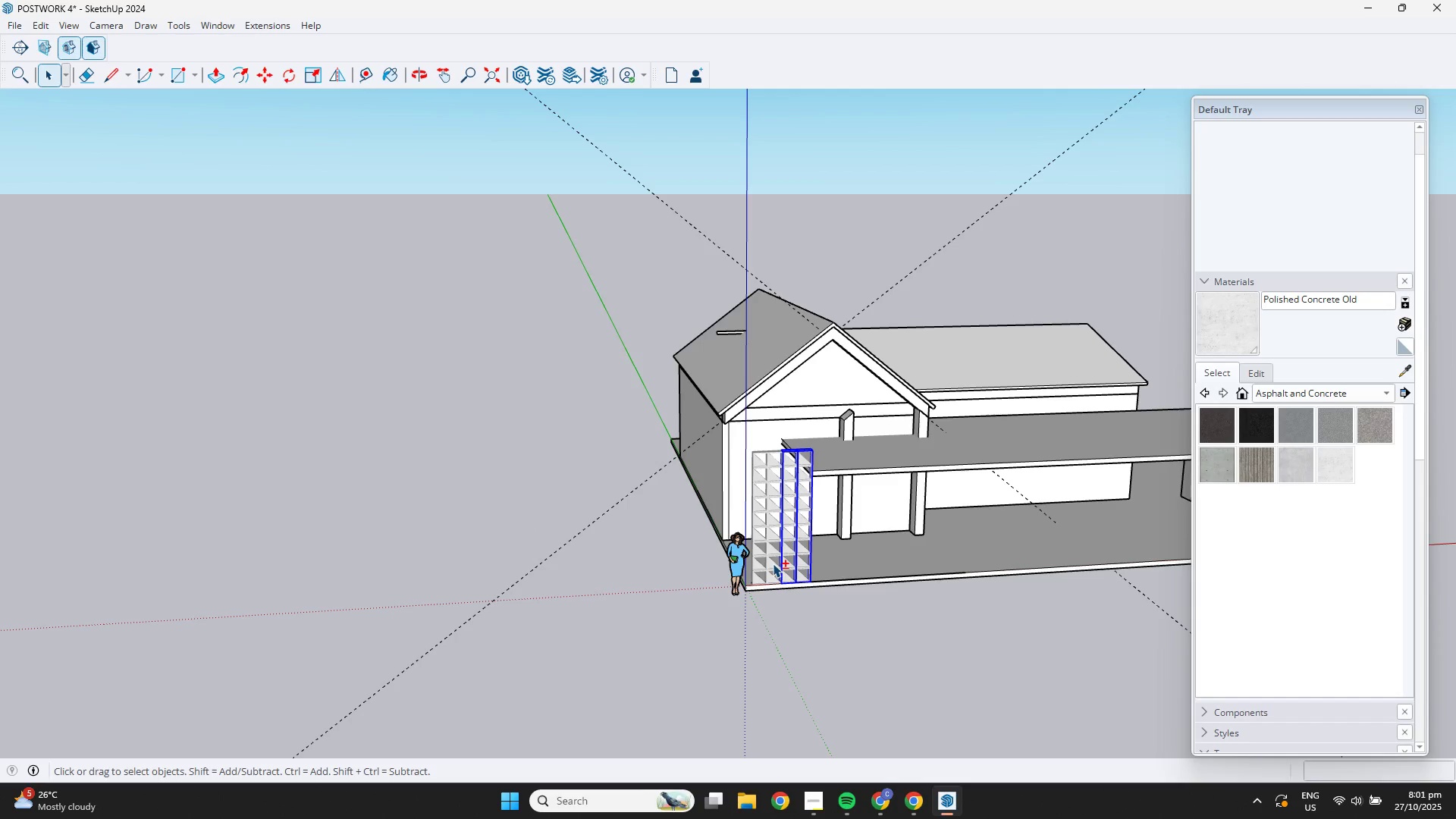 
triple_click([773, 563])
 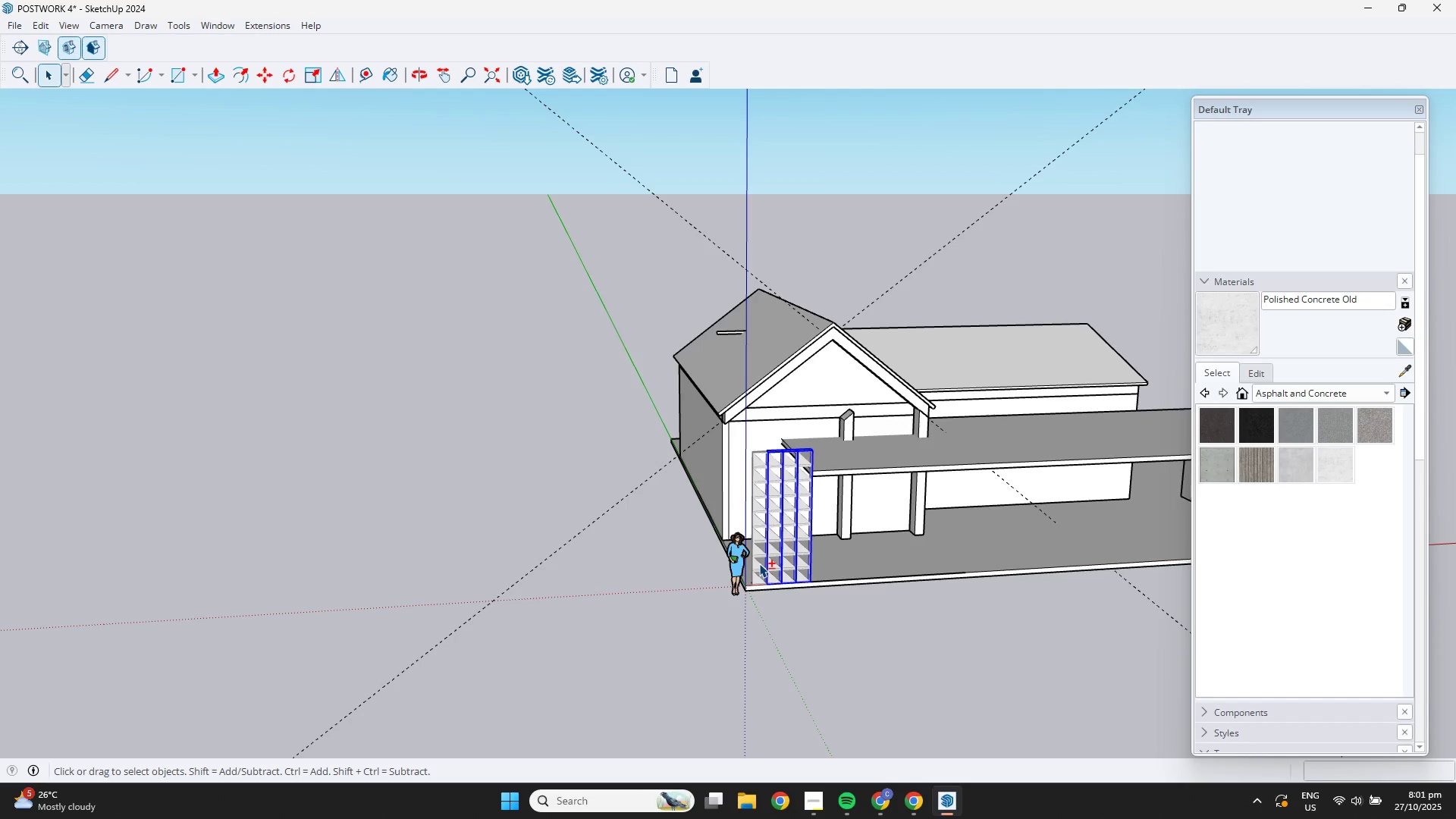 
triple_click([759, 563])
 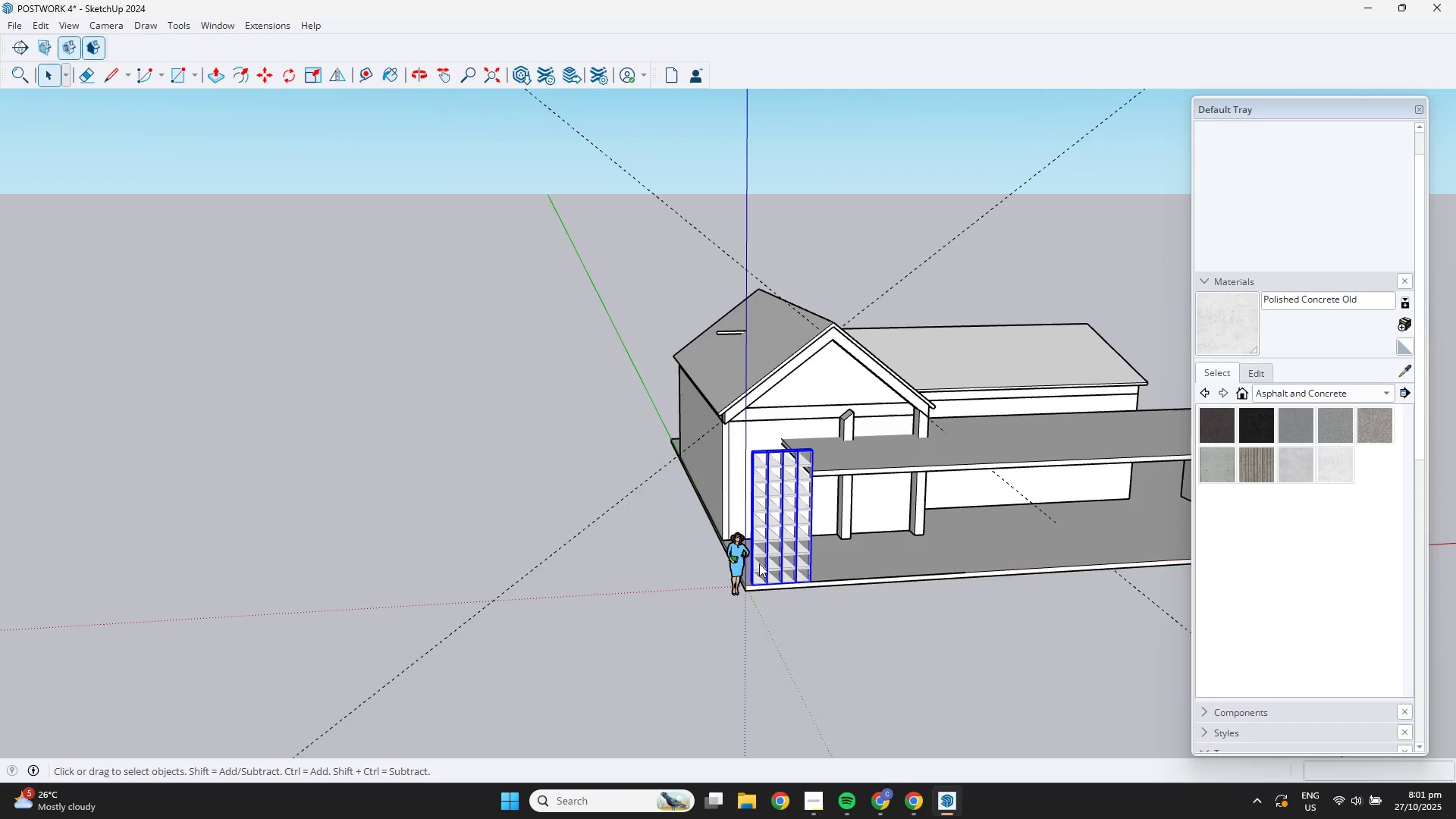 
right_click([759, 563])
 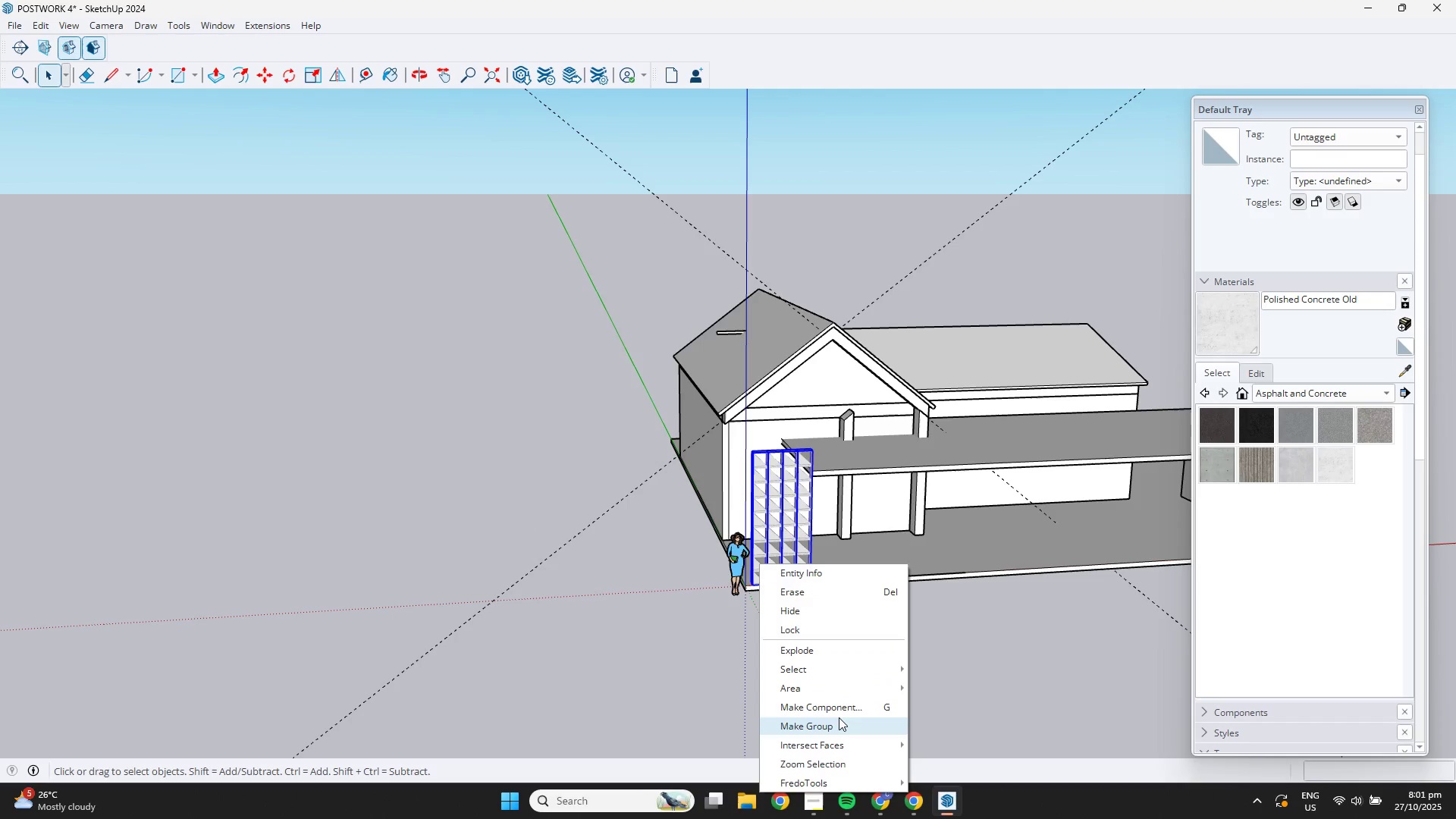 
left_click([838, 724])
 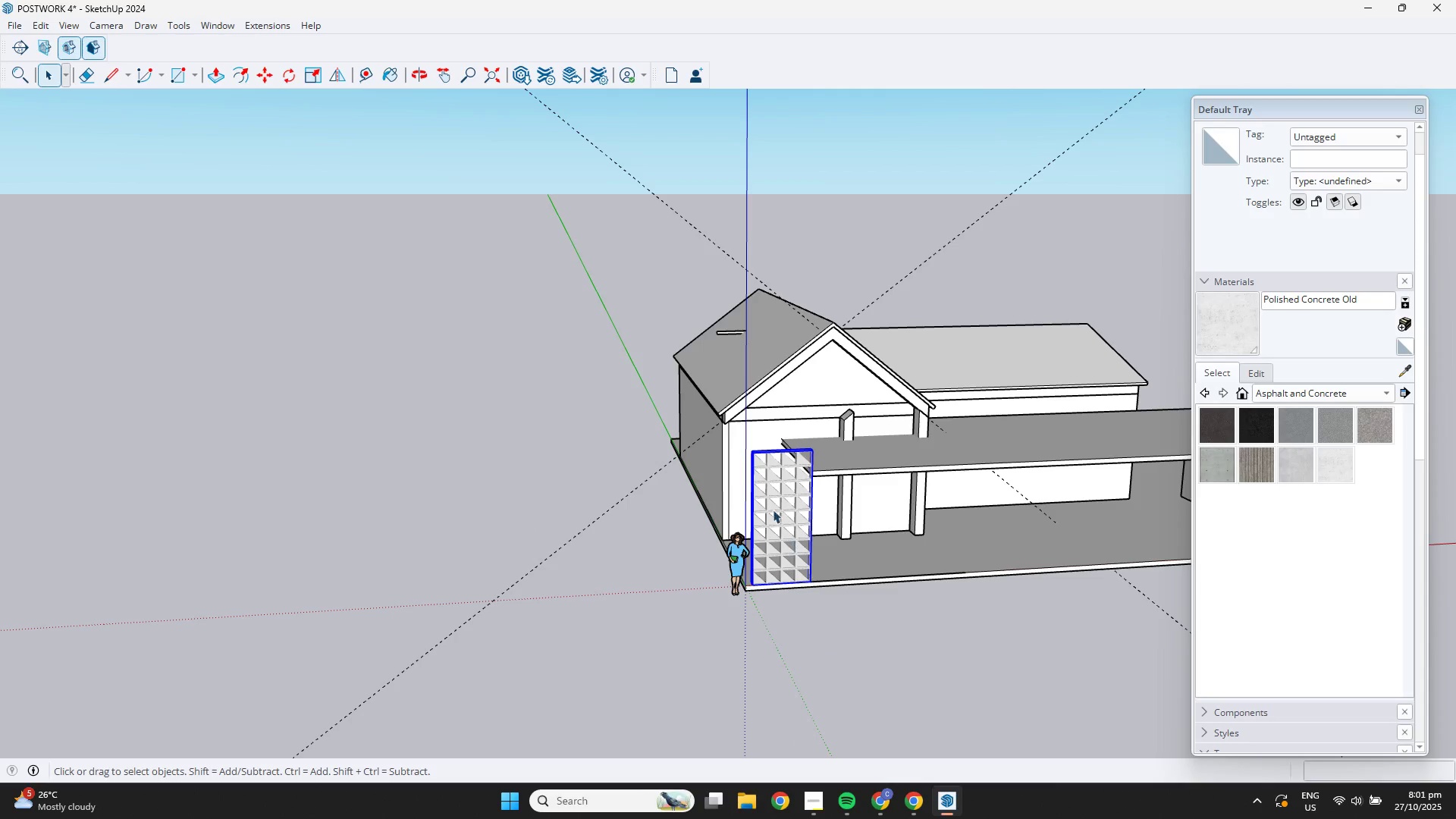 
right_click([772, 507])
 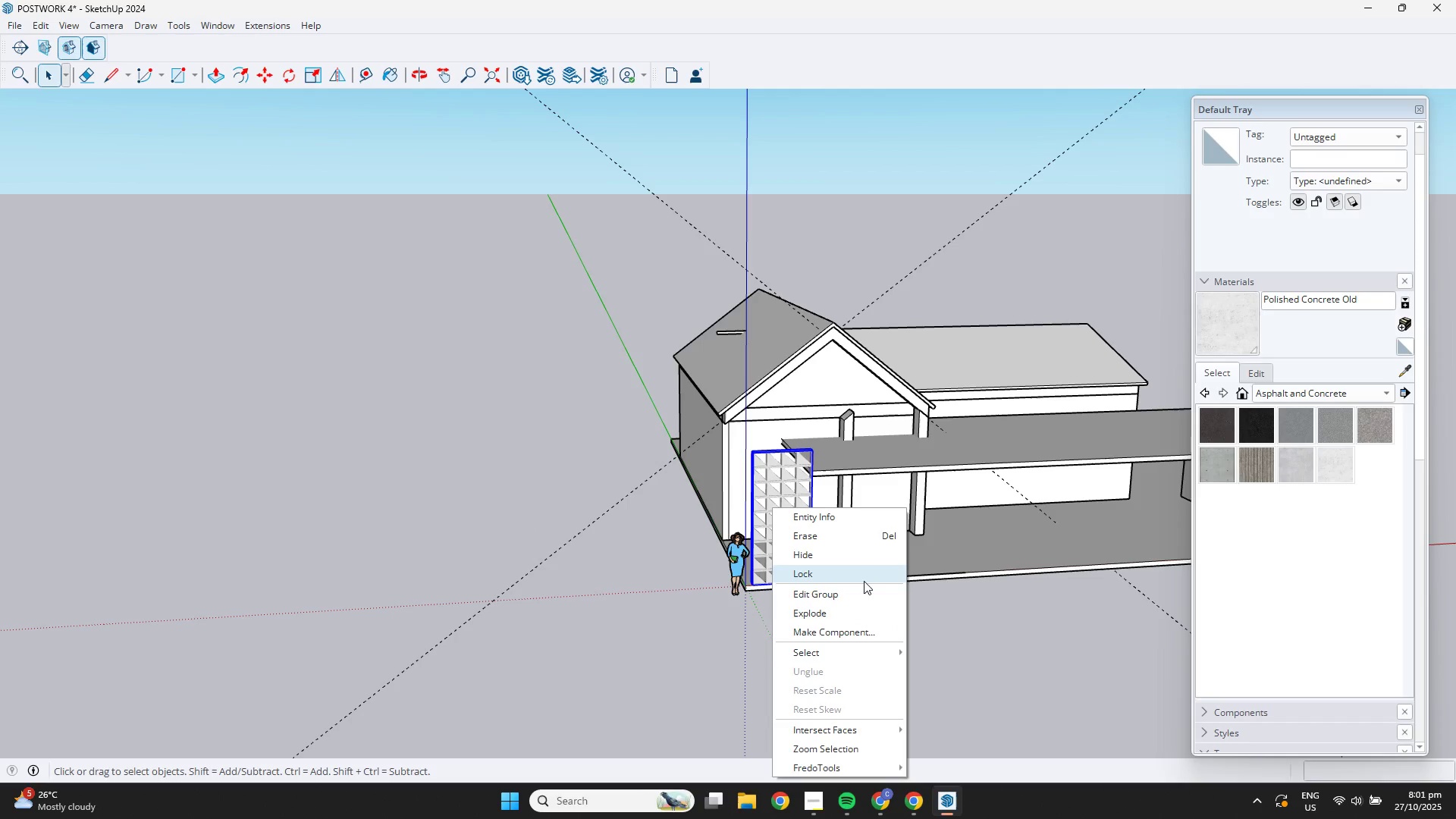 
left_click([859, 554])
 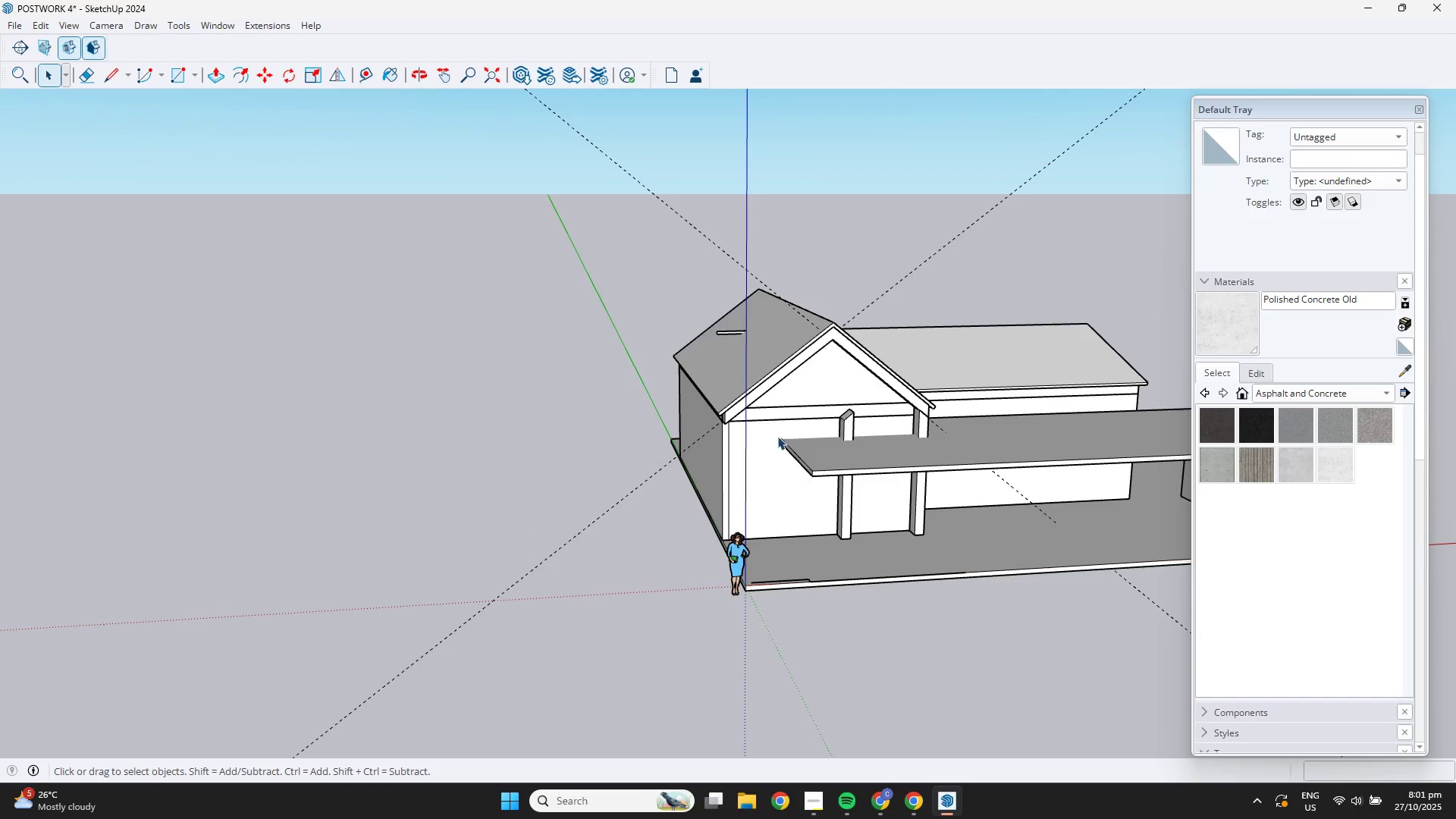 
scroll: coordinate [769, 467], scroll_direction: up, amount: 11.0
 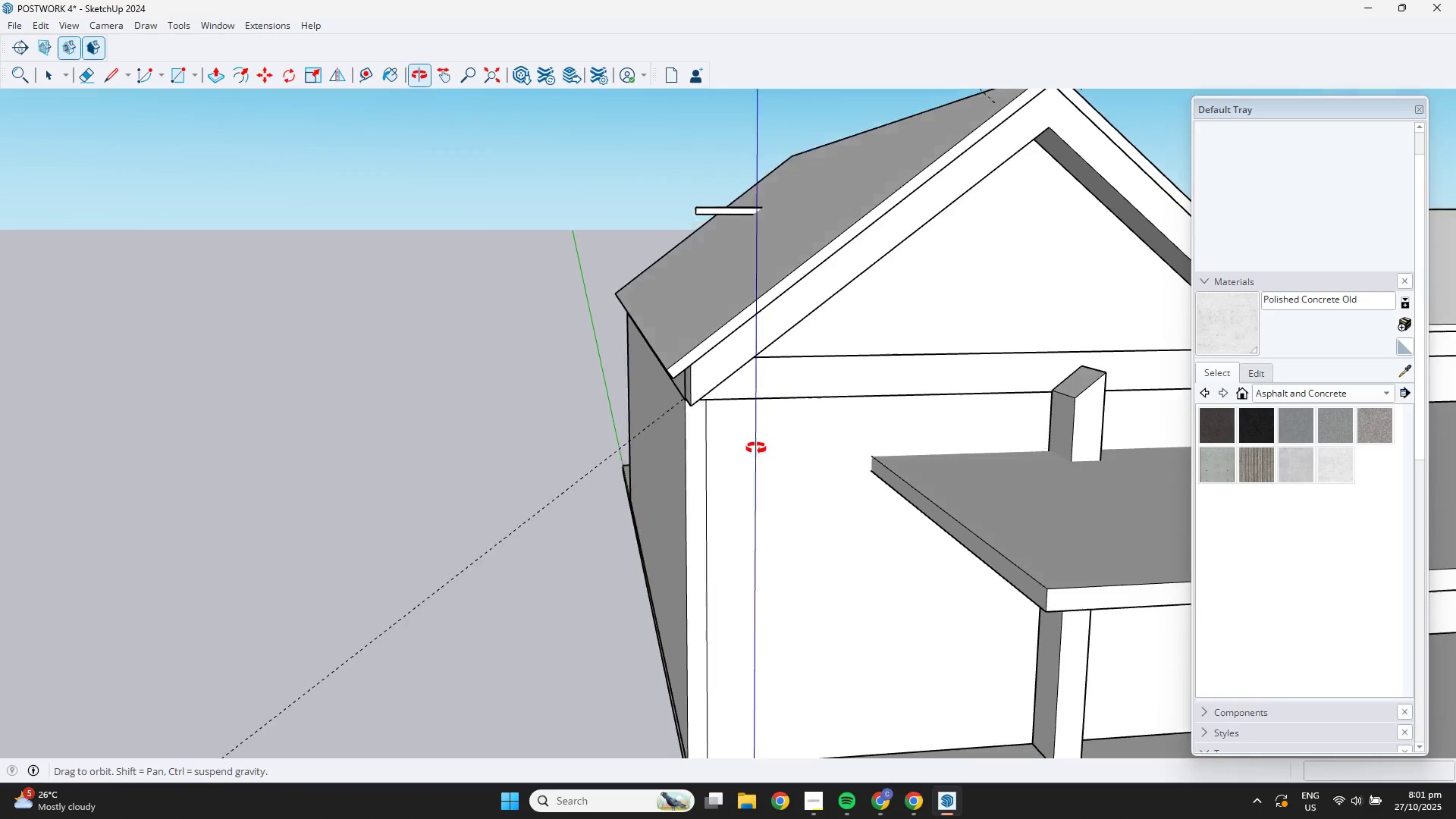 
key(Shift+ShiftLeft)
 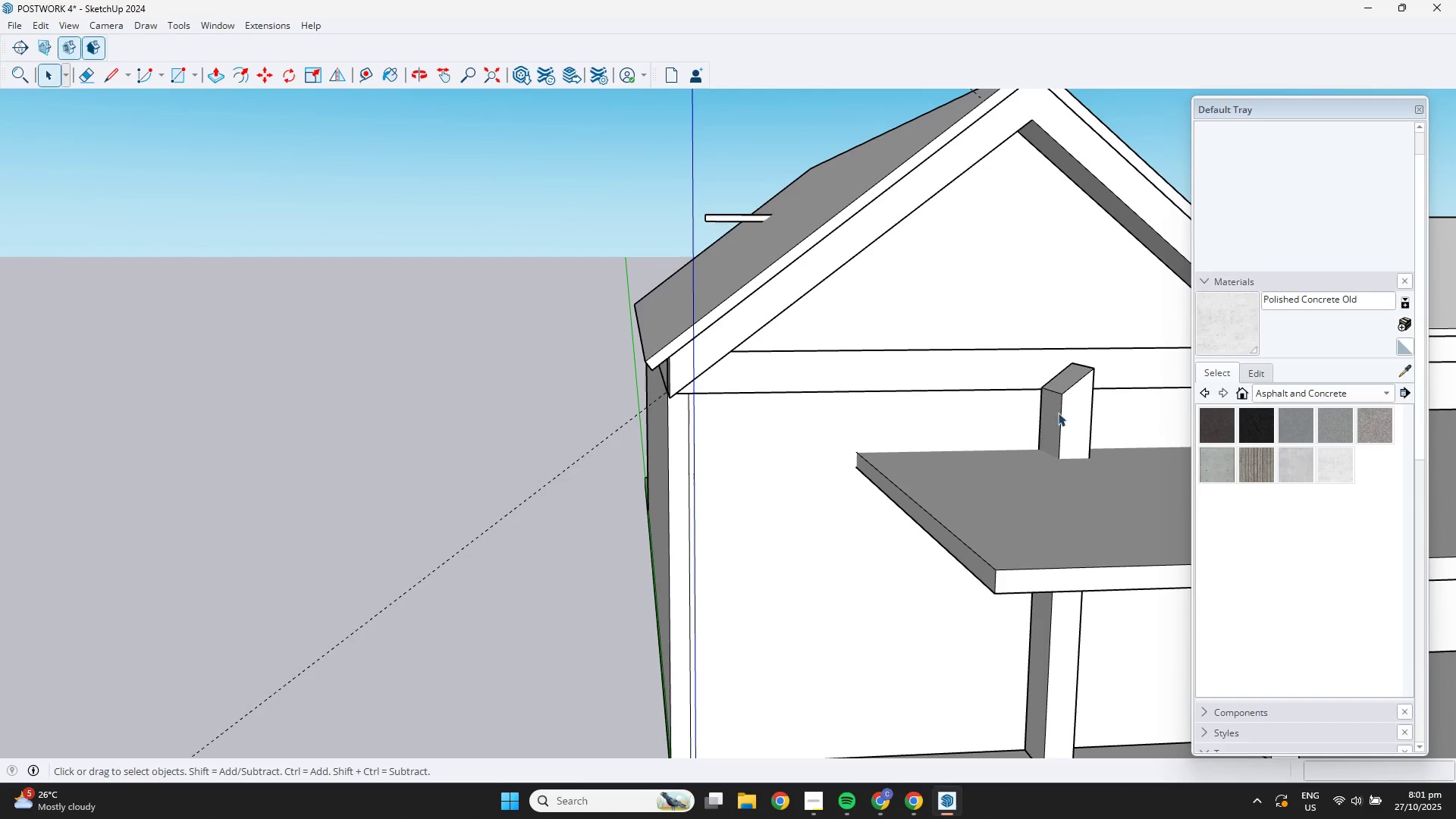 
left_click([1068, 406])
 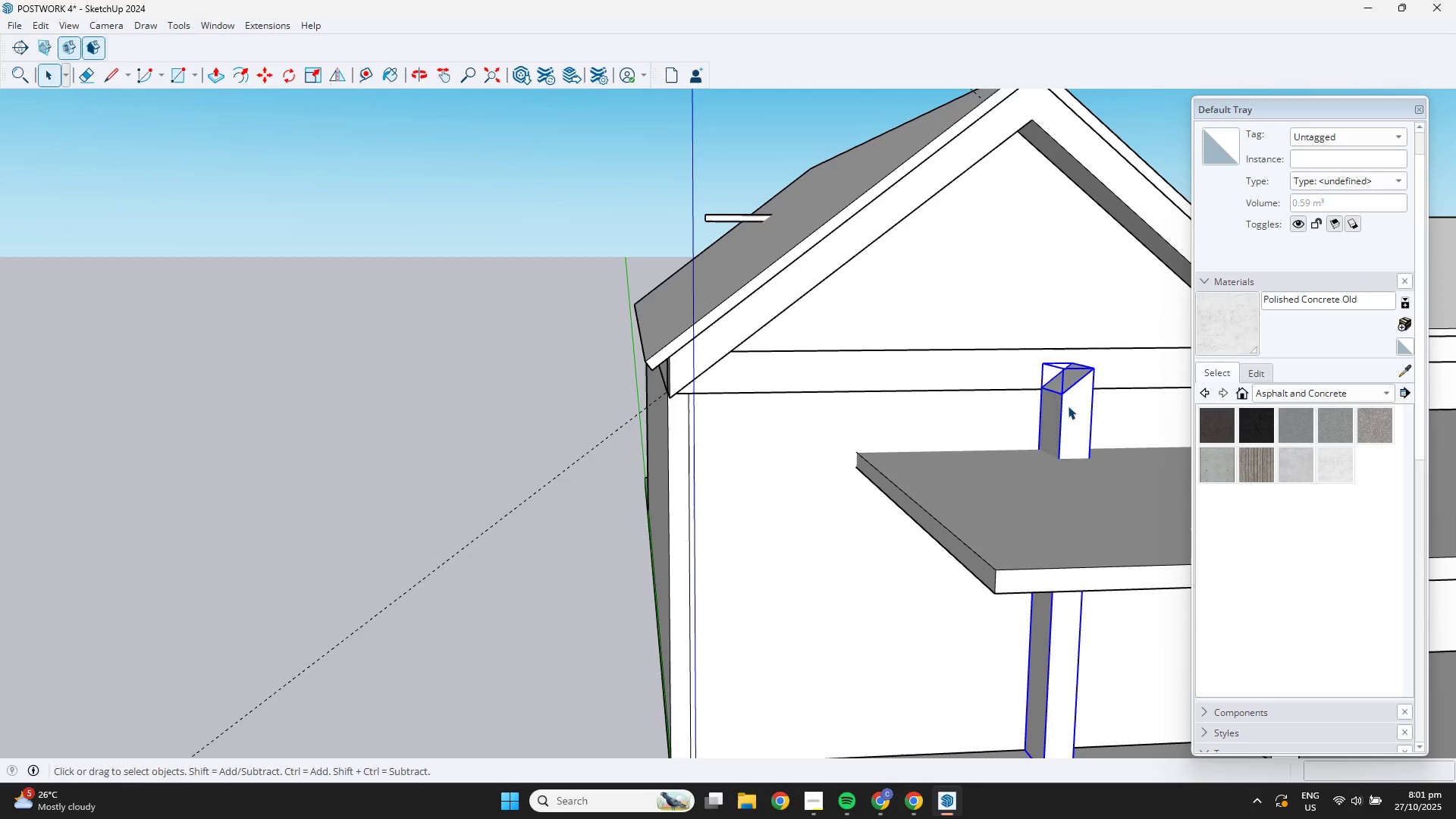 
key(Delete)
 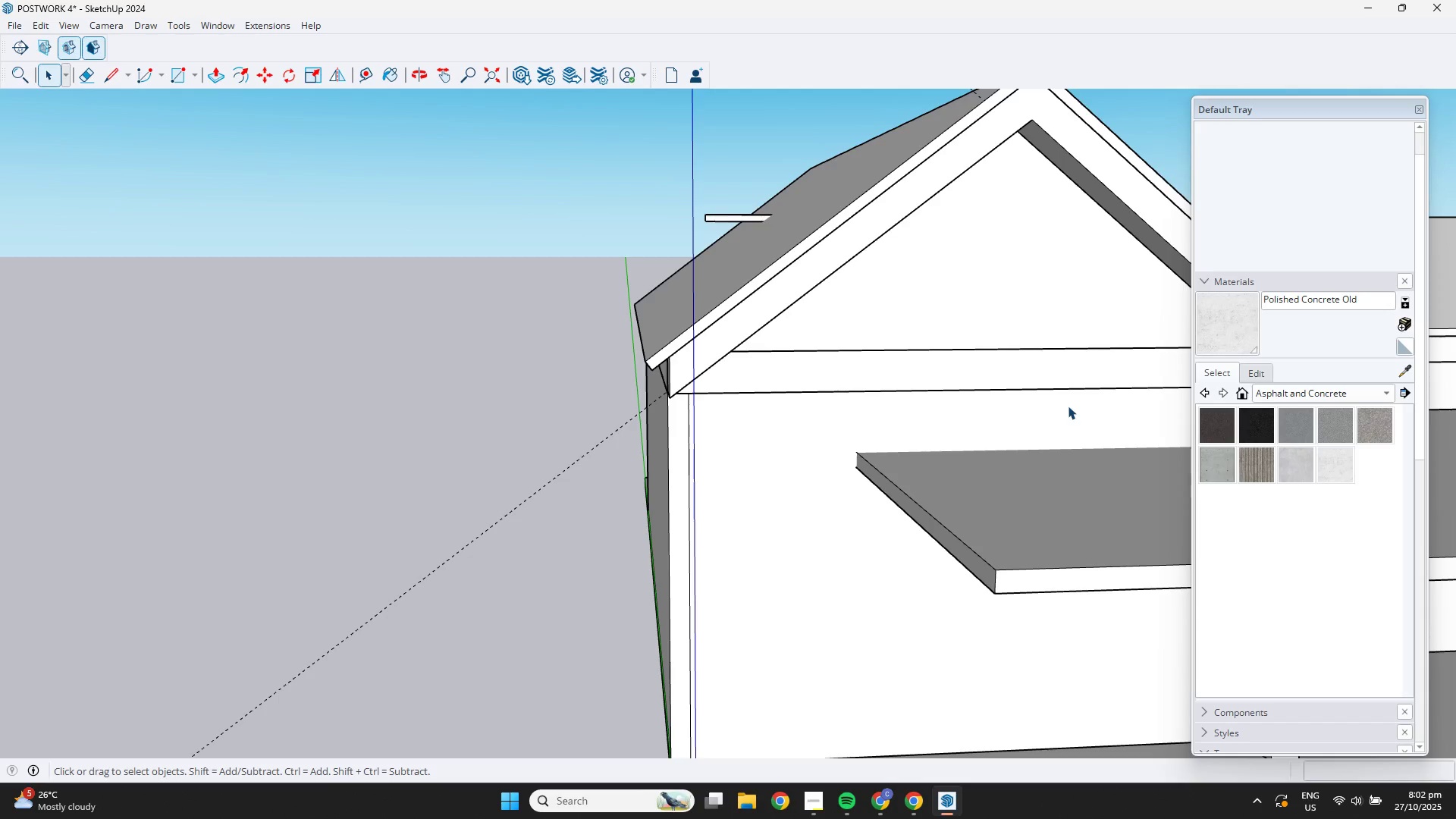 
wait(20.44)
 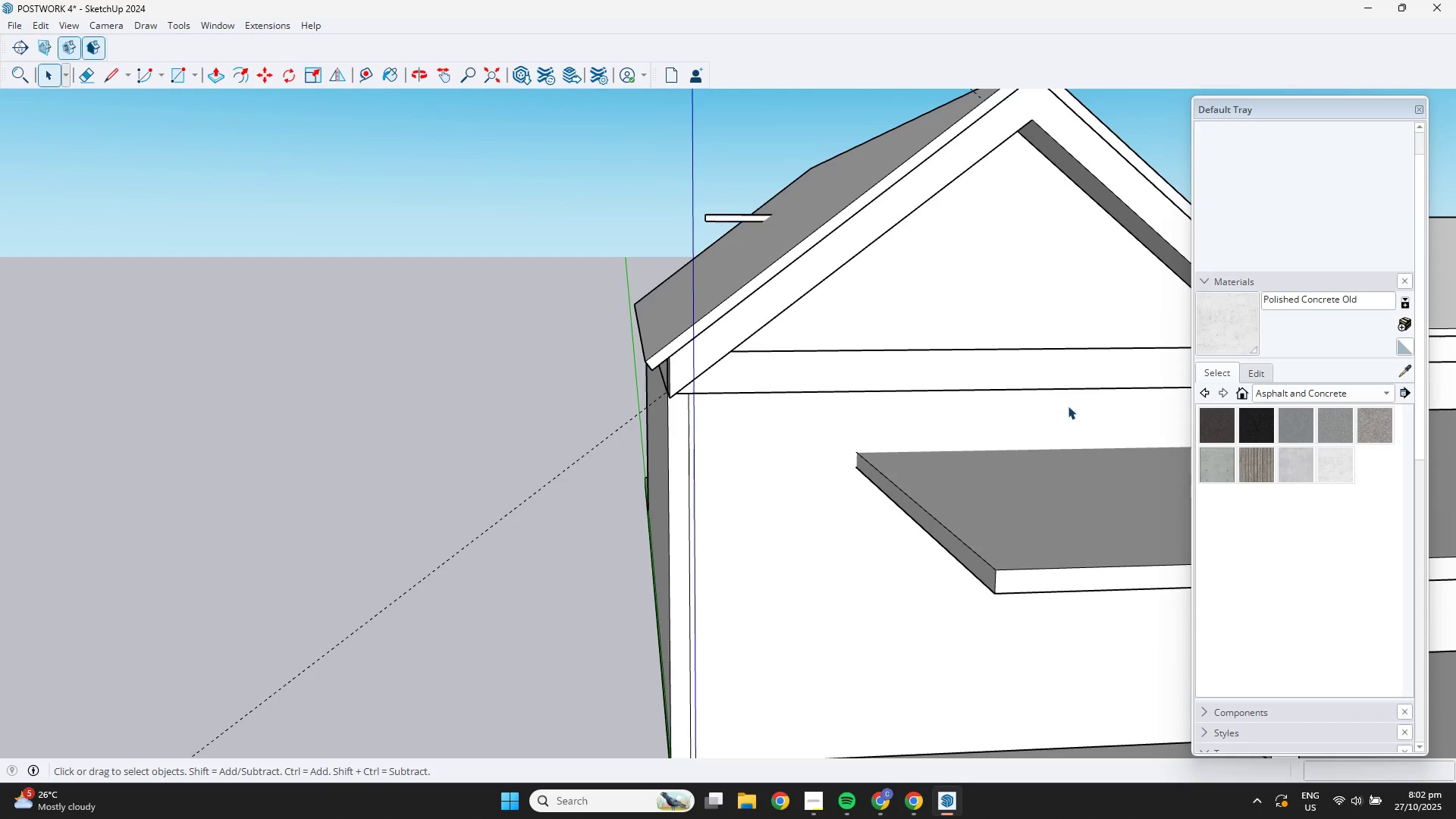 
scroll: coordinate [654, 366], scroll_direction: up, amount: 7.0
 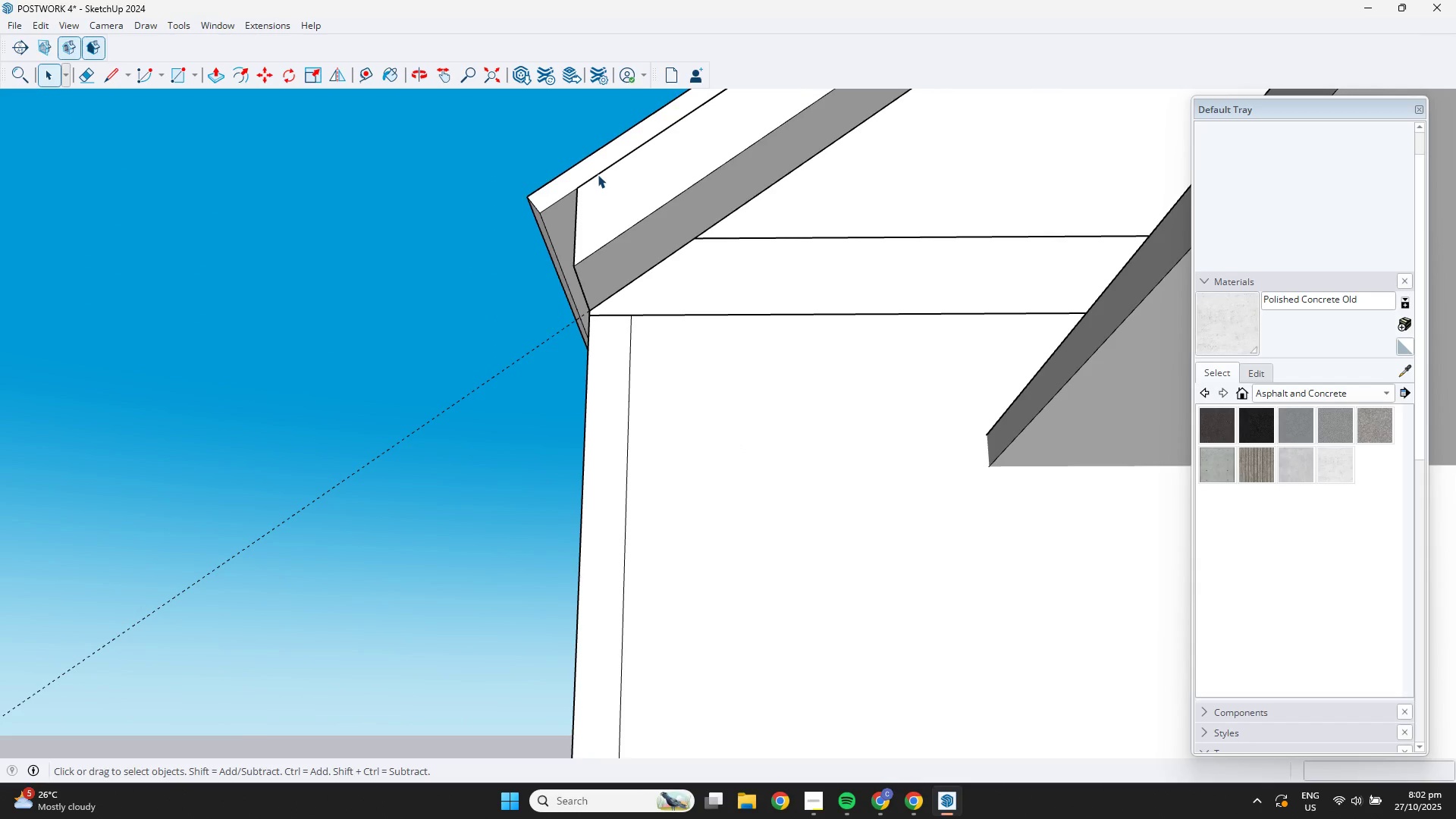 
key(L)
 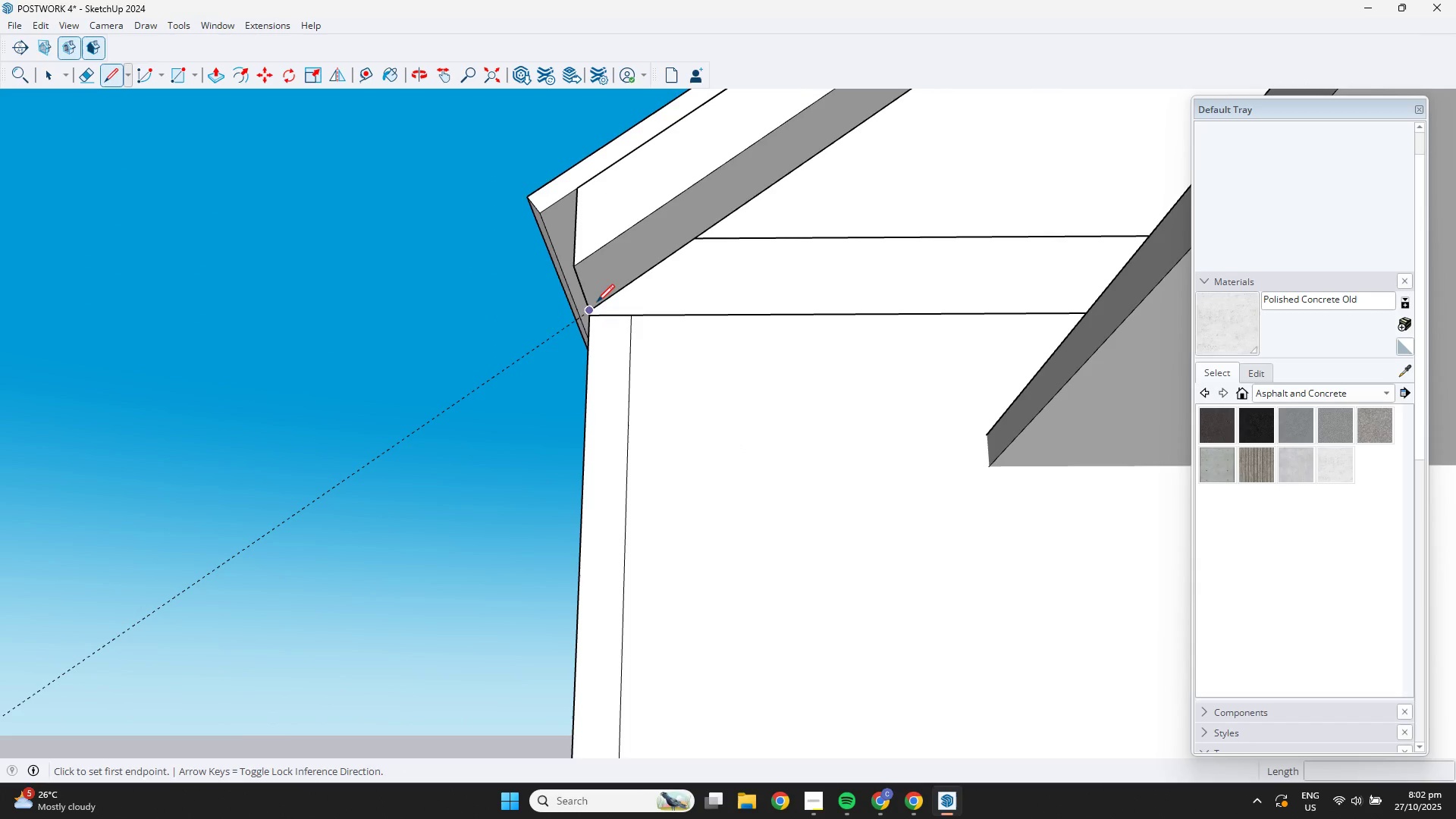 
left_click([596, 303])
 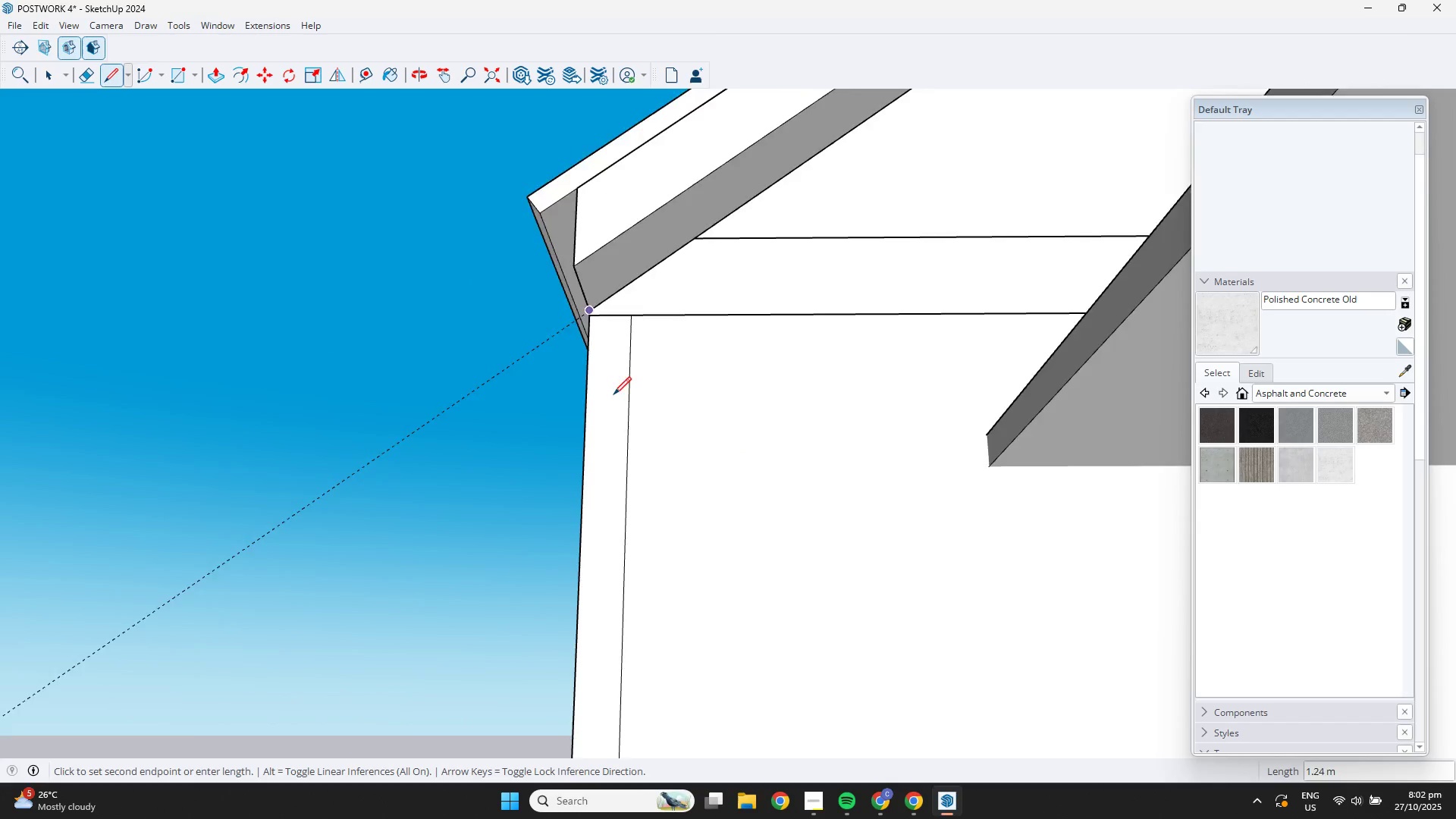 
scroll: coordinate [624, 422], scroll_direction: down, amount: 6.0
 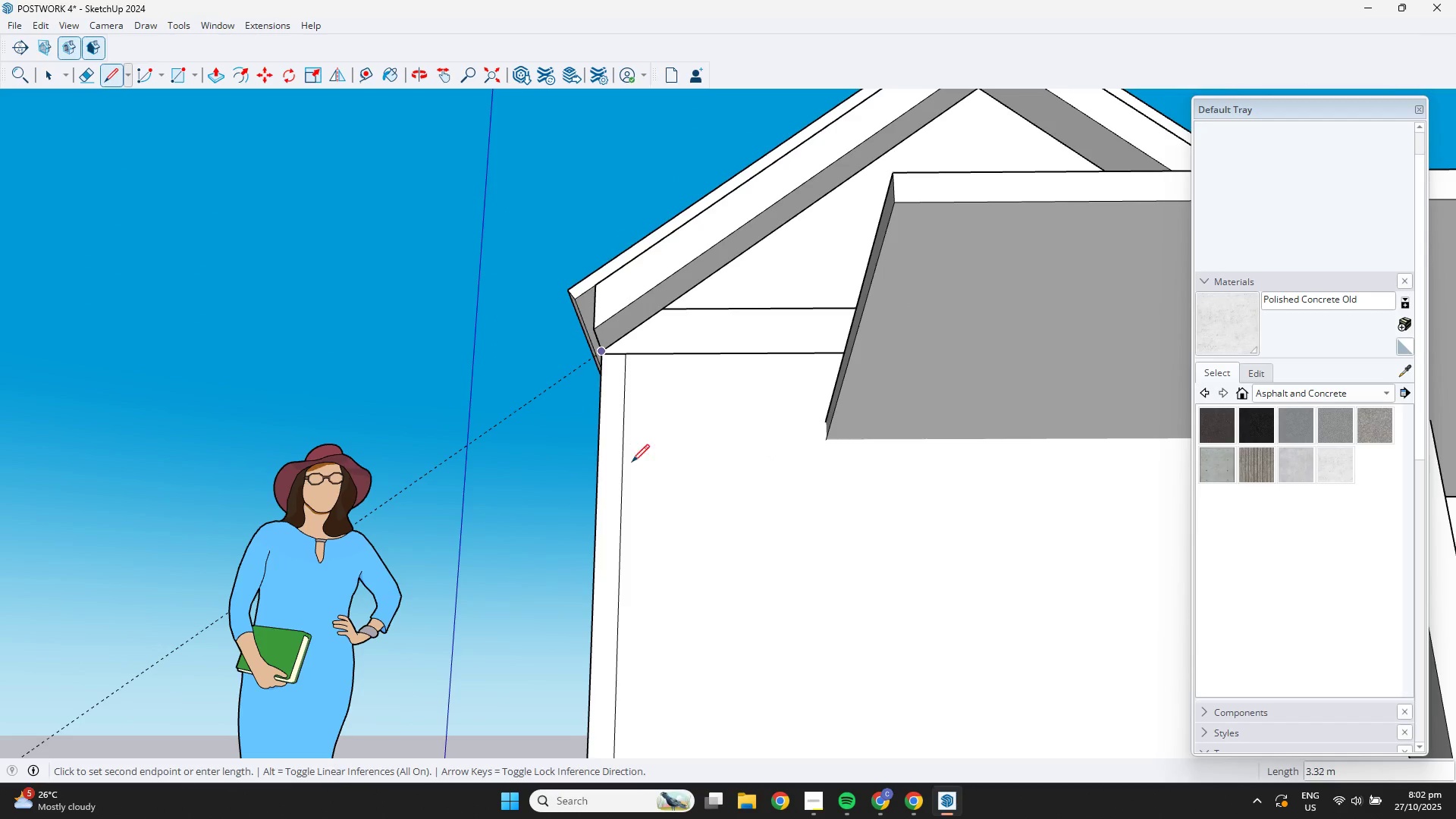 
hold_key(key=ShiftLeft, duration=0.45)
 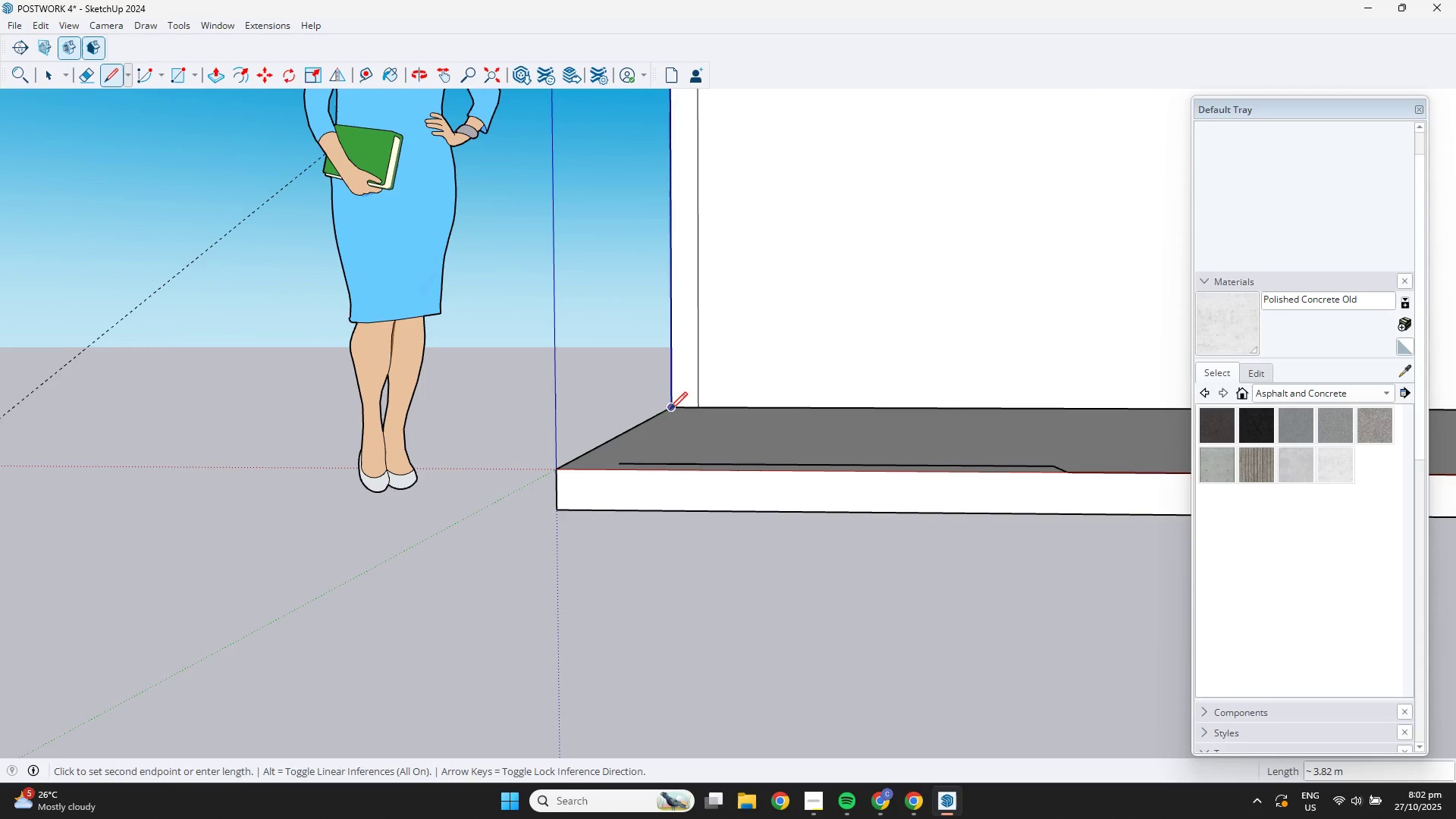 
left_click([670, 410])
 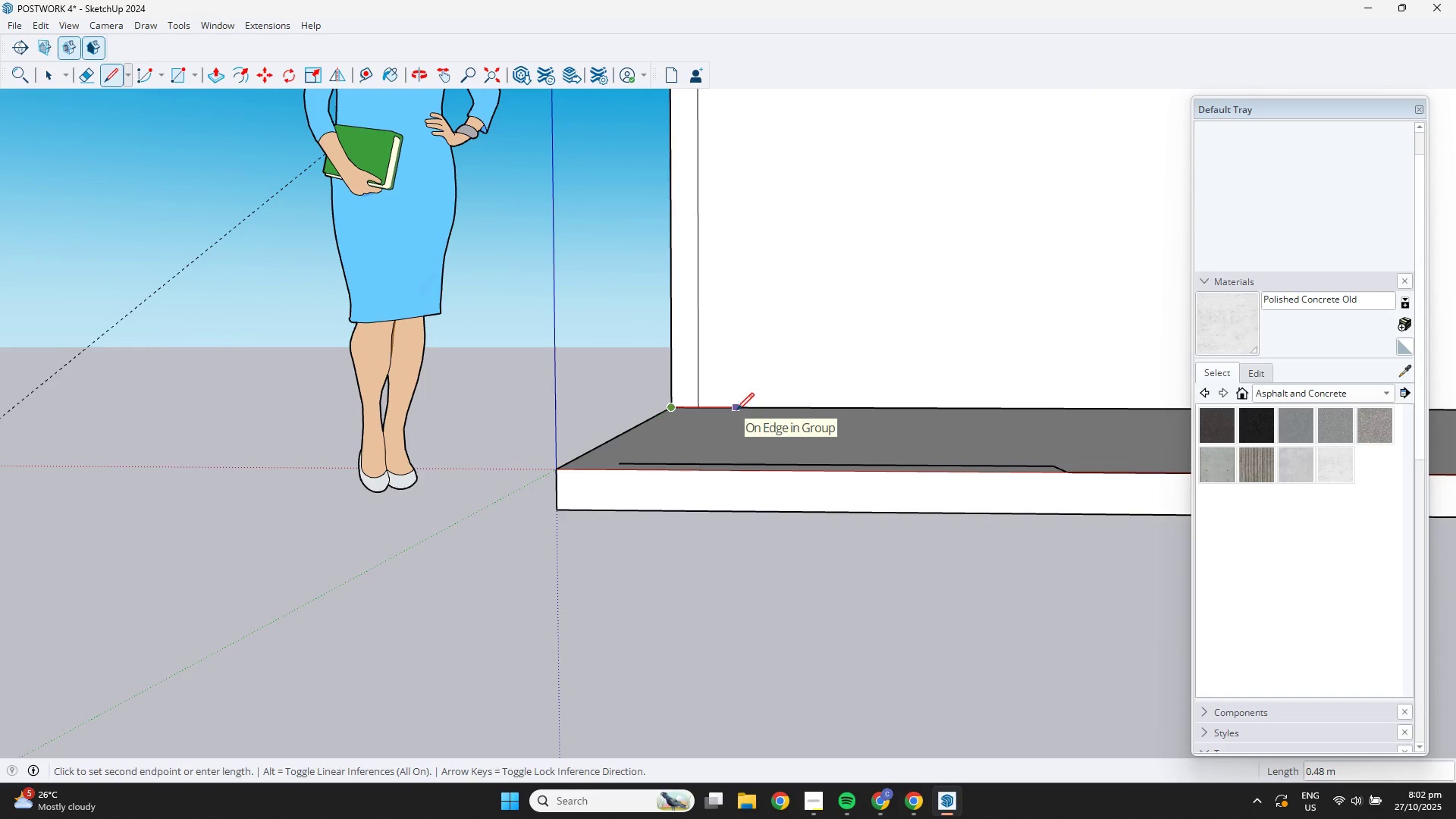 
key(NumpadDecimal)
 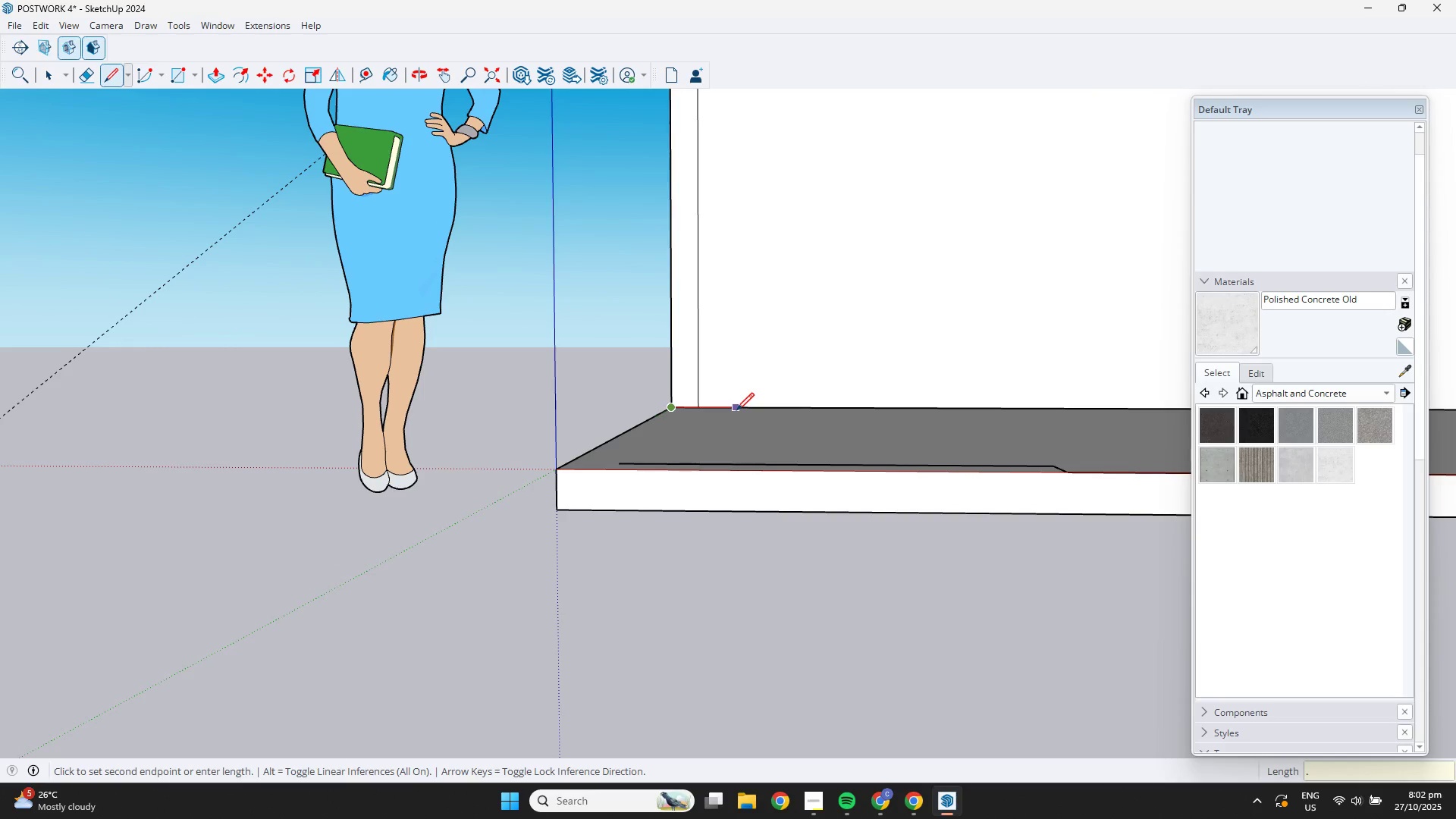 
key(Numpad3)
 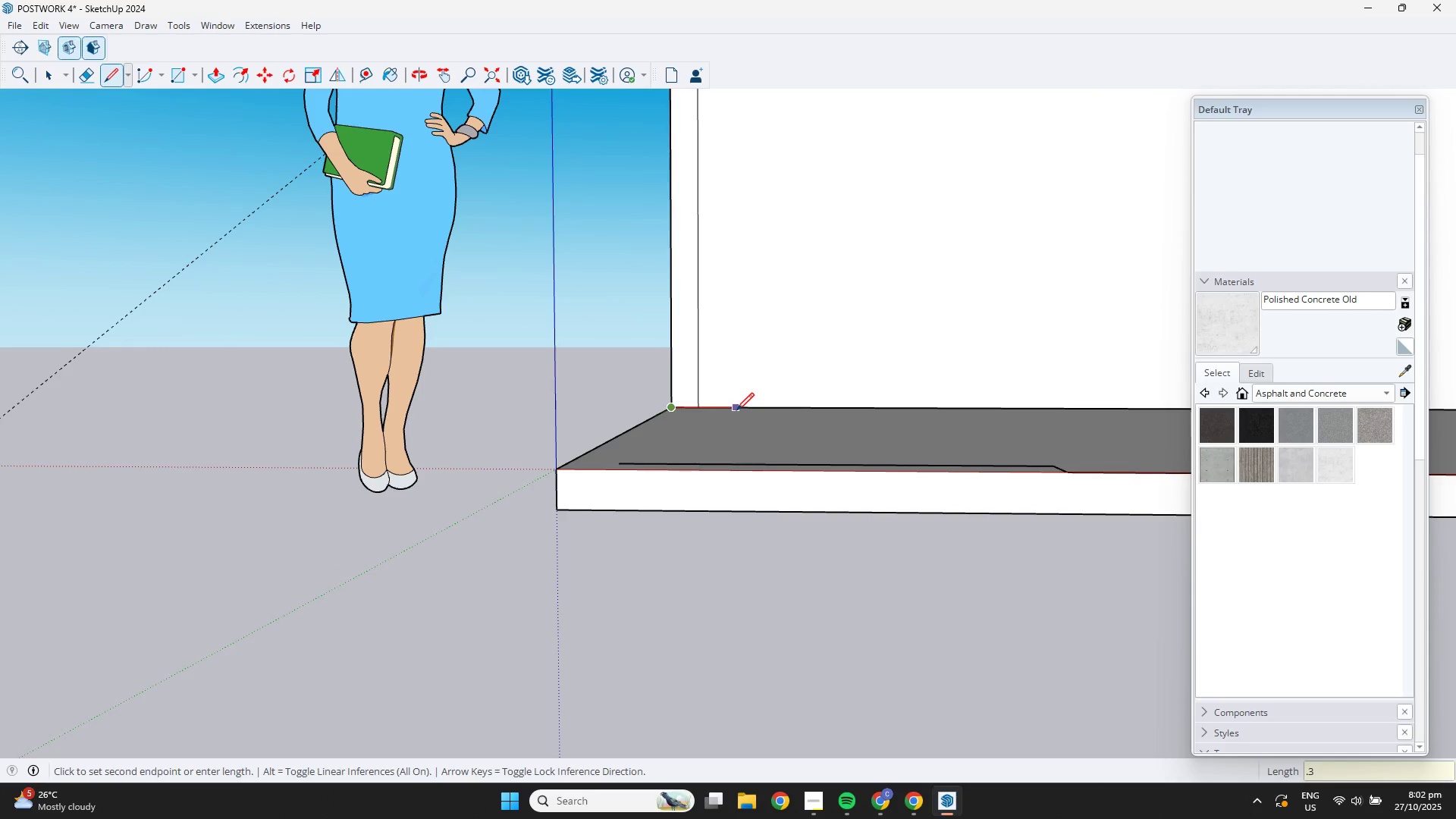 
key(NumpadEnter)
 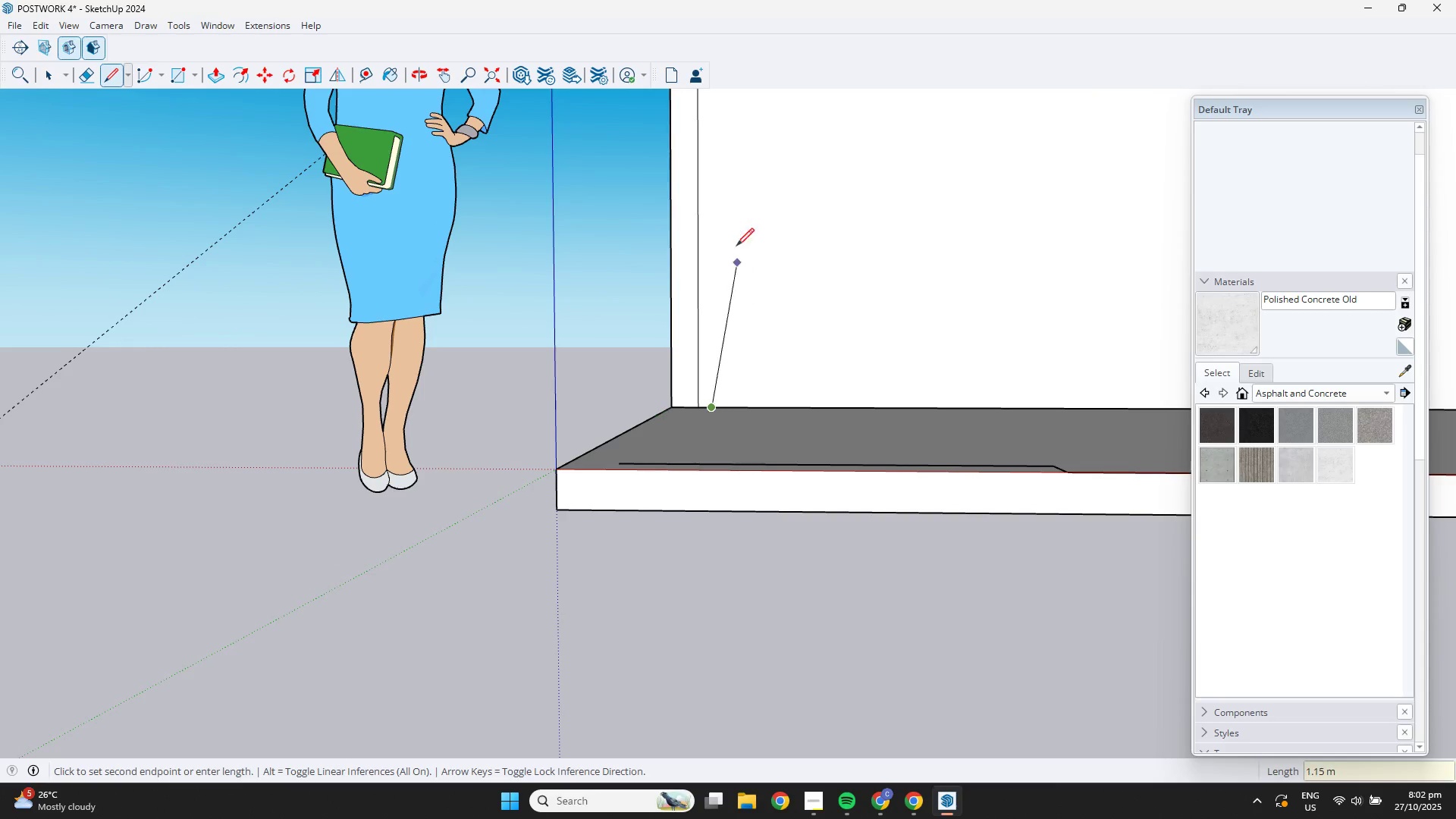 
scroll: coordinate [736, 194], scroll_direction: down, amount: 3.0
 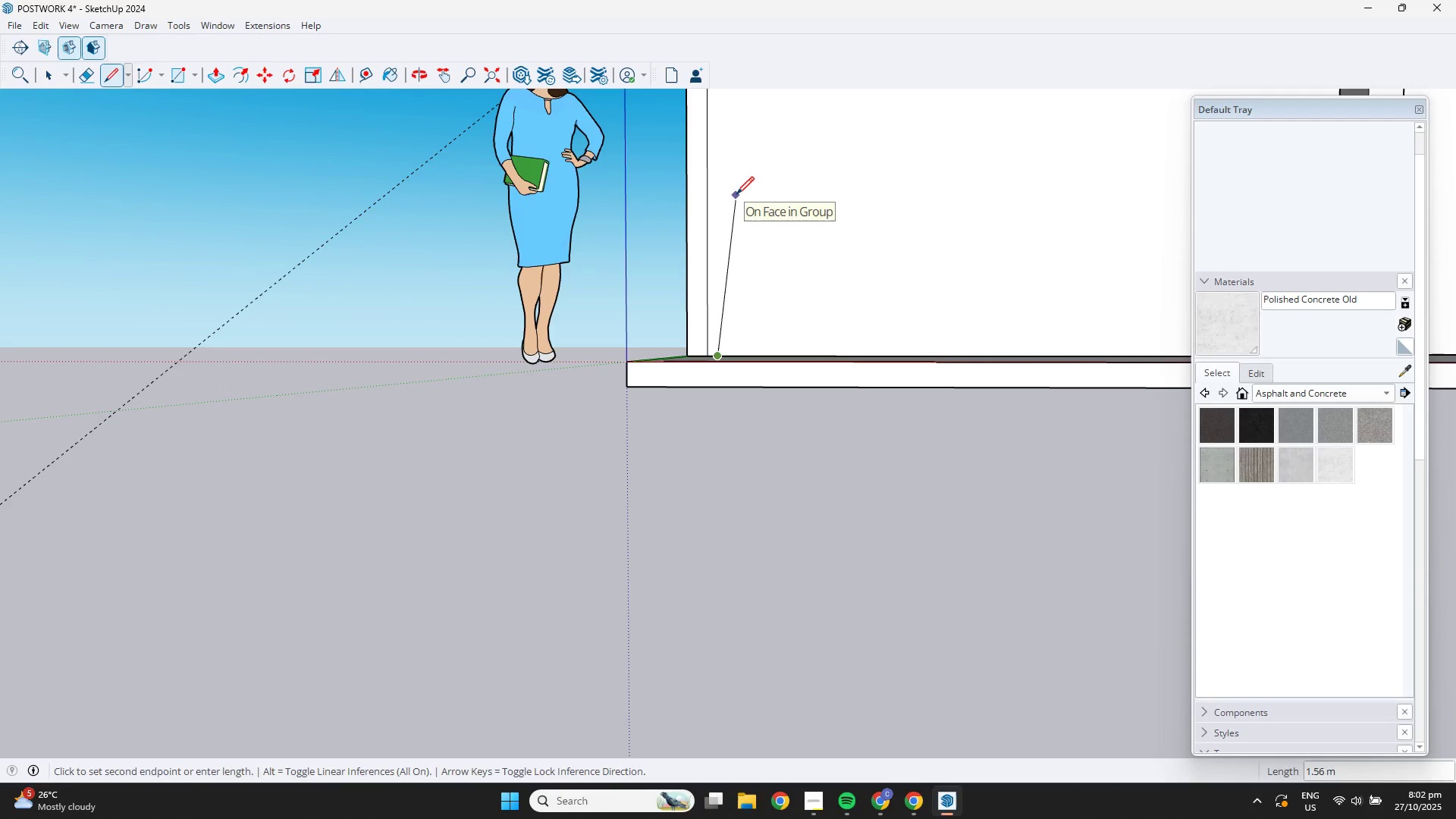 
hold_key(key=ShiftLeft, duration=0.64)
 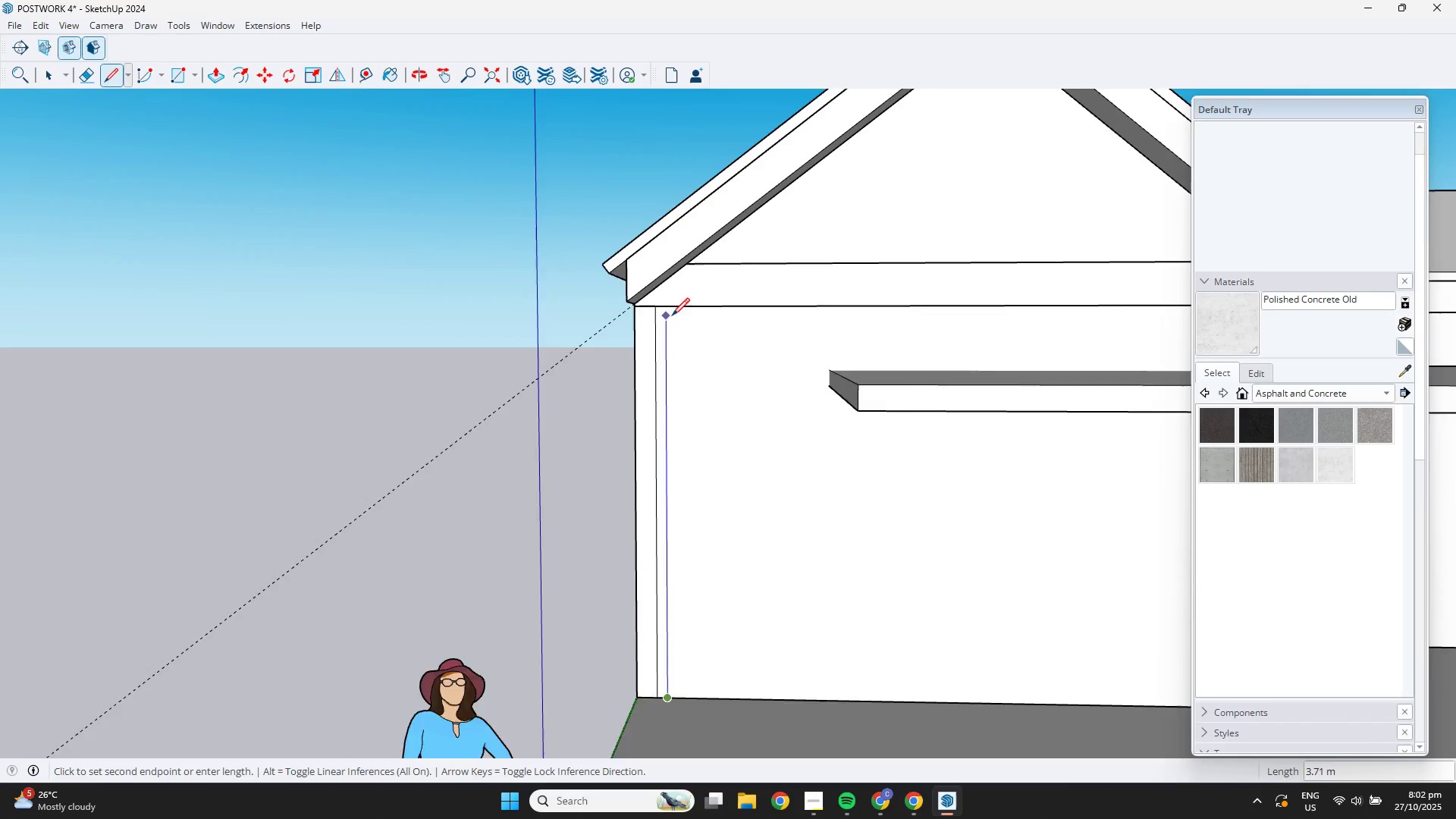 
scroll: coordinate [672, 315], scroll_direction: up, amount: 4.0
 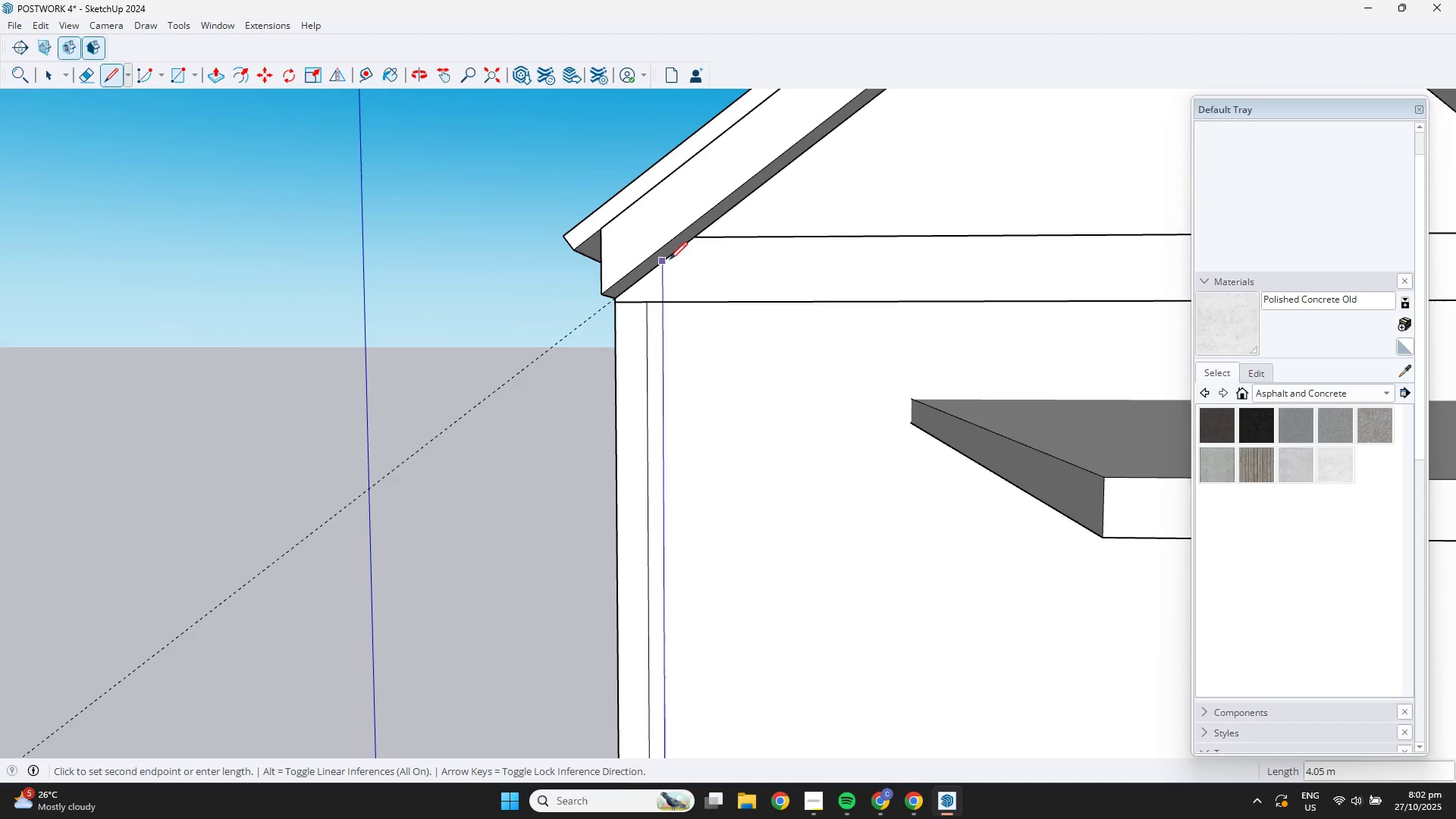 
left_click([668, 257])
 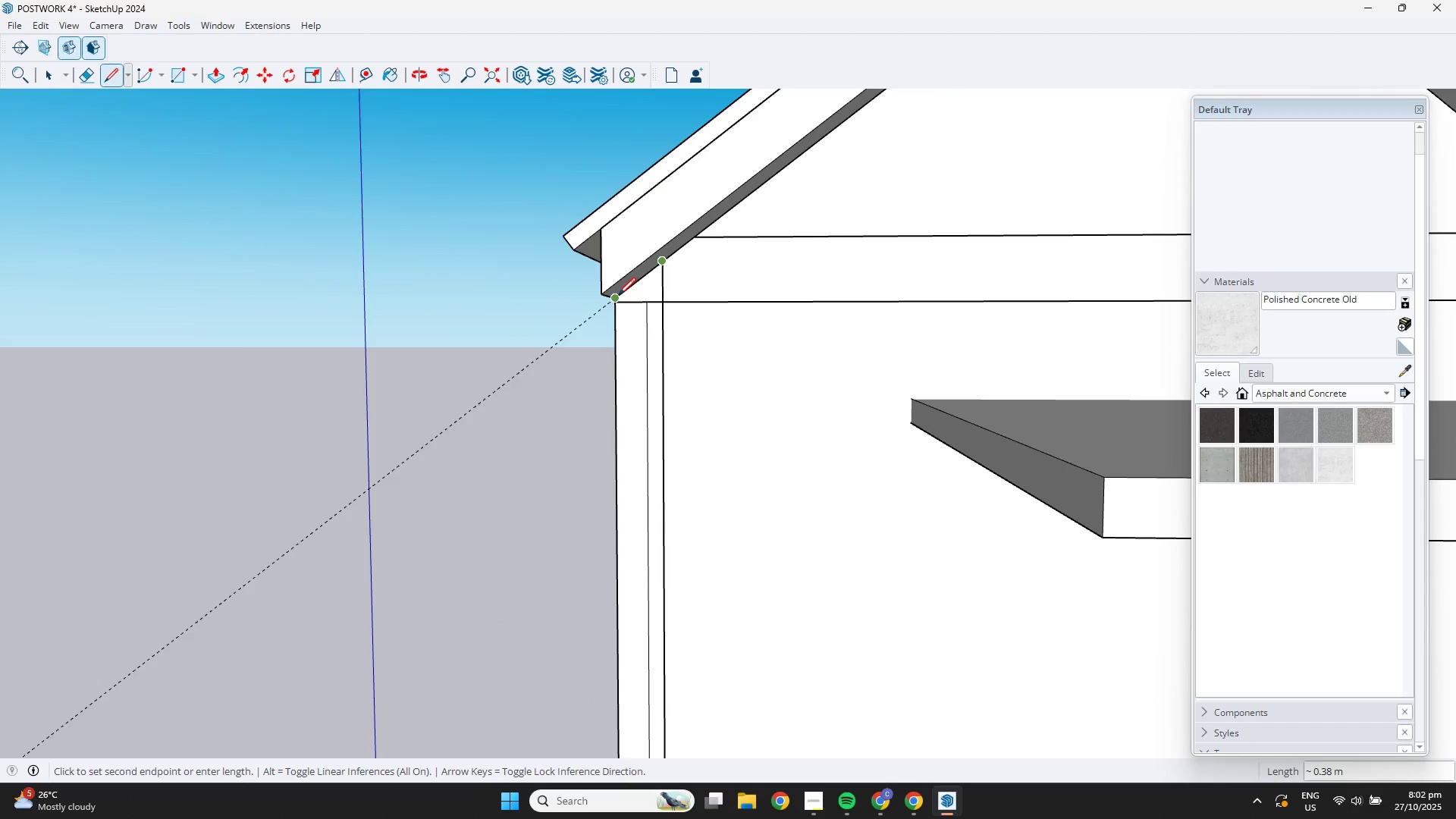 
key(Space)
 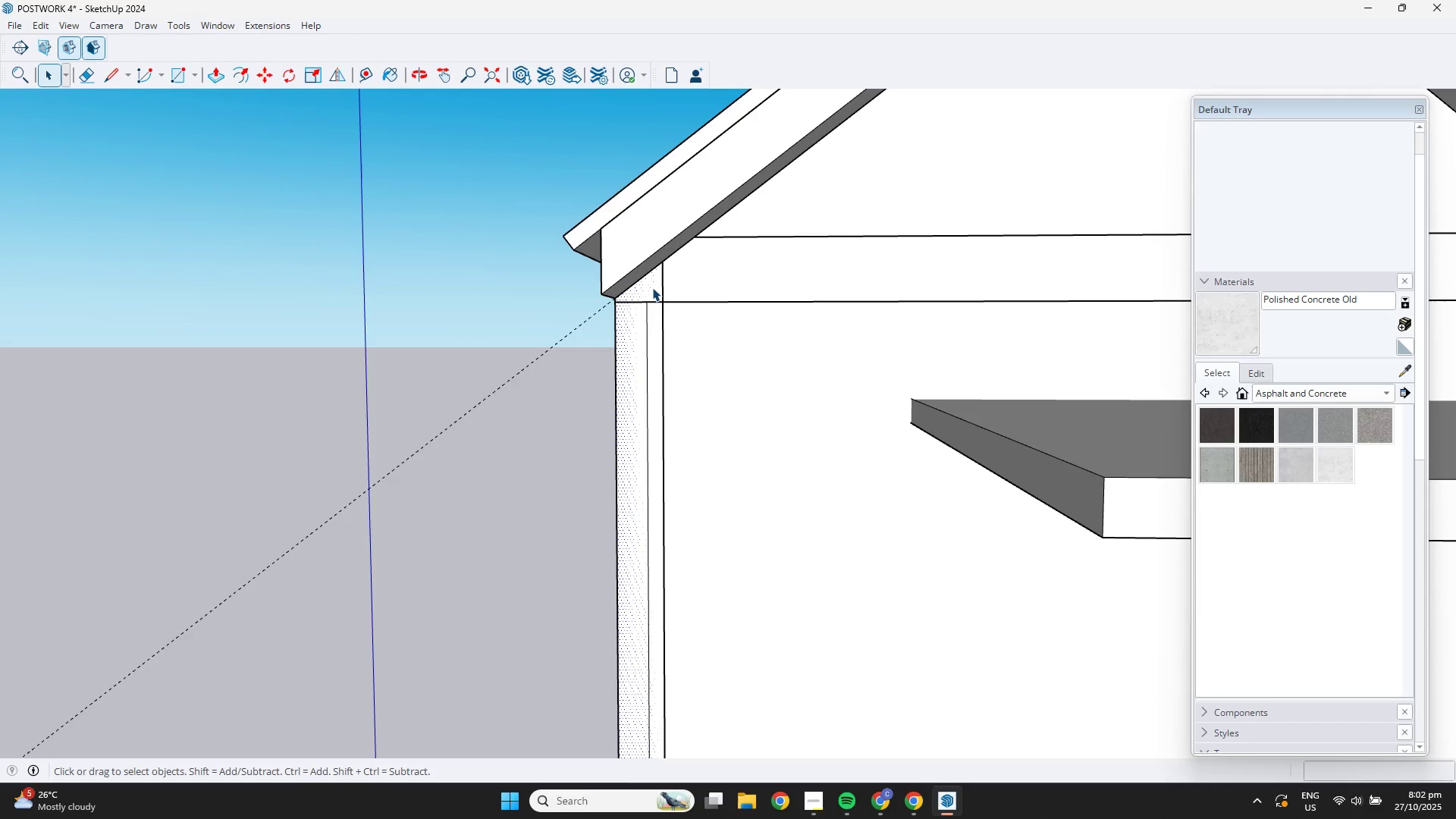 
double_click([652, 287])
 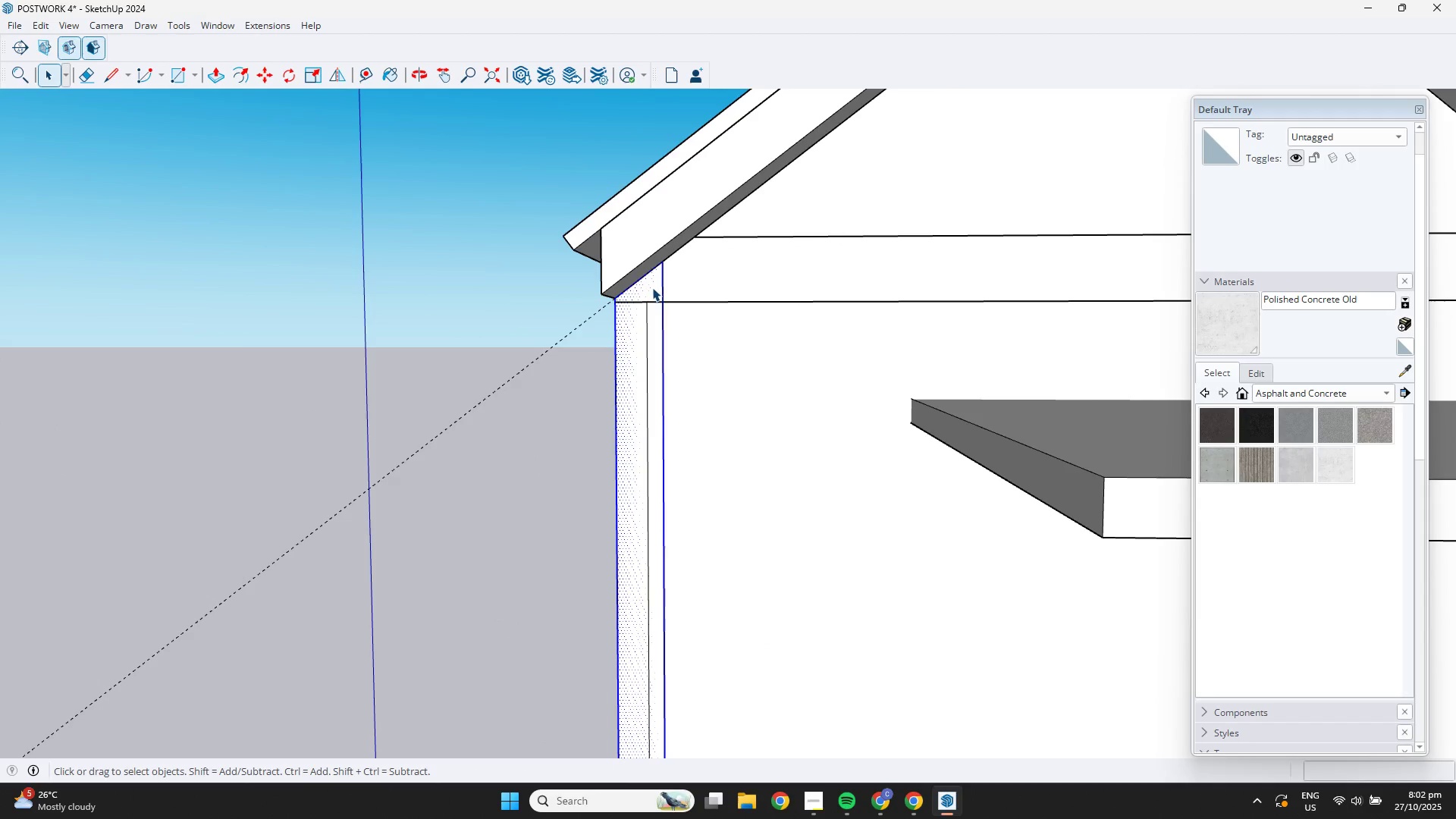 
right_click([652, 287])
 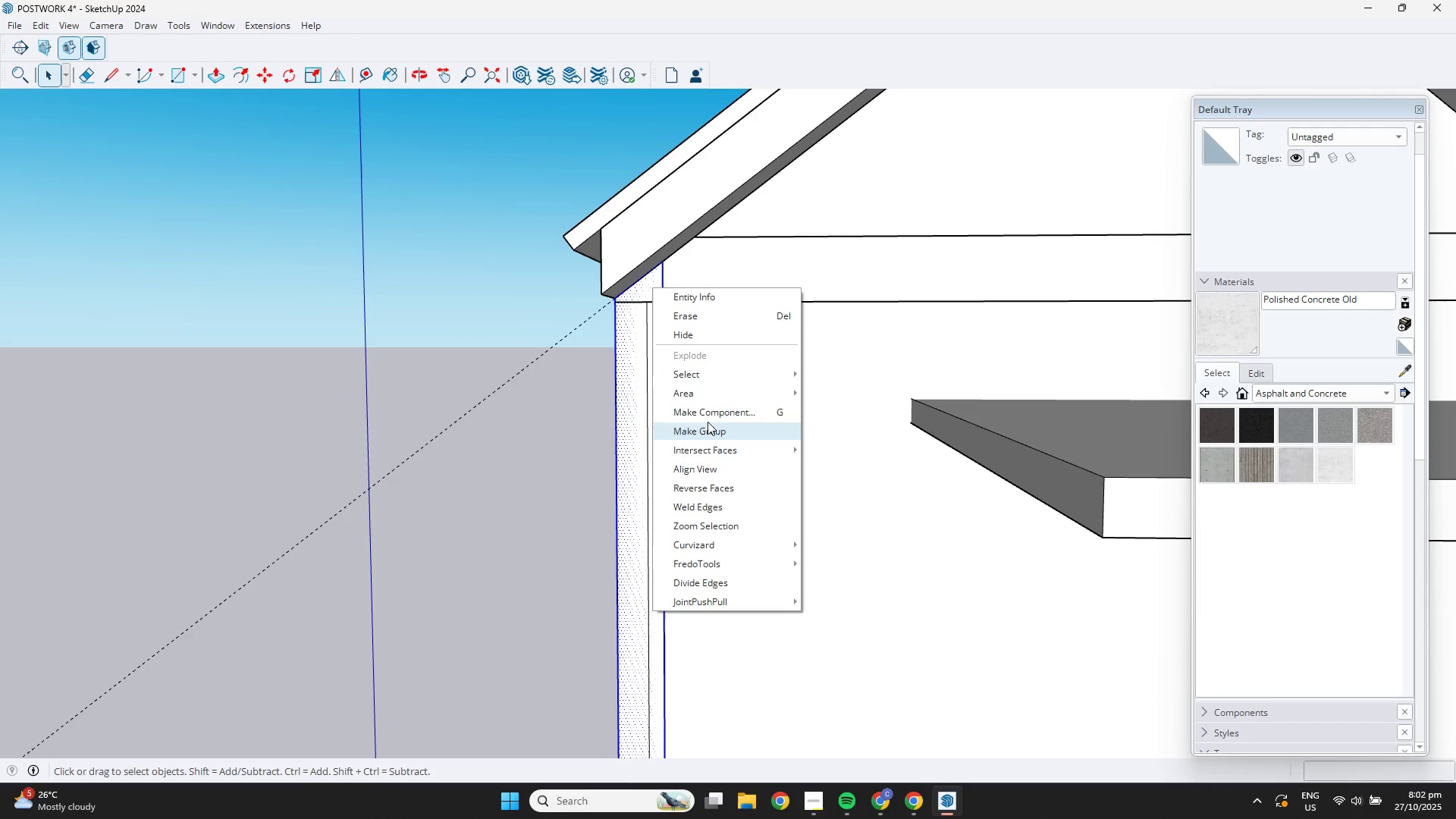 
left_click([706, 430])
 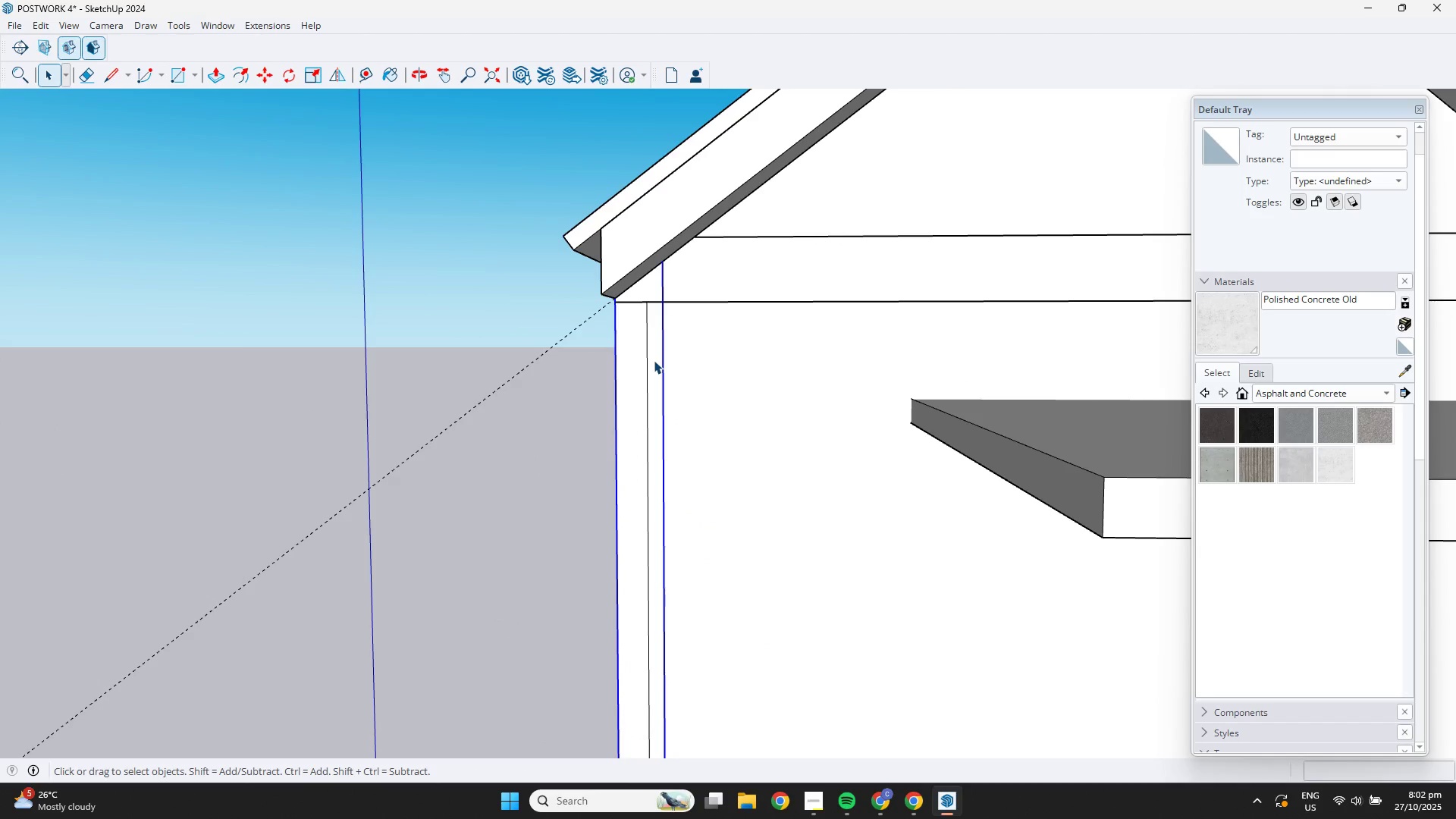 
double_click([654, 360])
 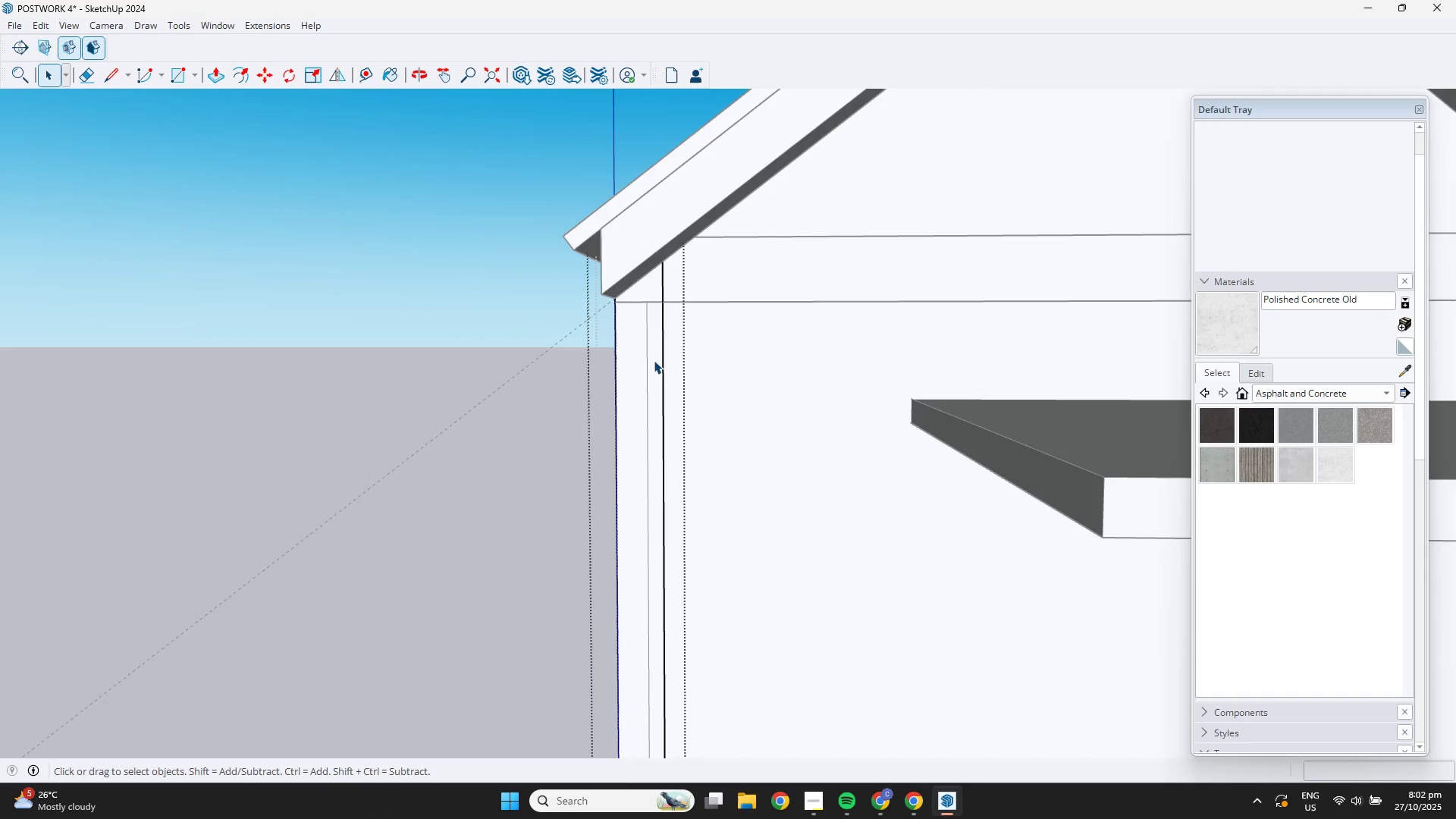 
left_click([654, 360])
 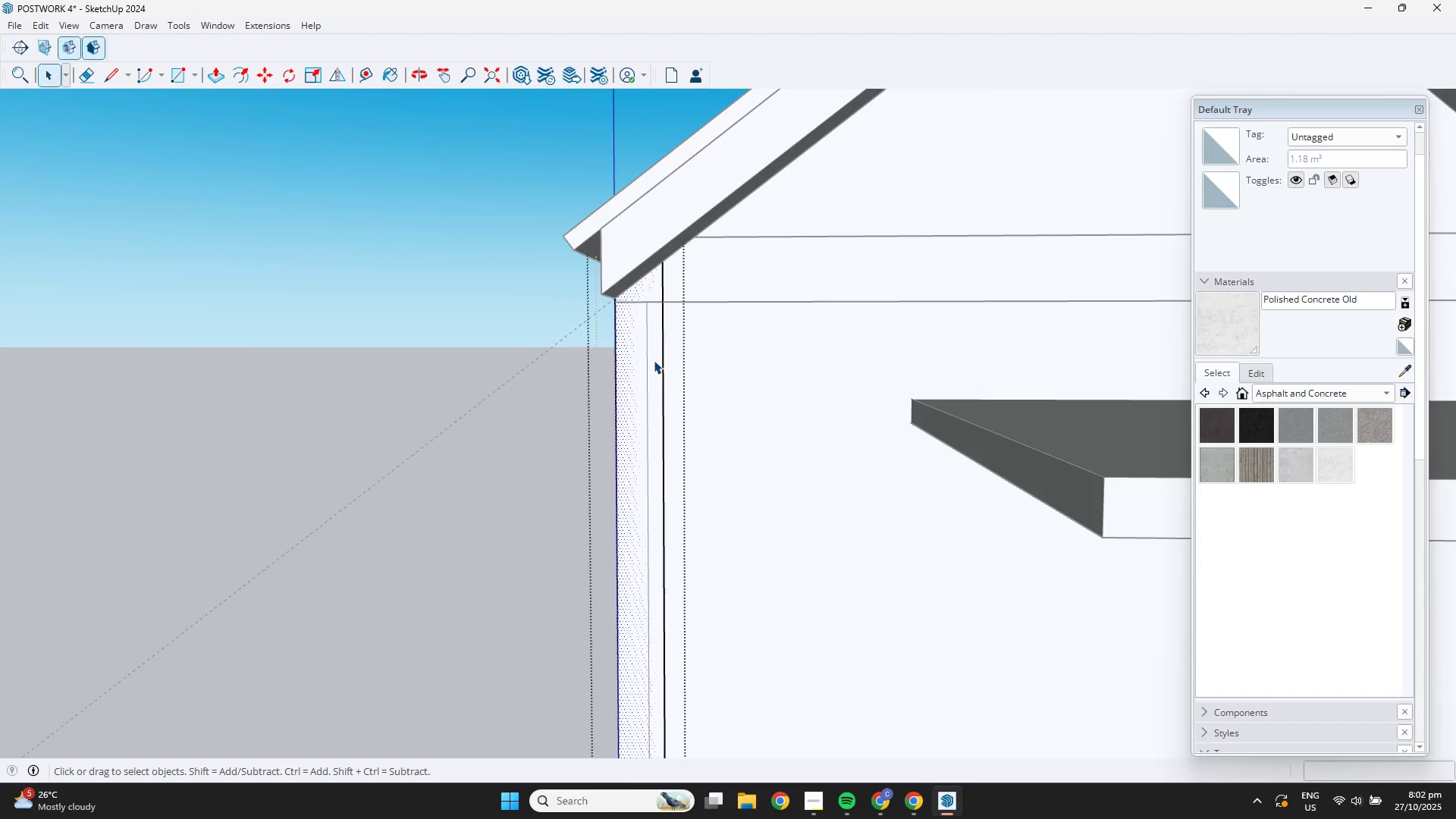 
key(P)
 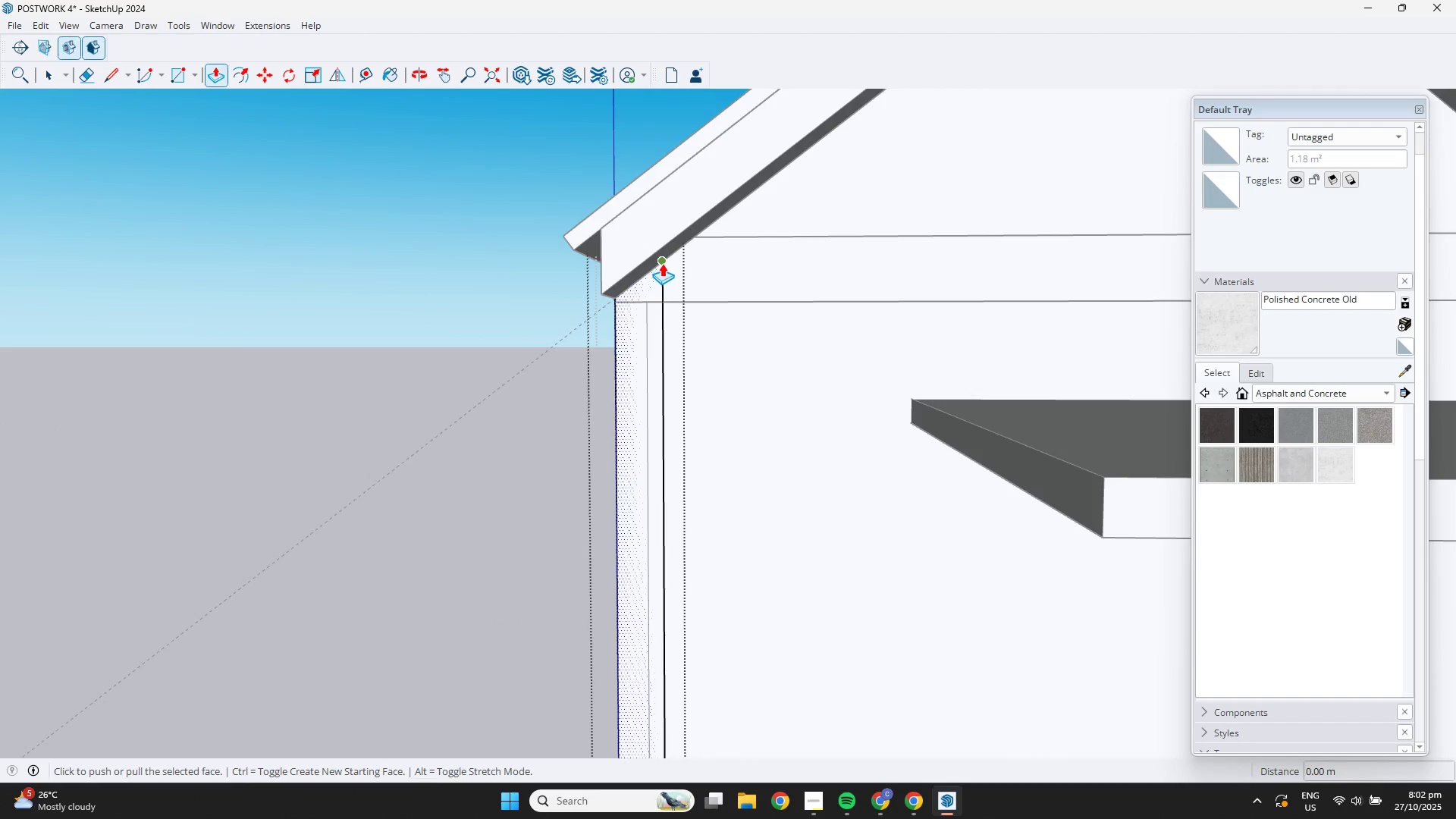 
left_click([662, 263])
 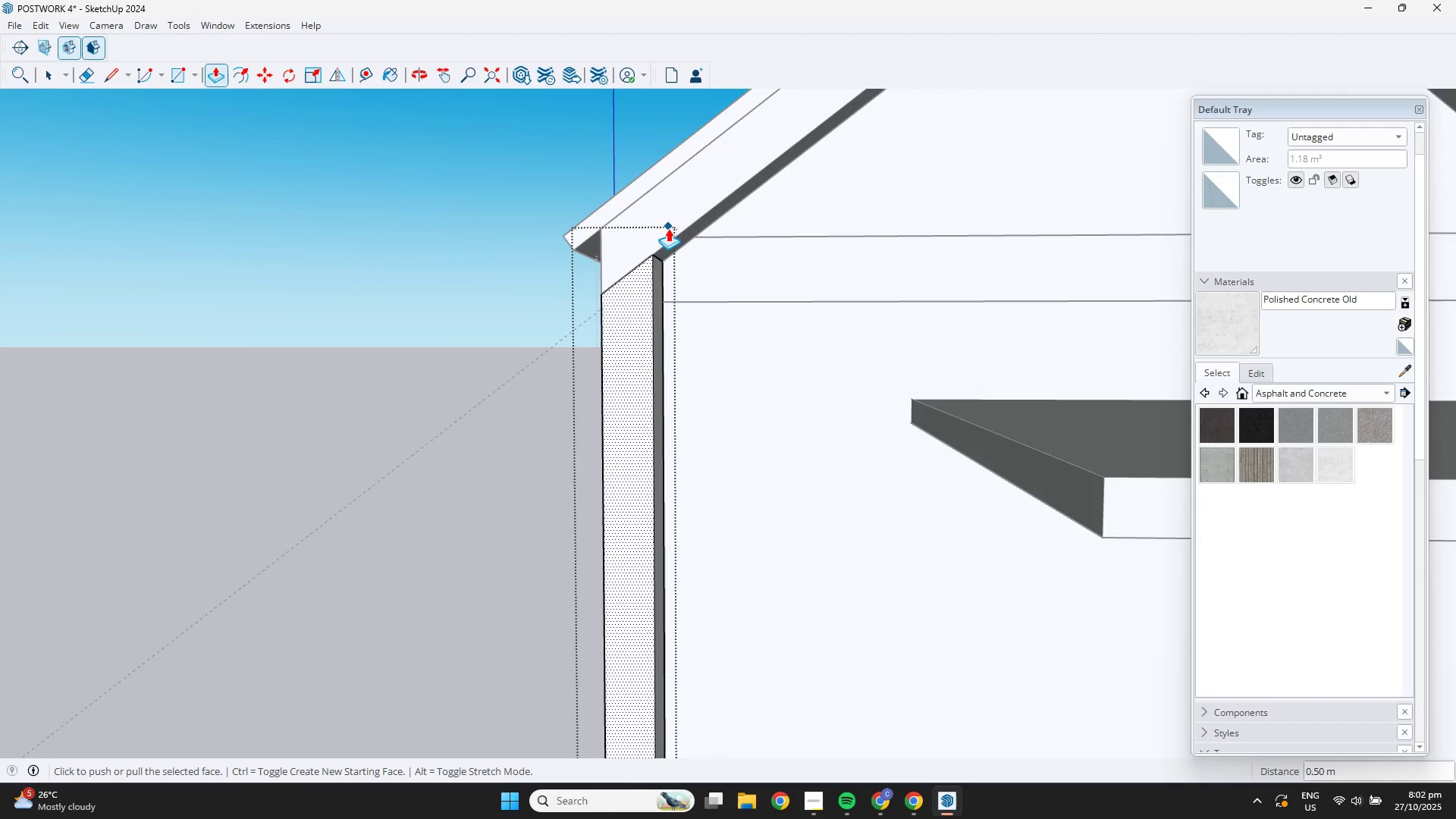 
key(Space)
 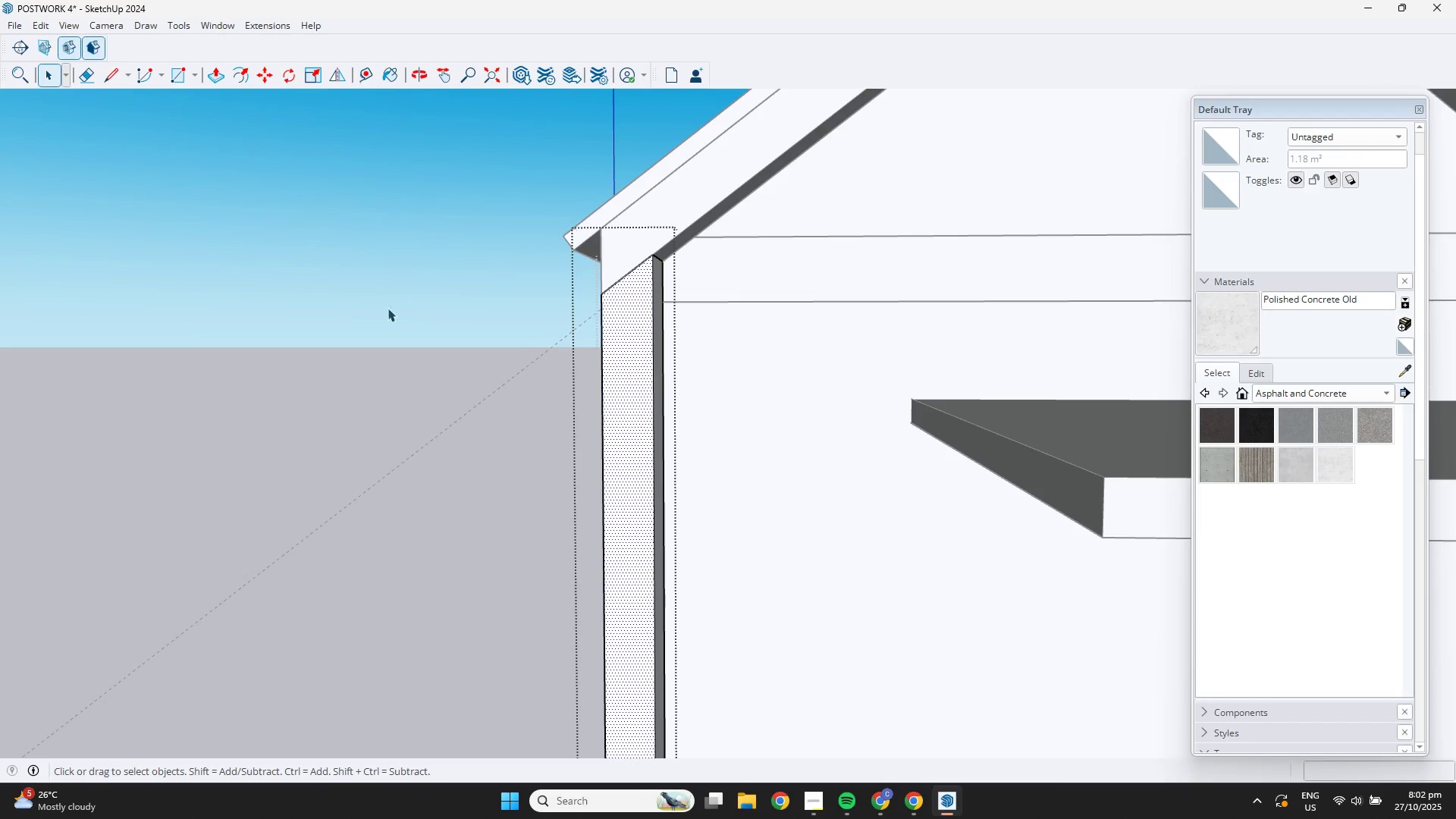 
left_click([363, 290])
 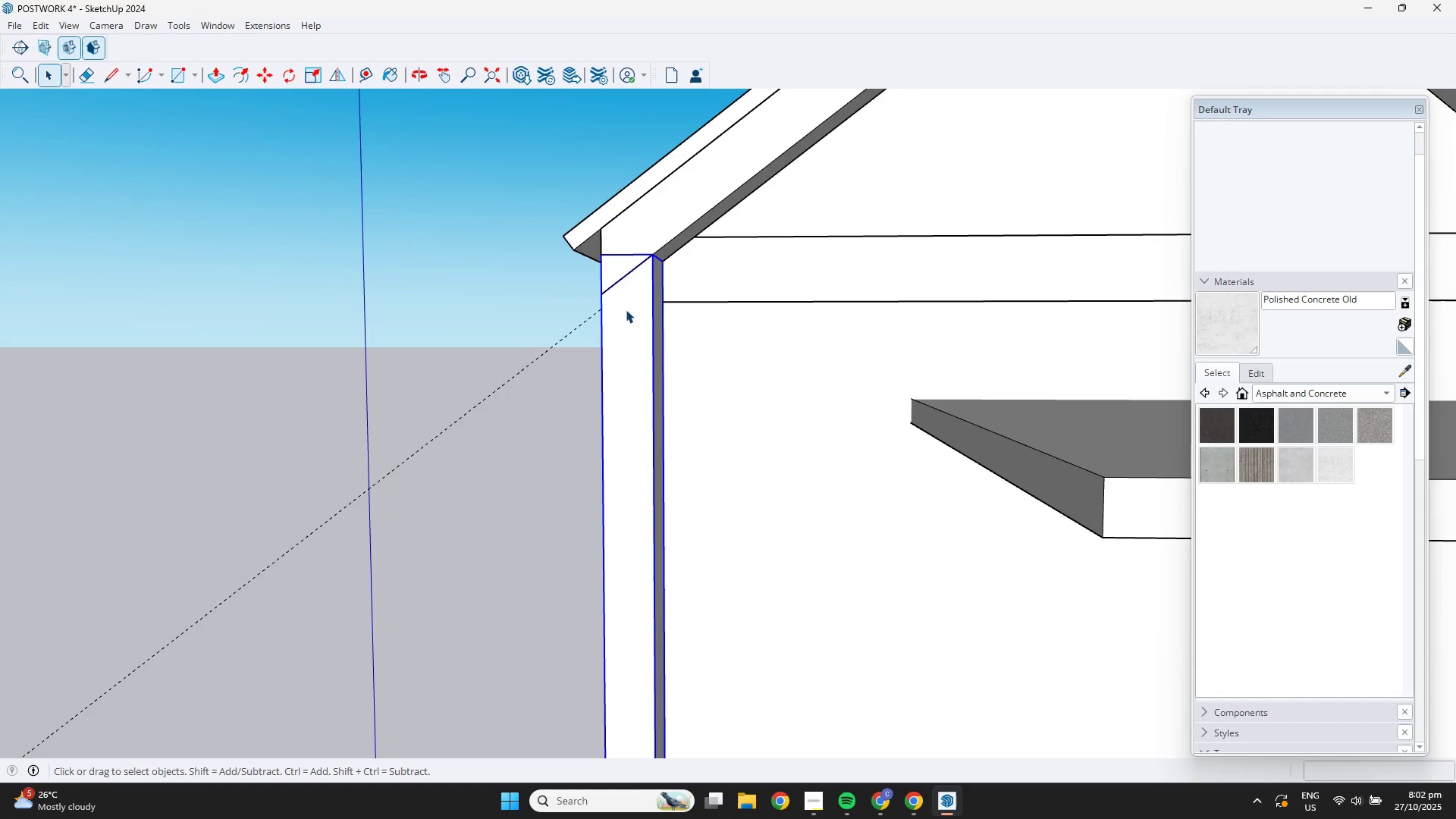 
hold_key(key=ShiftLeft, duration=0.52)
 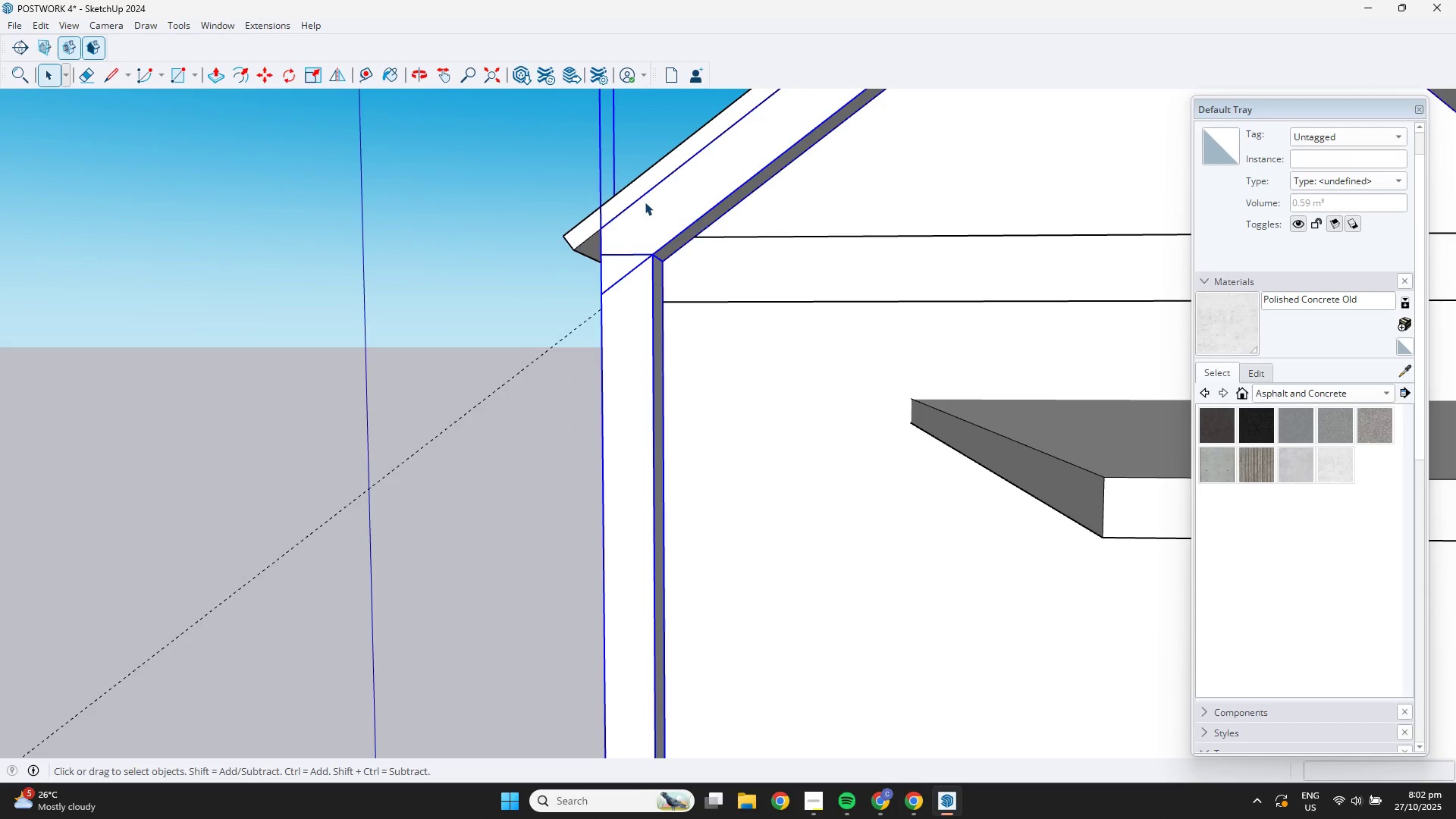 
right_click([645, 202])
 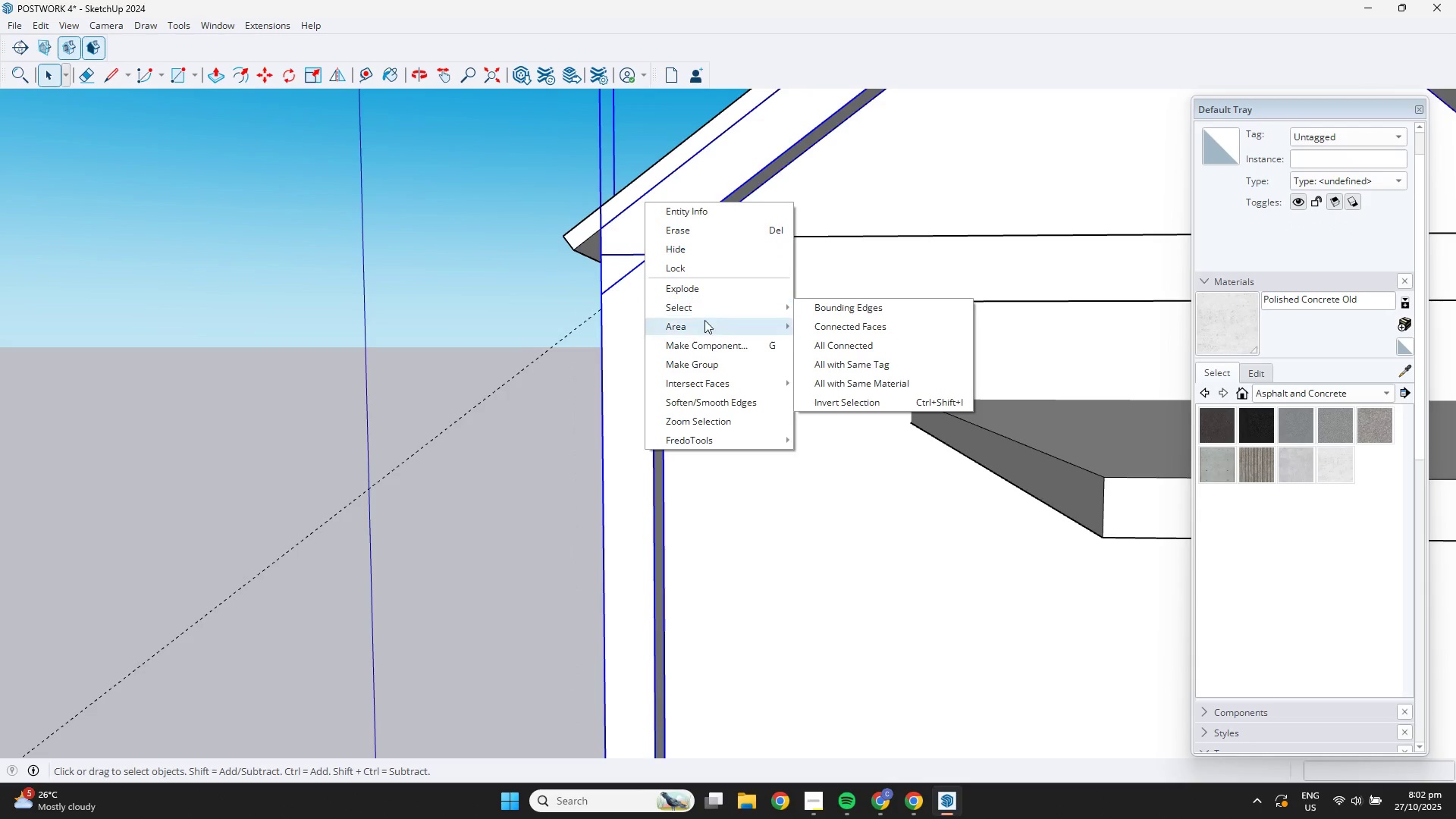 
left_click([697, 360])
 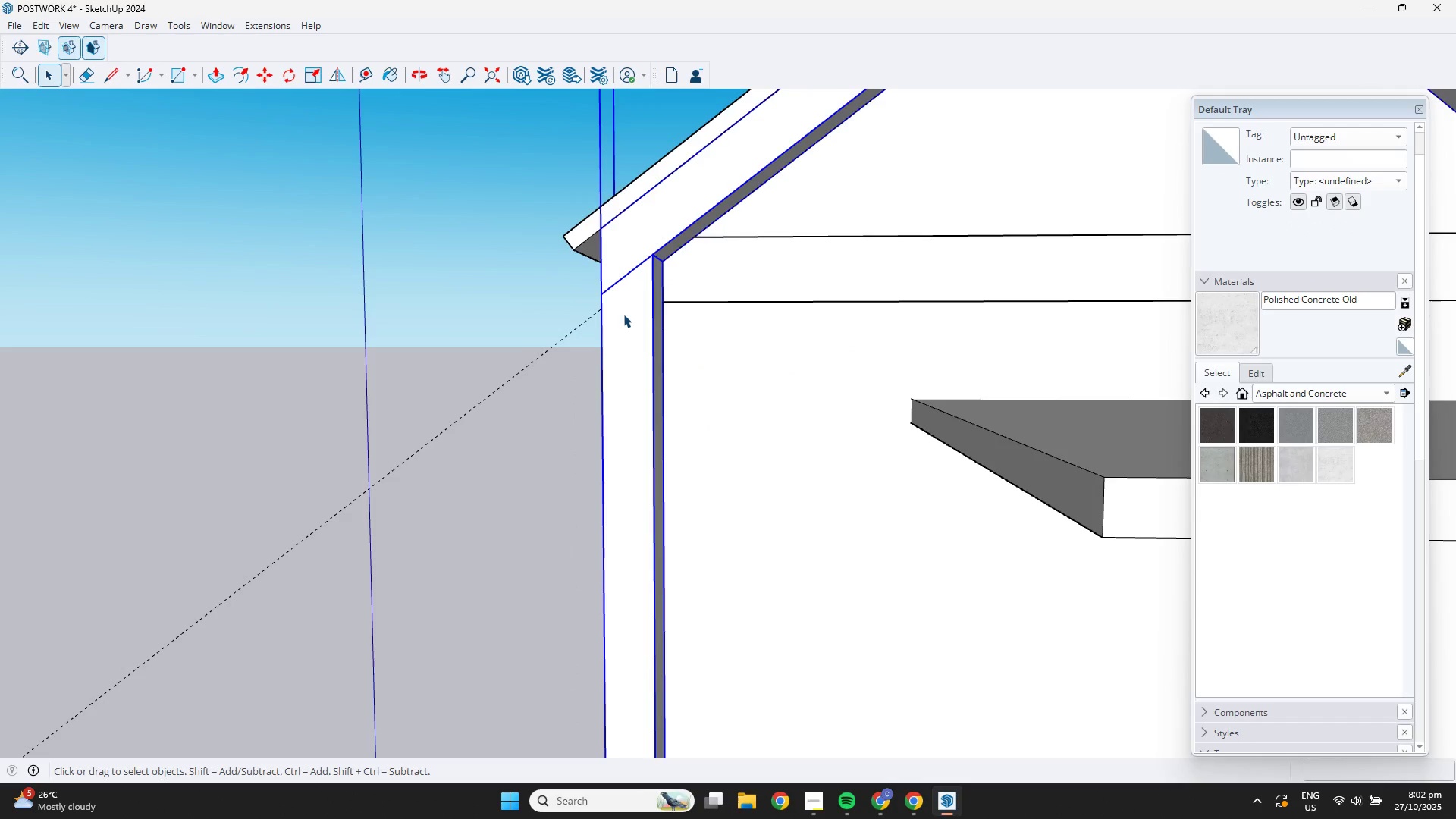 
double_click([623, 314])
 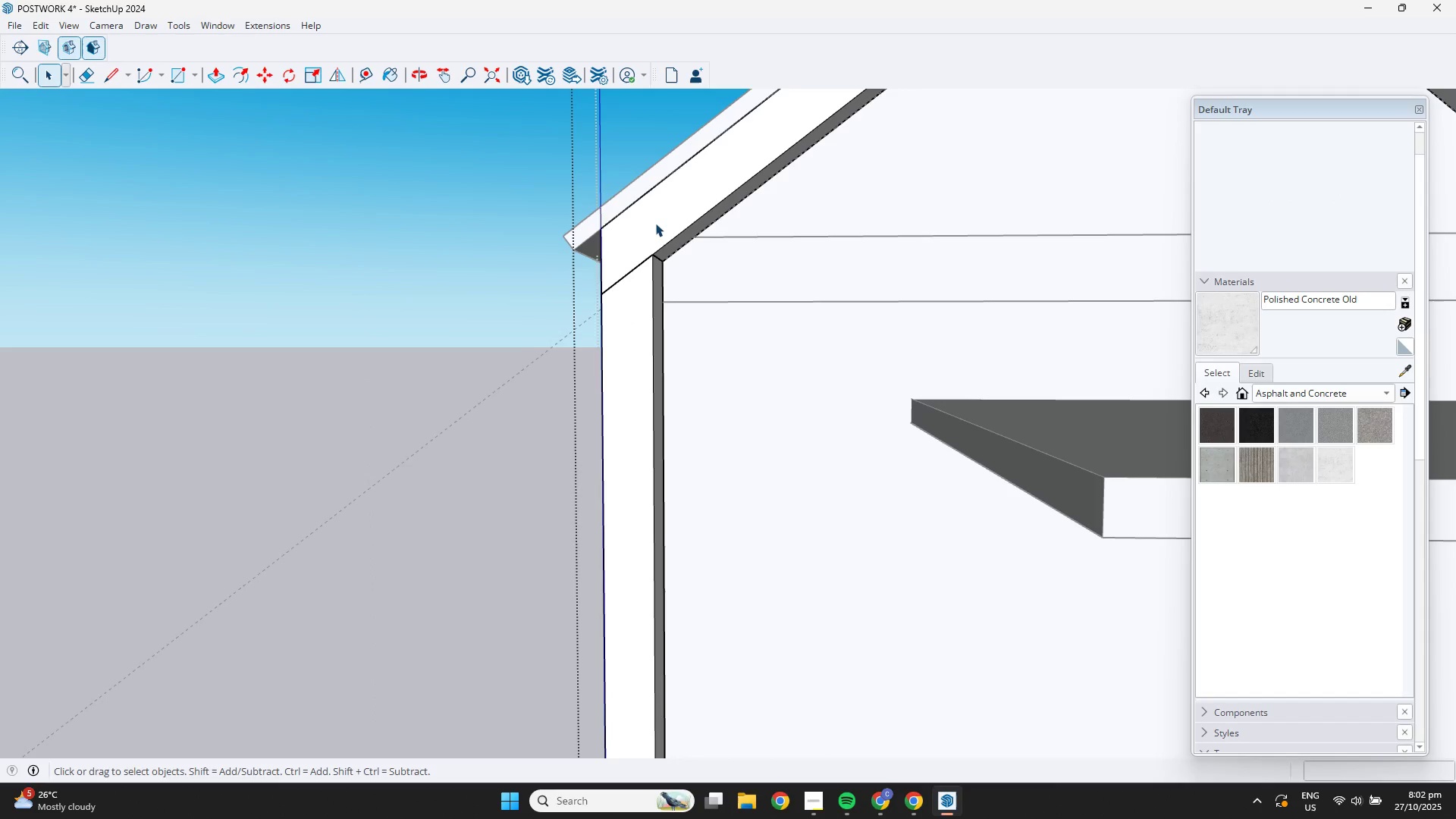 
scroll: coordinate [663, 221], scroll_direction: down, amount: 2.0
 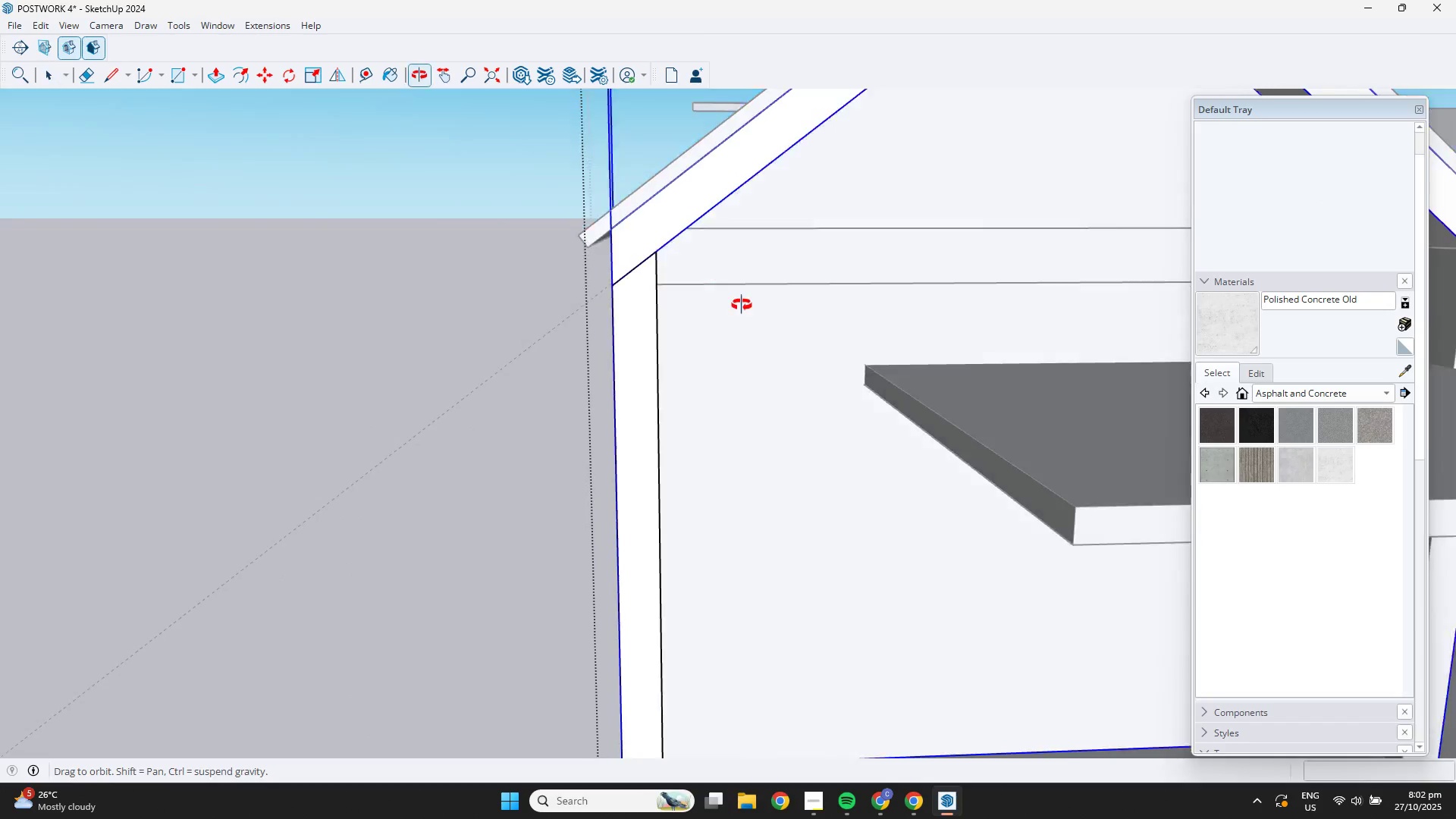 
hold_key(key=ShiftLeft, duration=0.61)
left_click([641, 350])
 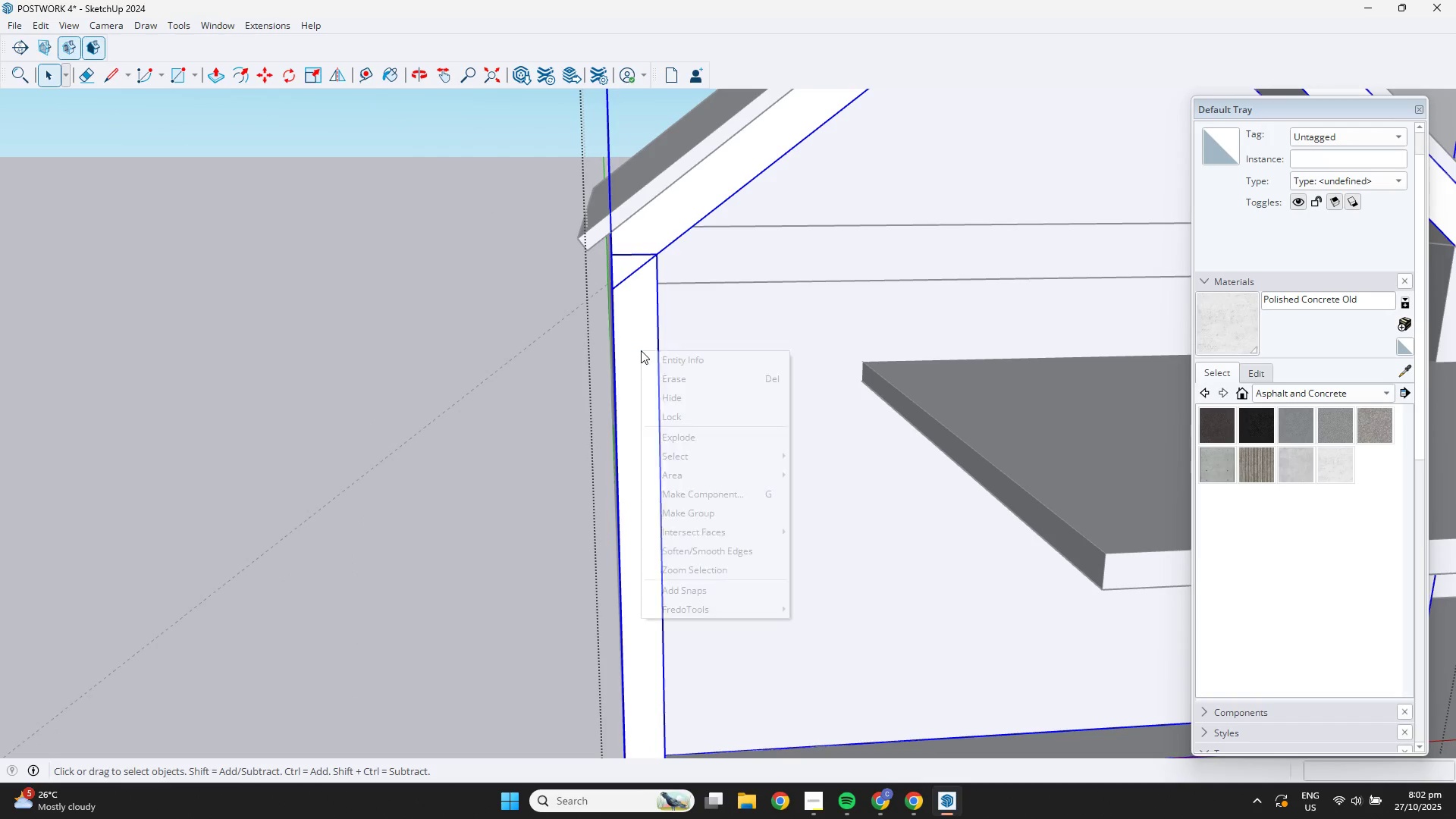 
right_click([641, 350])
 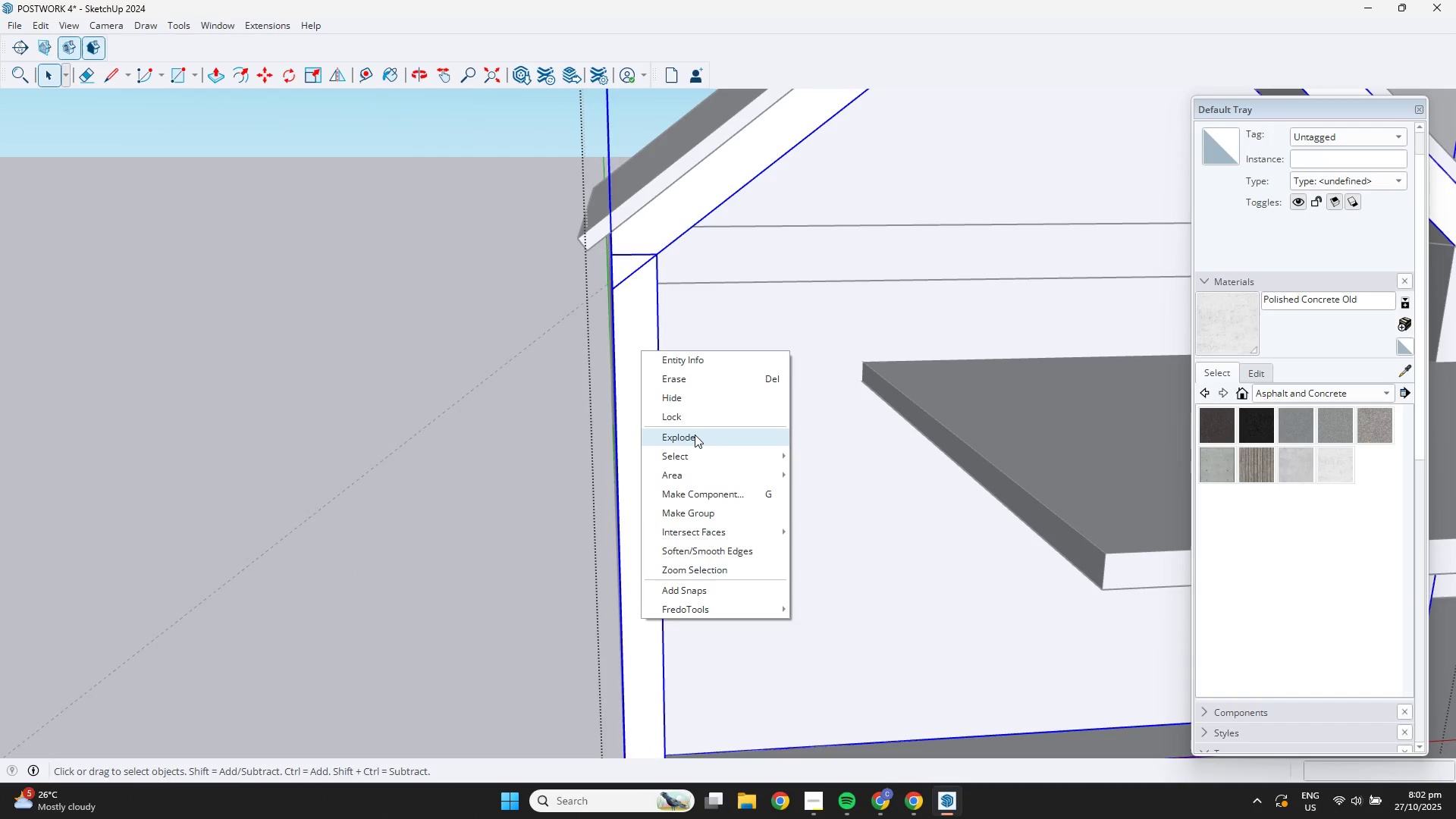 
left_click([695, 435])
 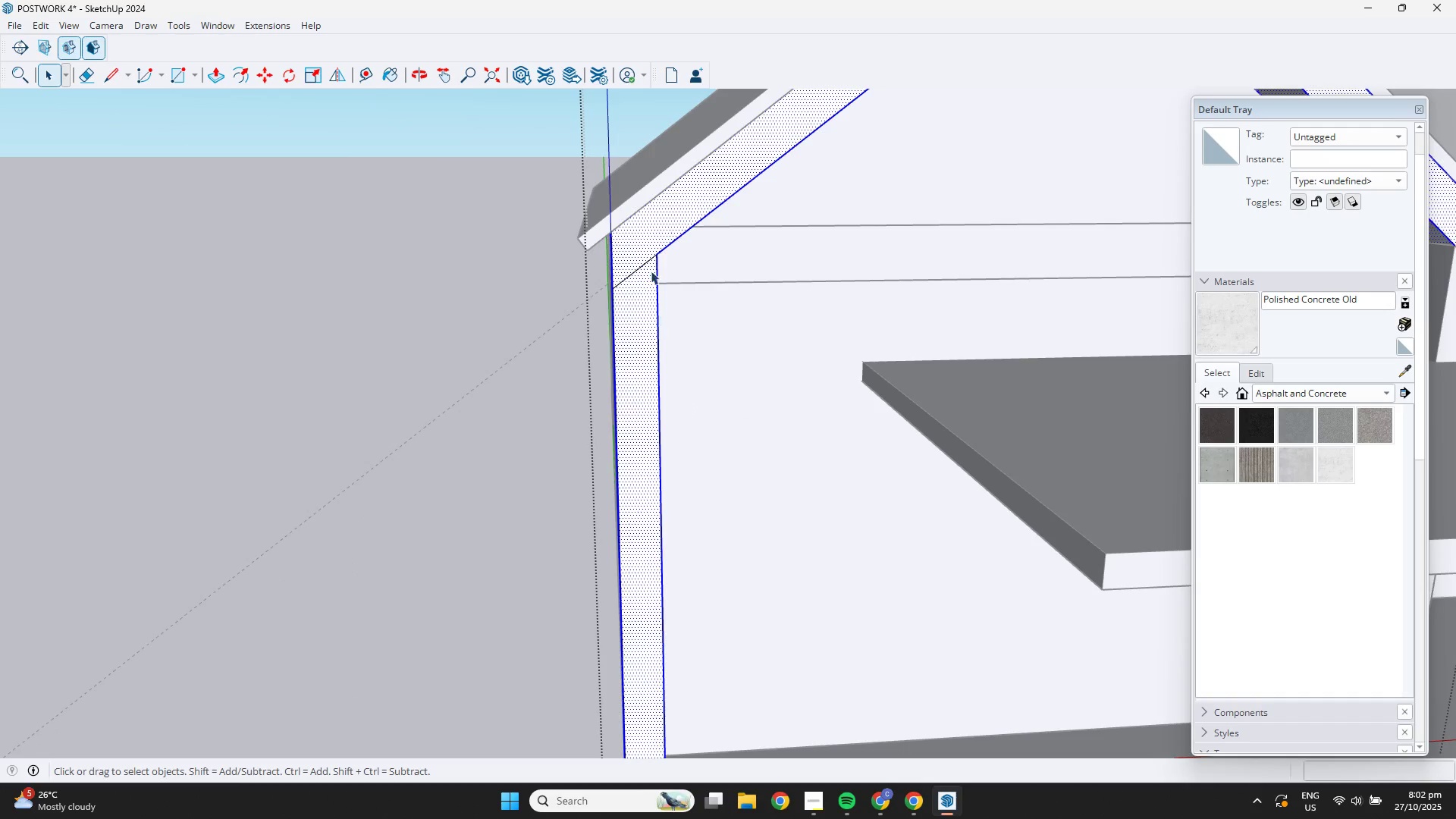 
scroll: coordinate [651, 266], scroll_direction: up, amount: 4.0
 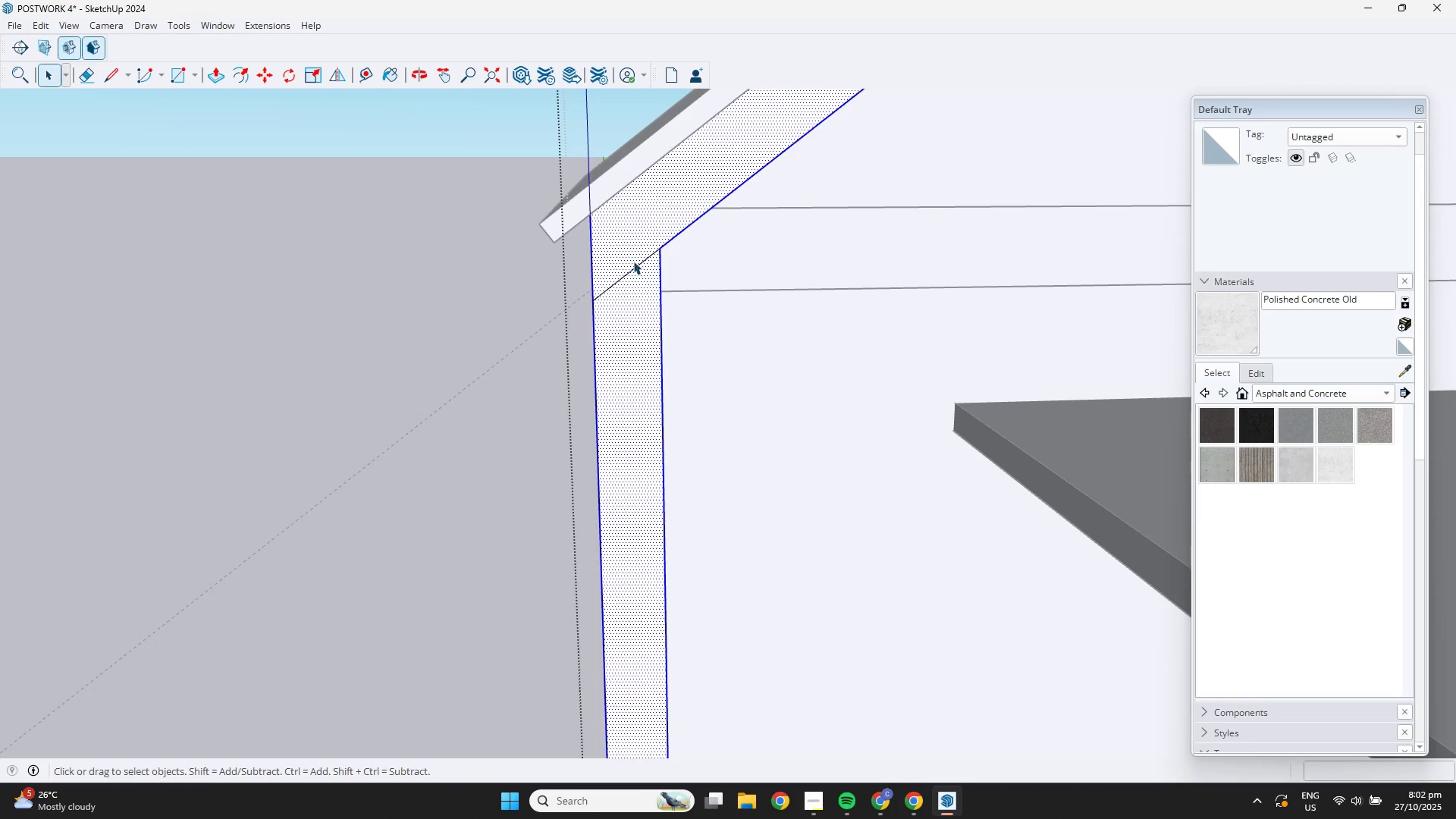 
key(E)
 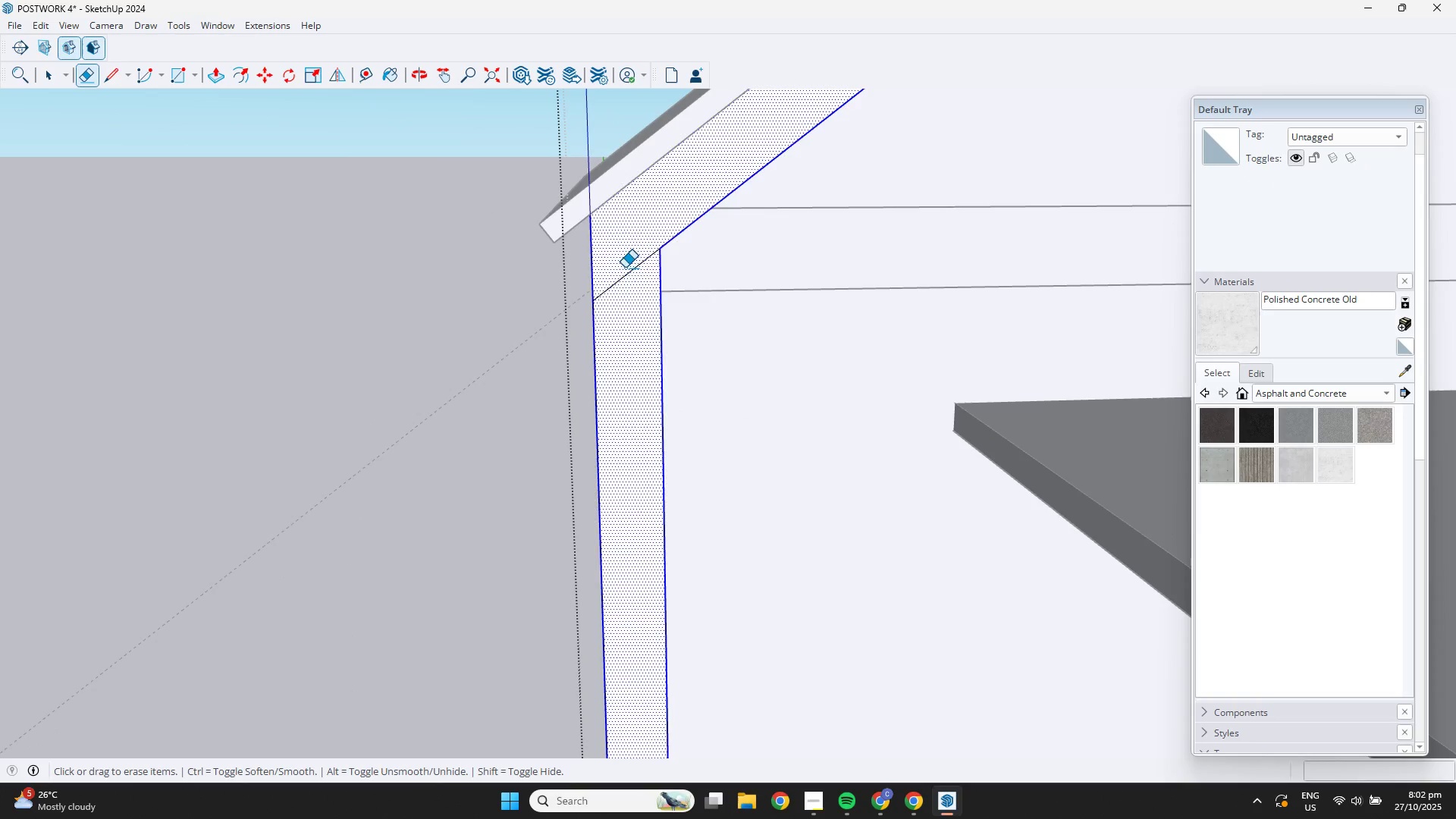 
left_click_drag(start_coordinate=[626, 262], to_coordinate=[623, 286])
 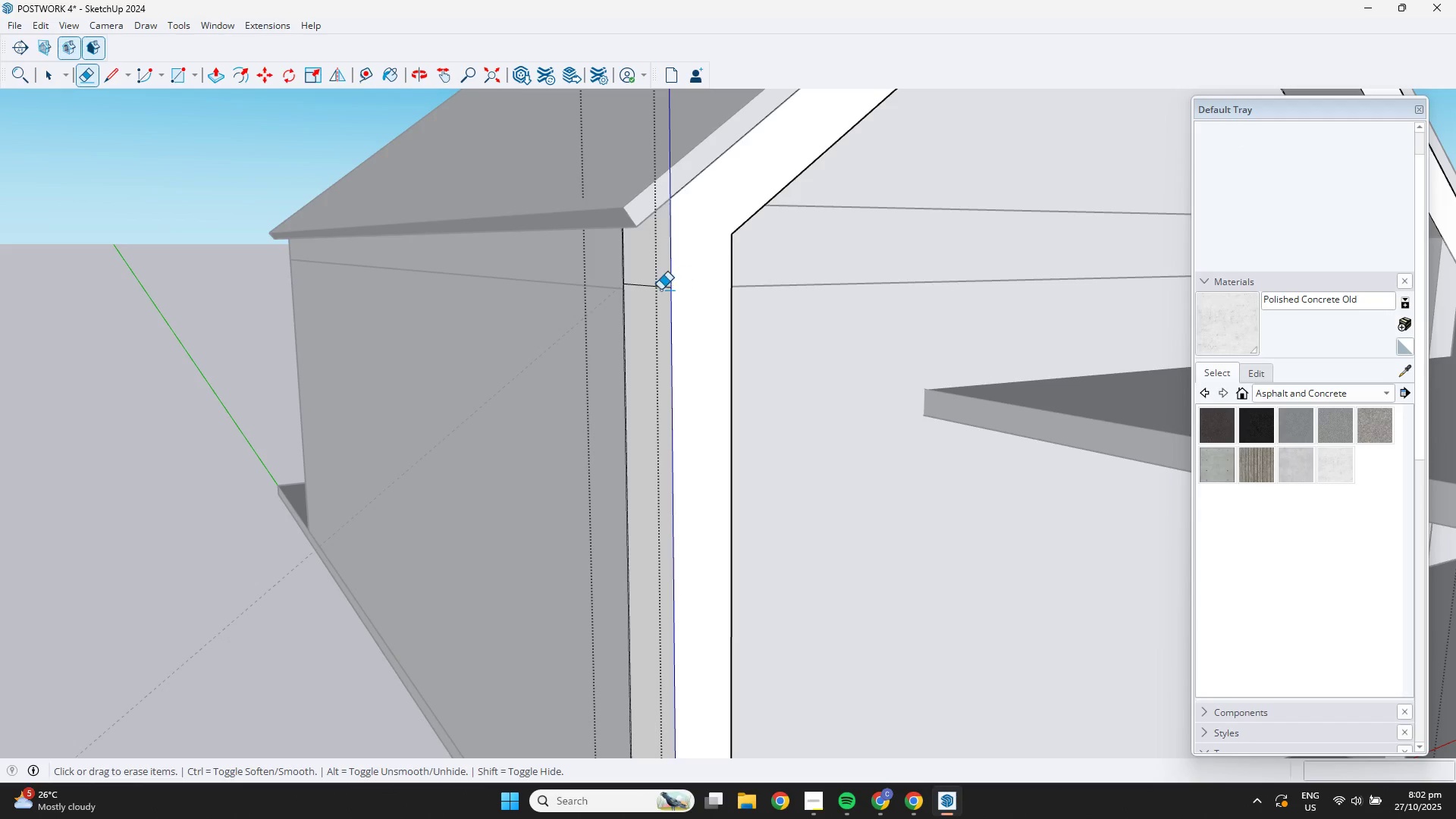 
left_click_drag(start_coordinate=[659, 281], to_coordinate=[658, 290])
 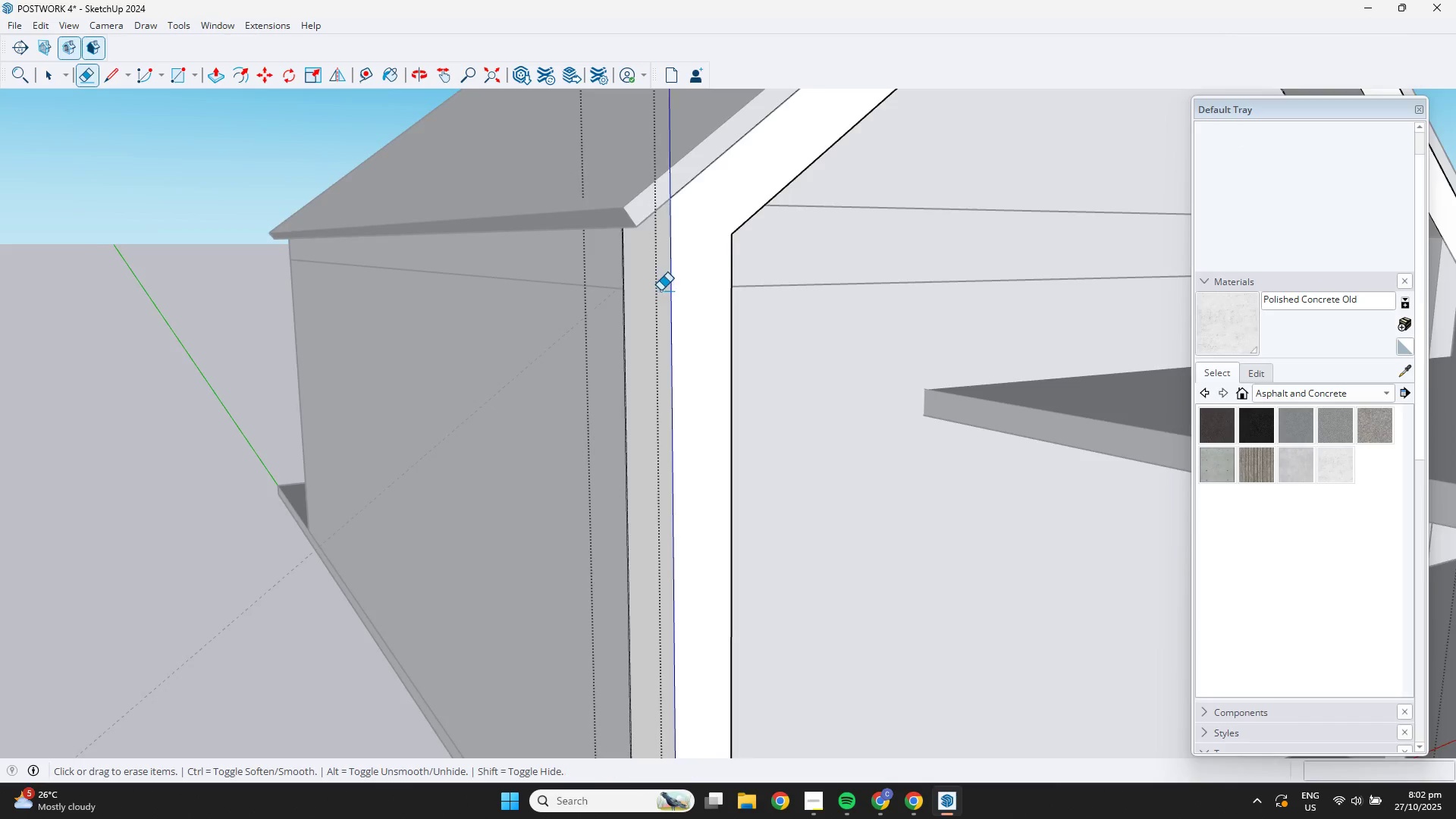 
scroll: coordinate [744, 291], scroll_direction: down, amount: 5.0
 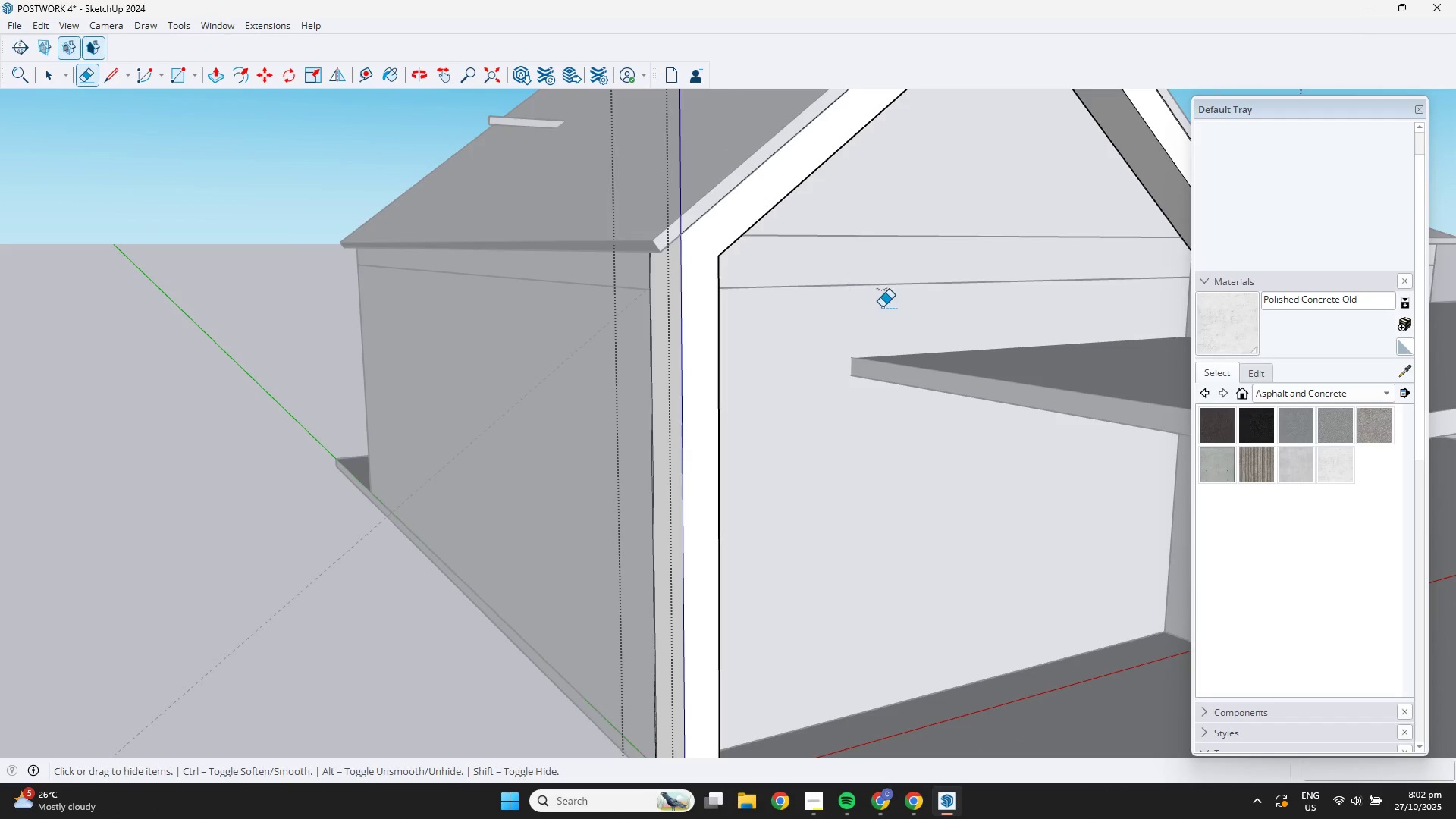 
hold_key(key=ShiftLeft, duration=0.34)
 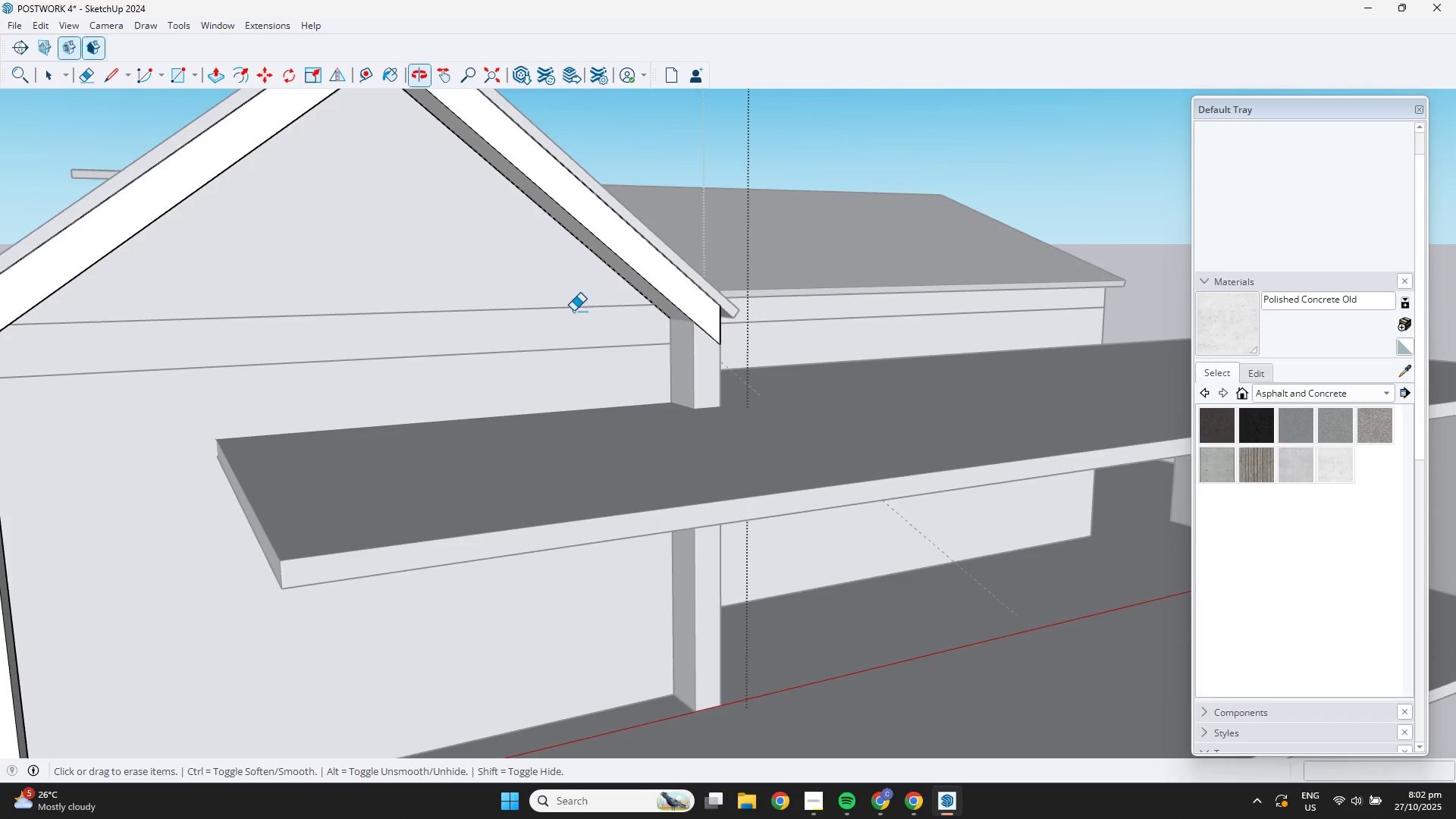 
key(Space)
 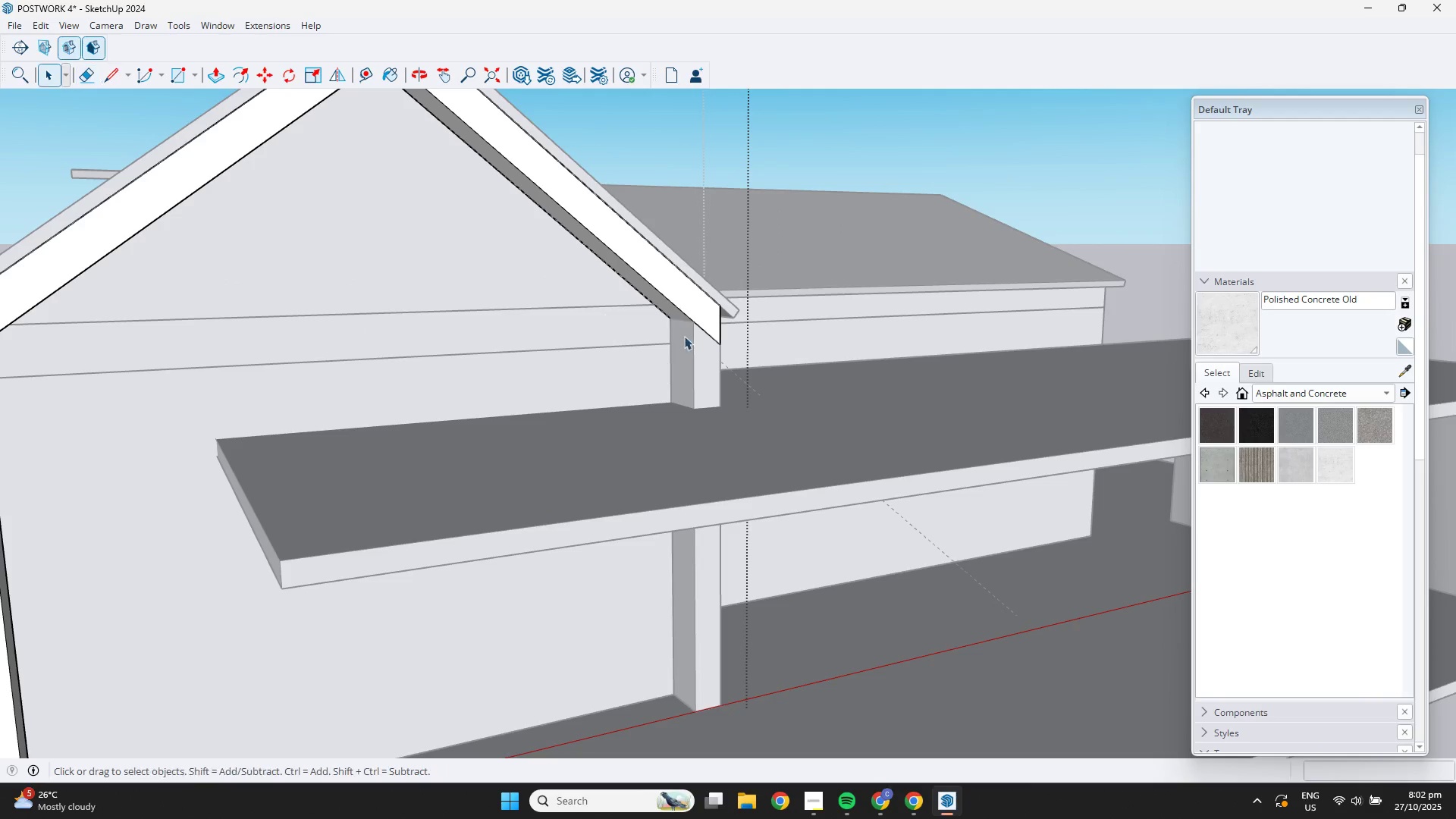 
scroll: coordinate [721, 328], scroll_direction: down, amount: 3.0
 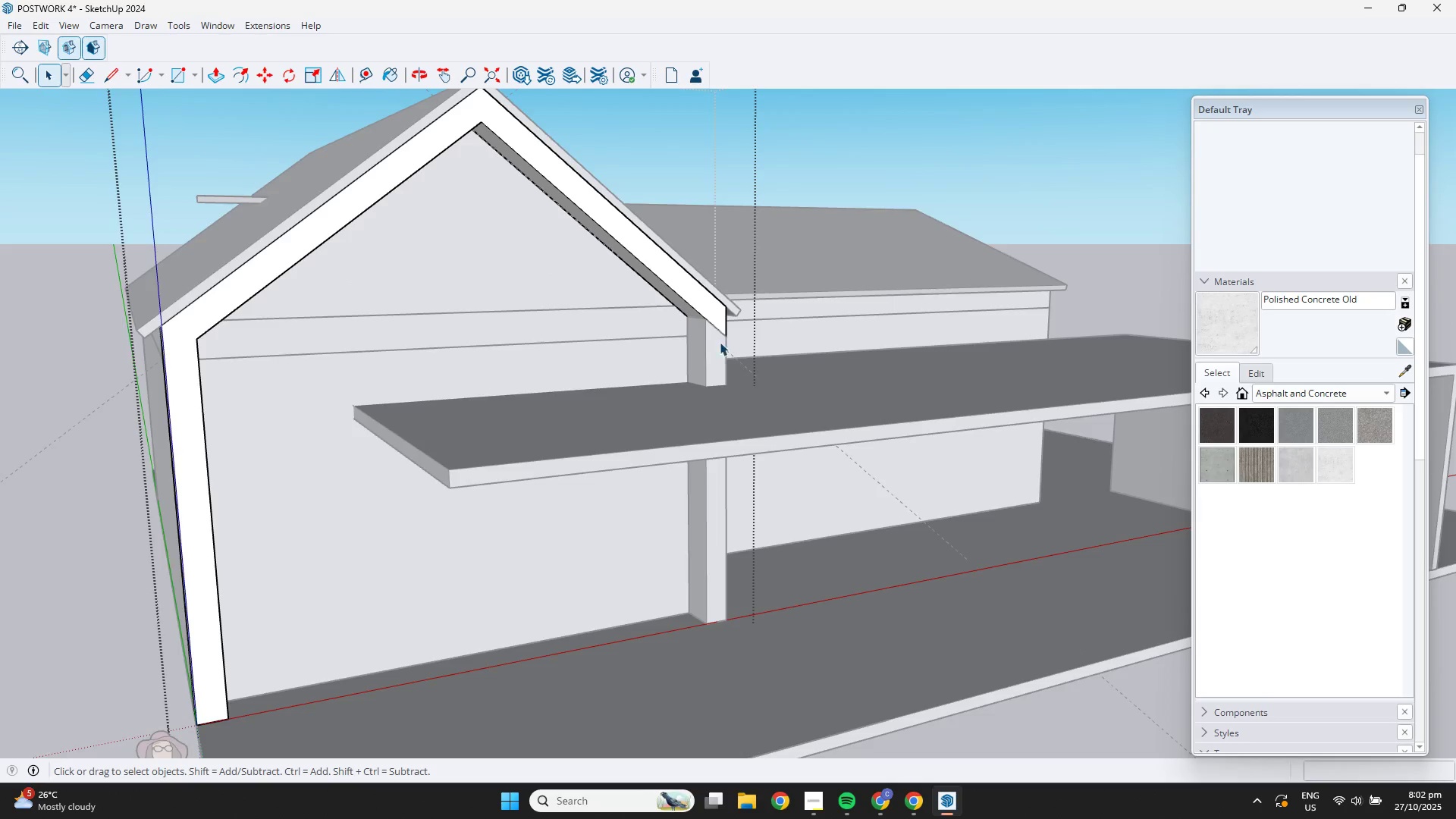 
key(Escape)
 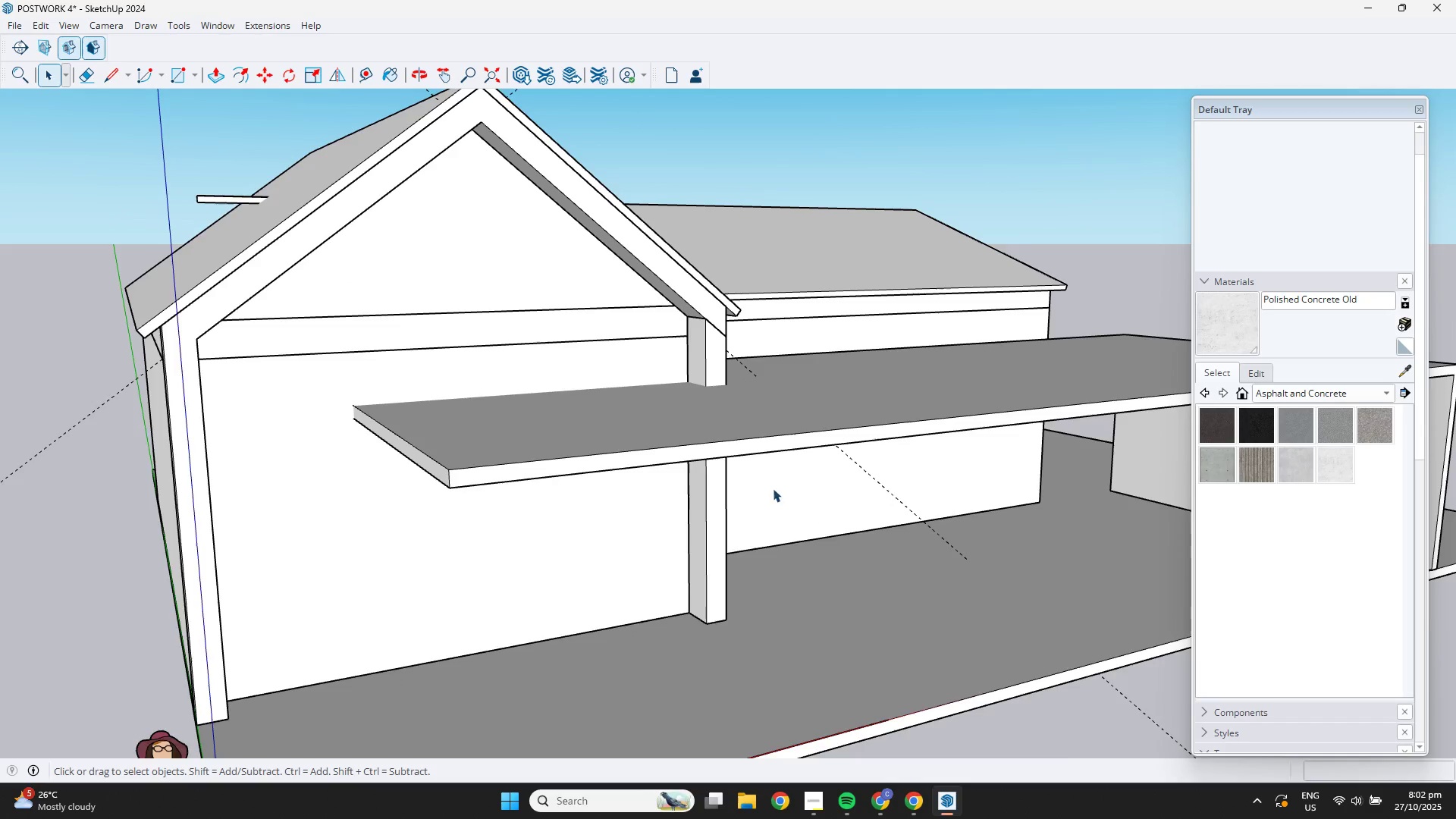 
scroll: coordinate [741, 333], scroll_direction: up, amount: 3.0
 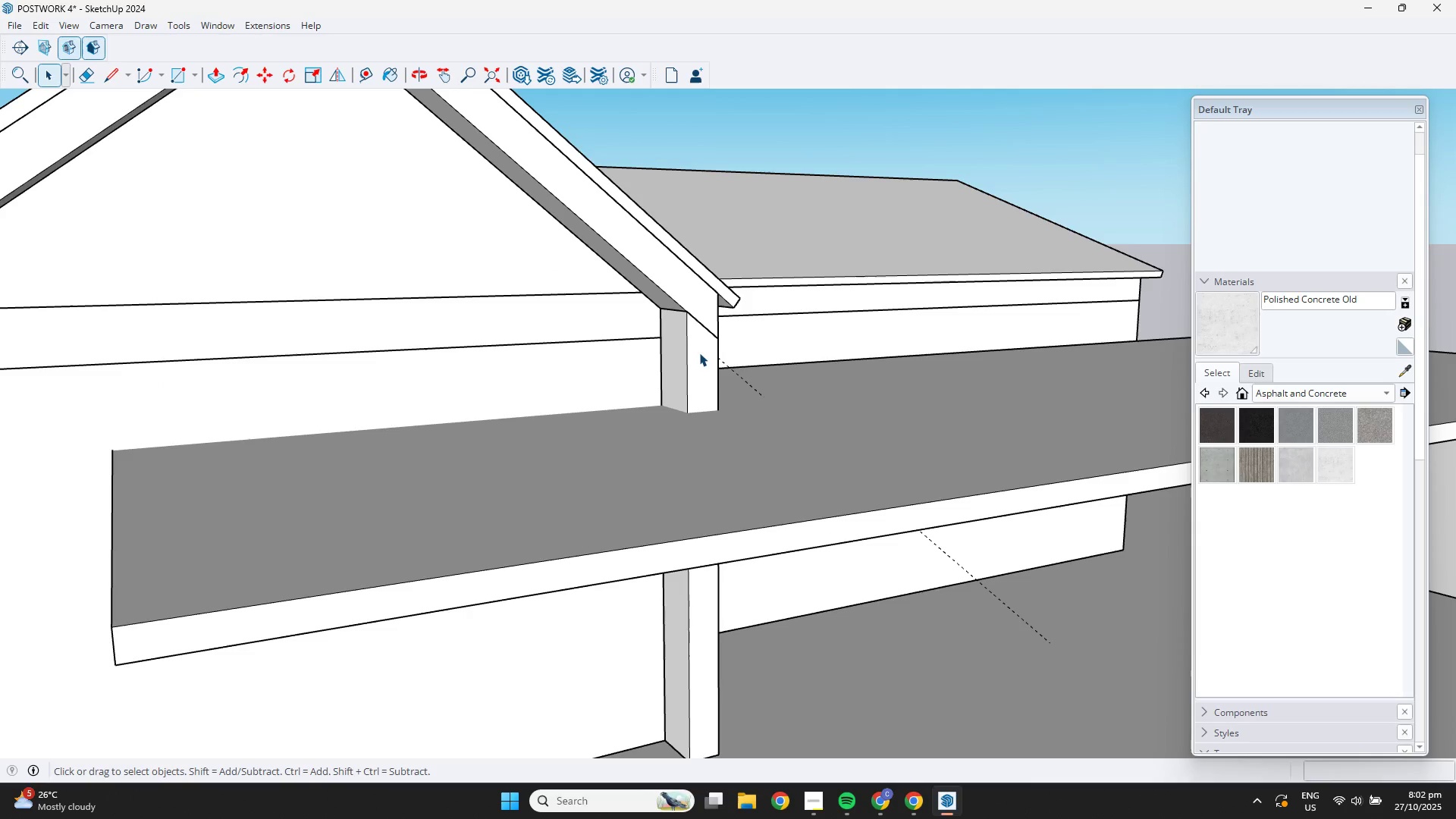 
left_click([695, 351])
 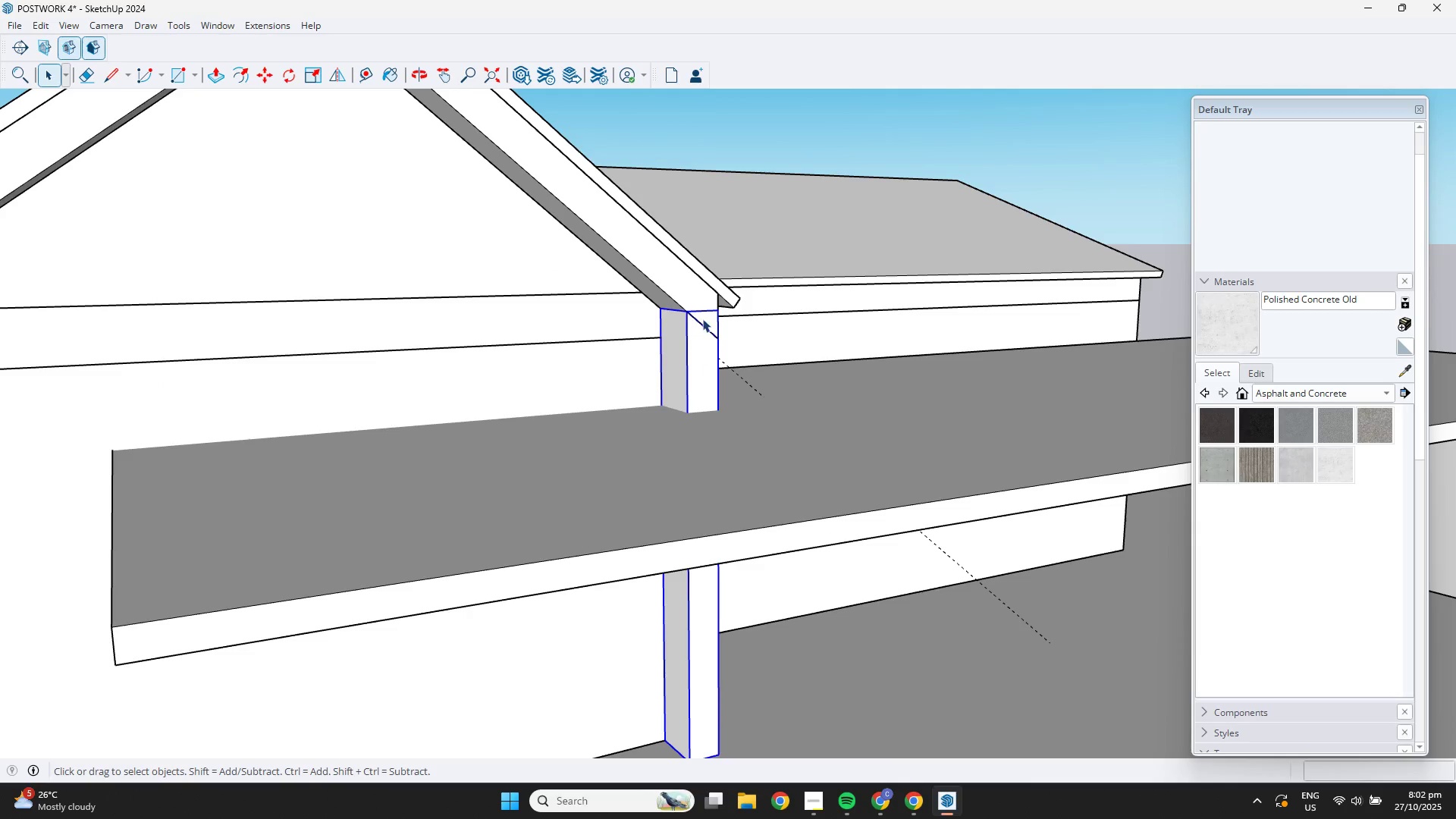 
hold_key(key=ShiftLeft, duration=0.51)
left_click([673, 266])
 